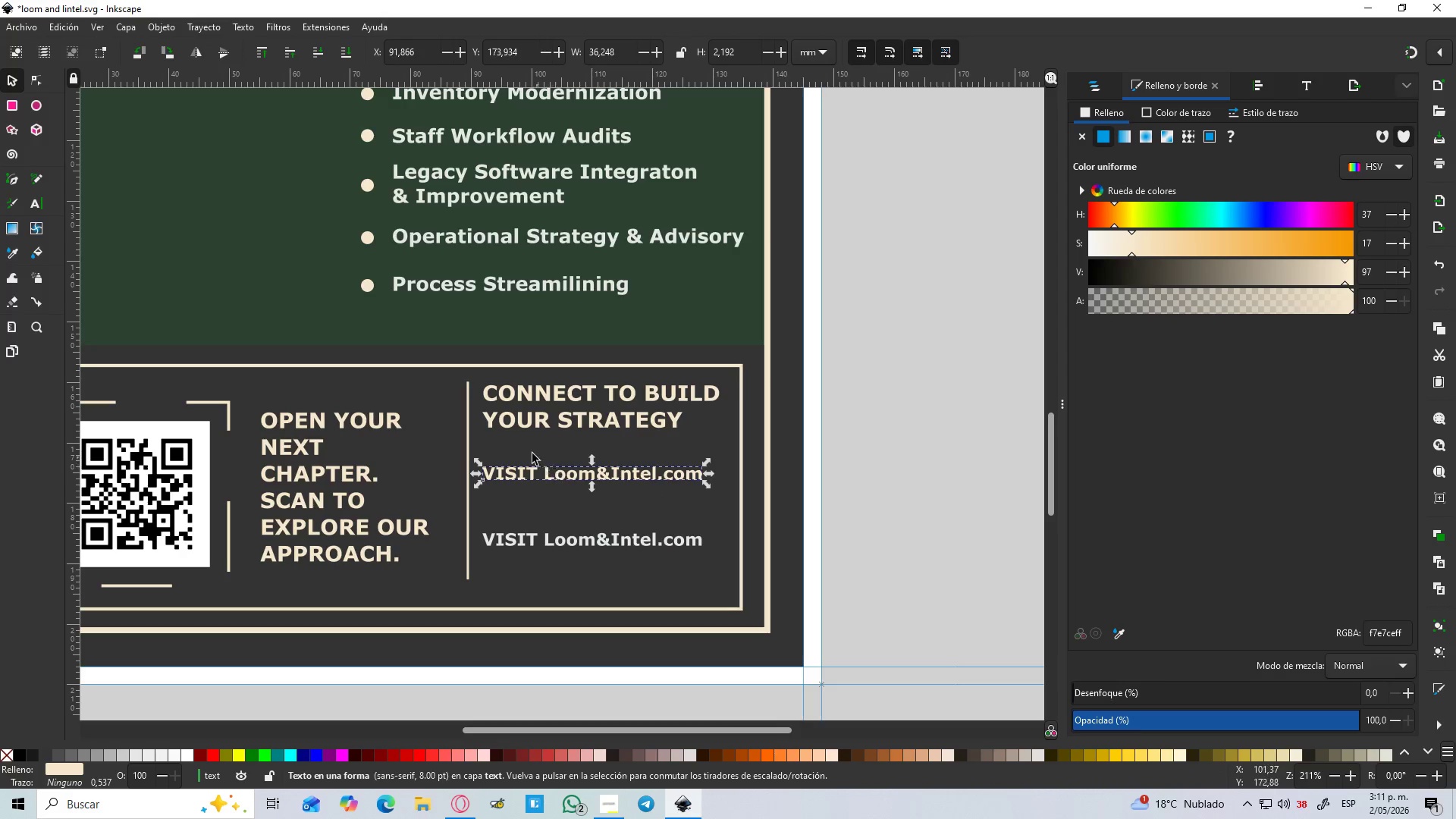 
key(D)
 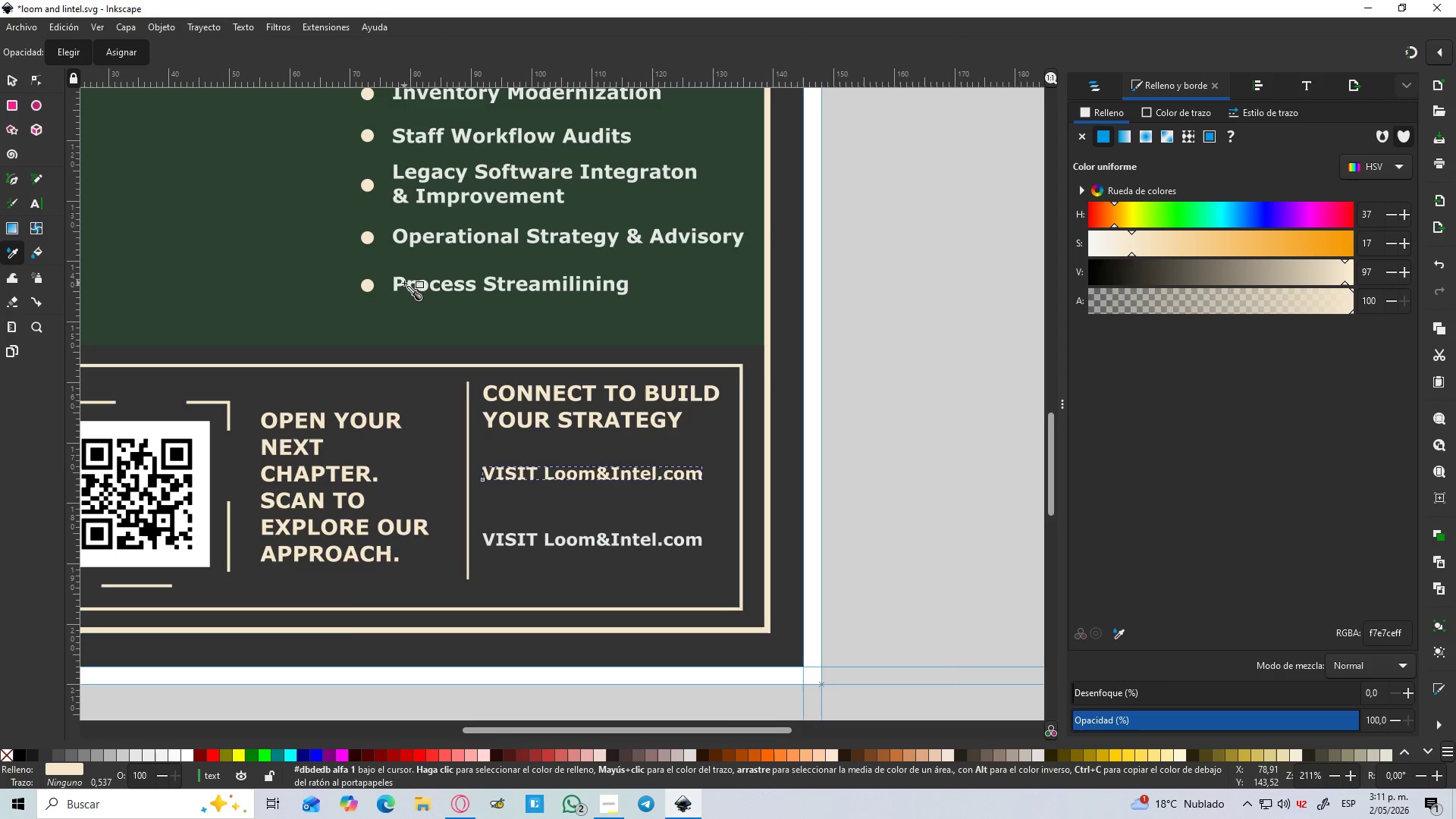 
left_click([404, 283])
 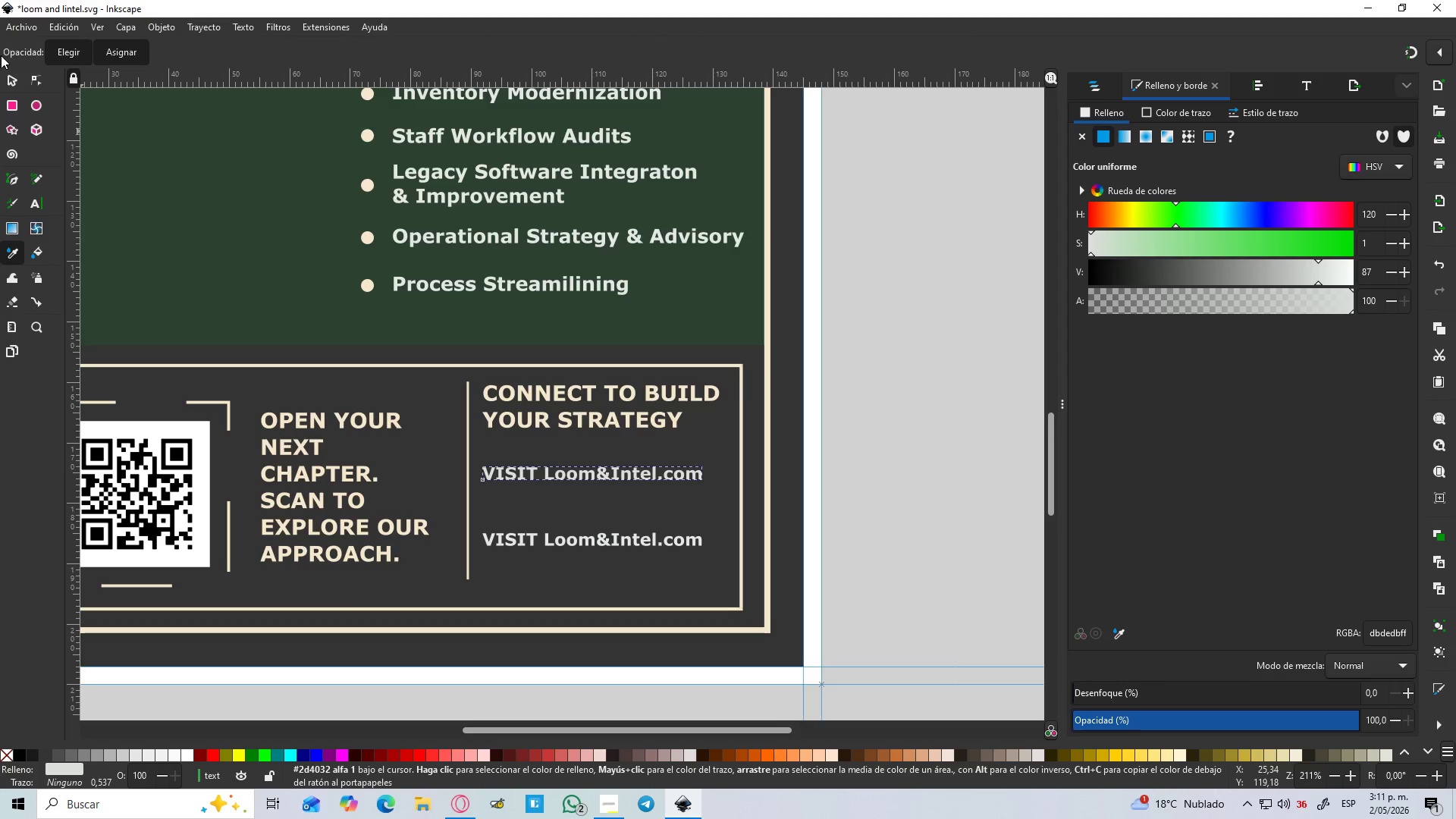 
left_click([11, 74])
 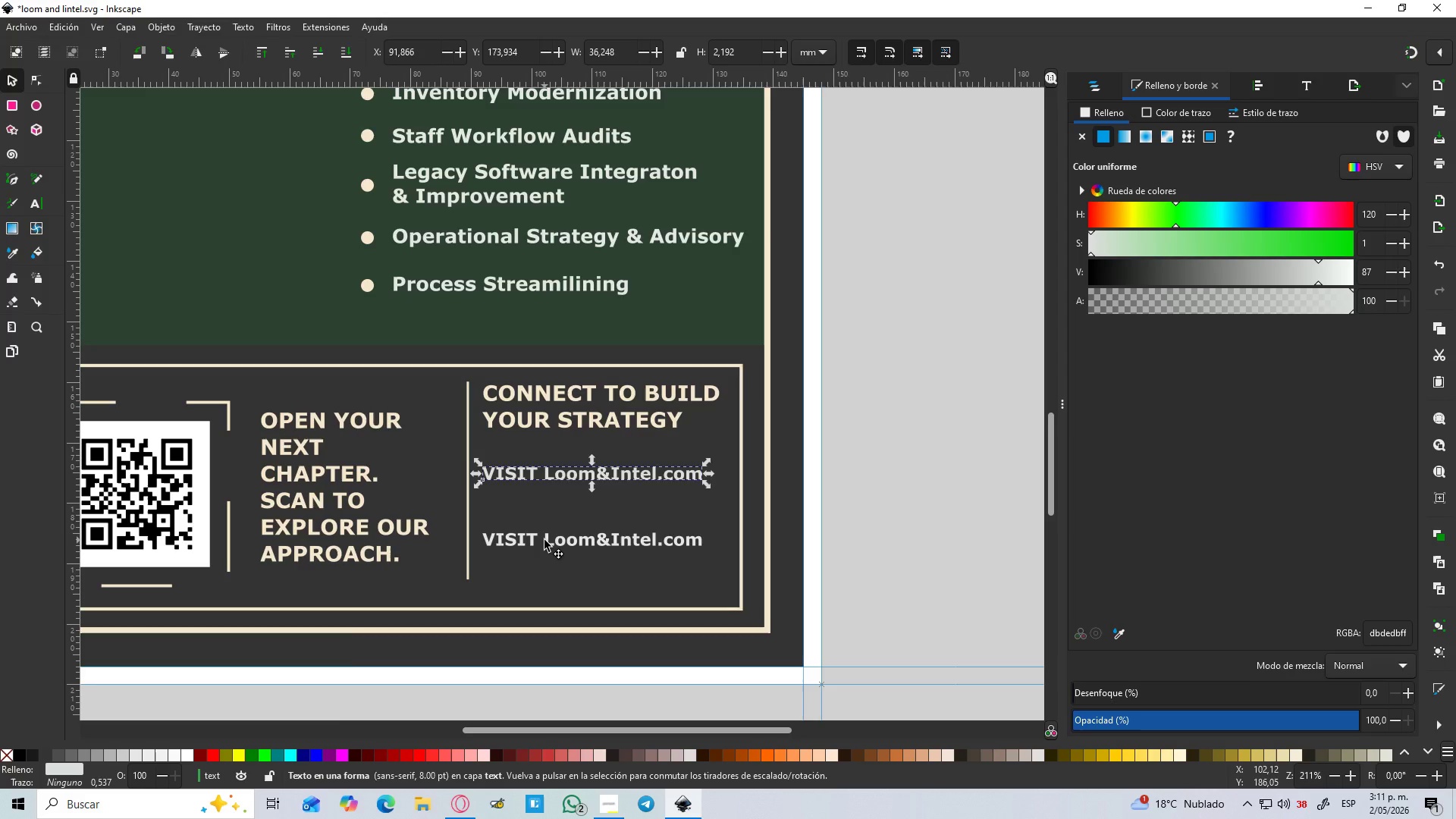 
double_click([545, 540])
 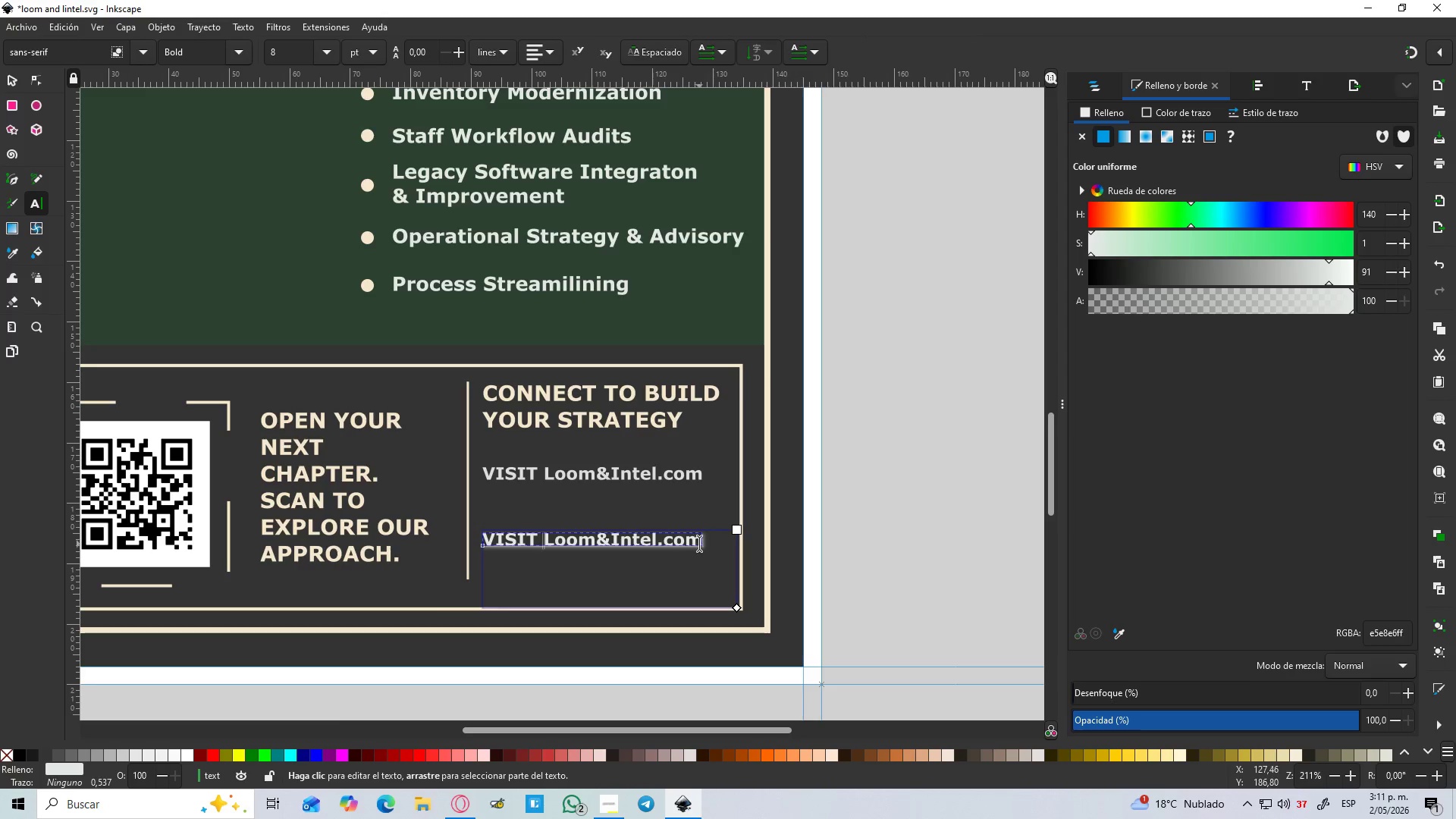 
left_click_drag(start_coordinate=[701, 542], to_coordinate=[9, 71])
 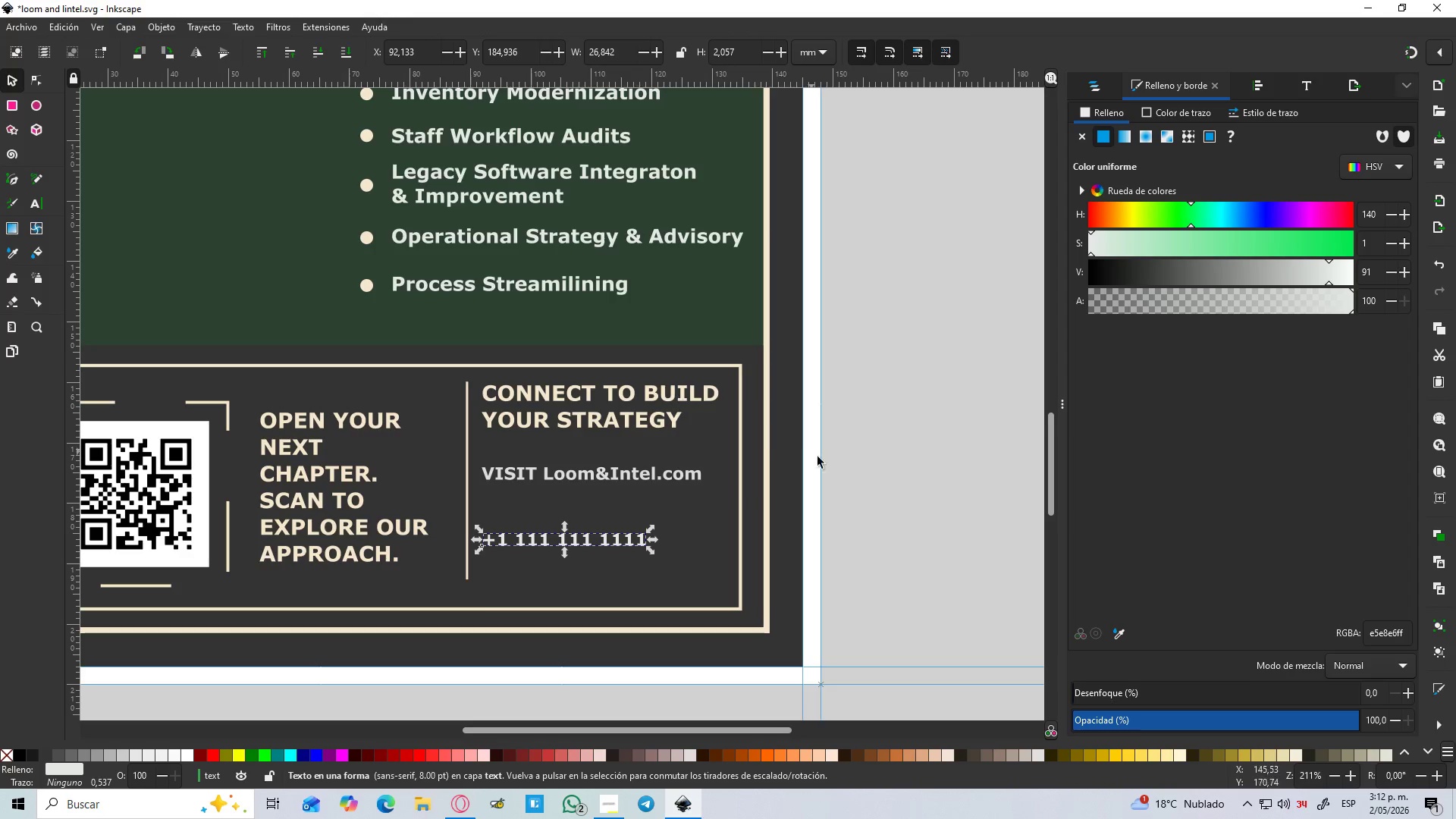 
key(NumpadAdd)
 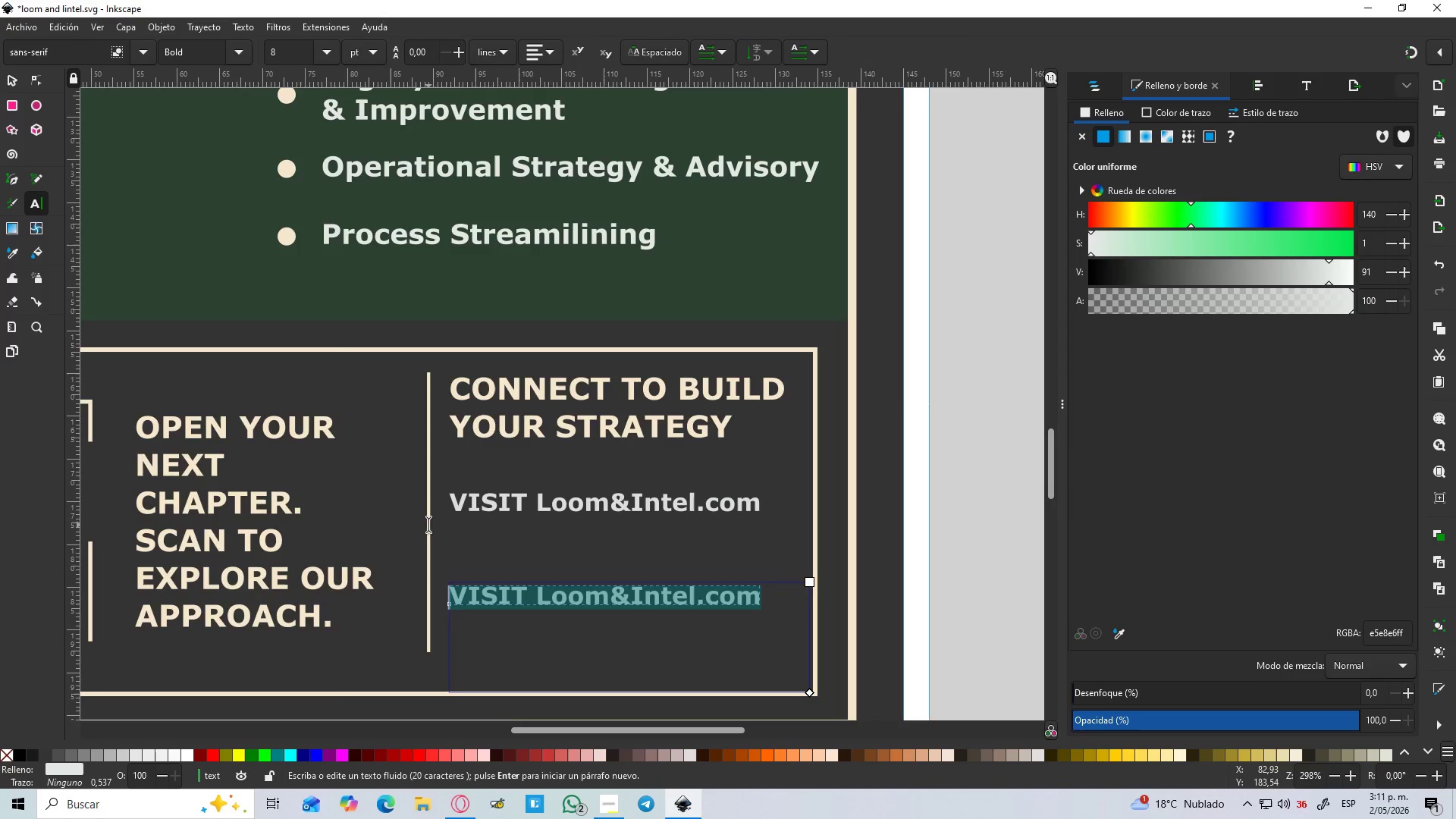 
key(Numpad1)
 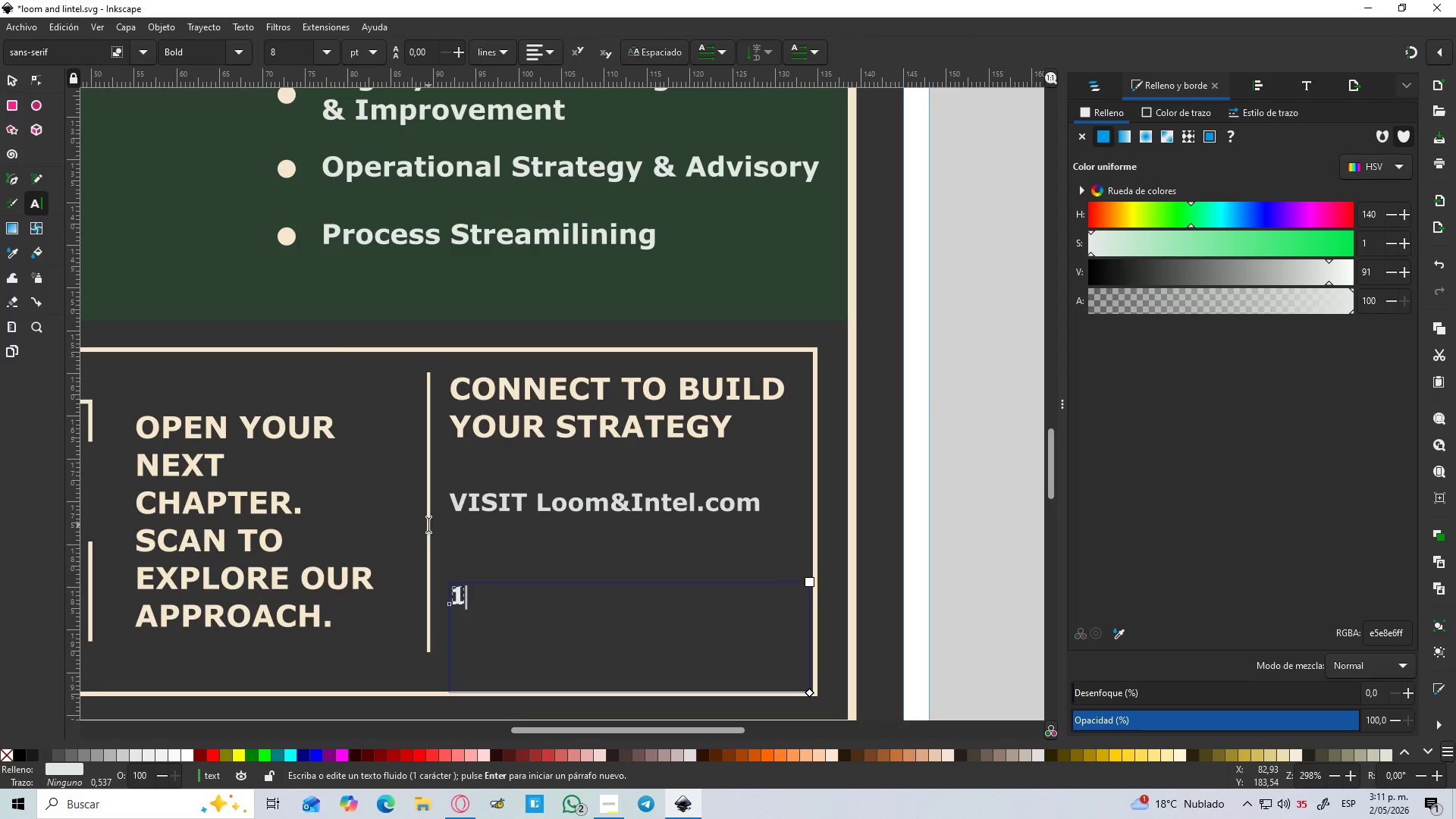 
key(Backspace)
 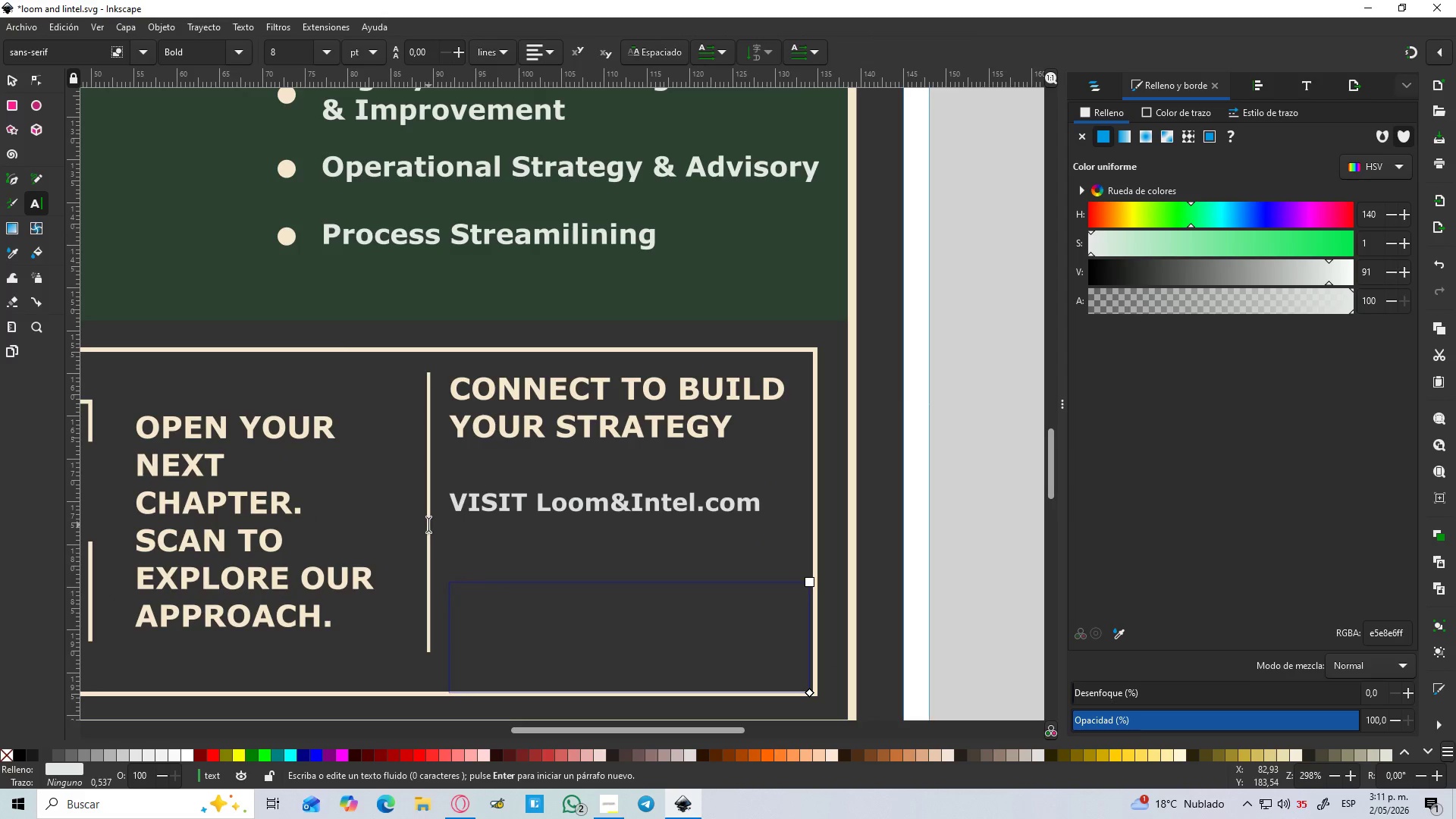 
key(NumpadAdd)
 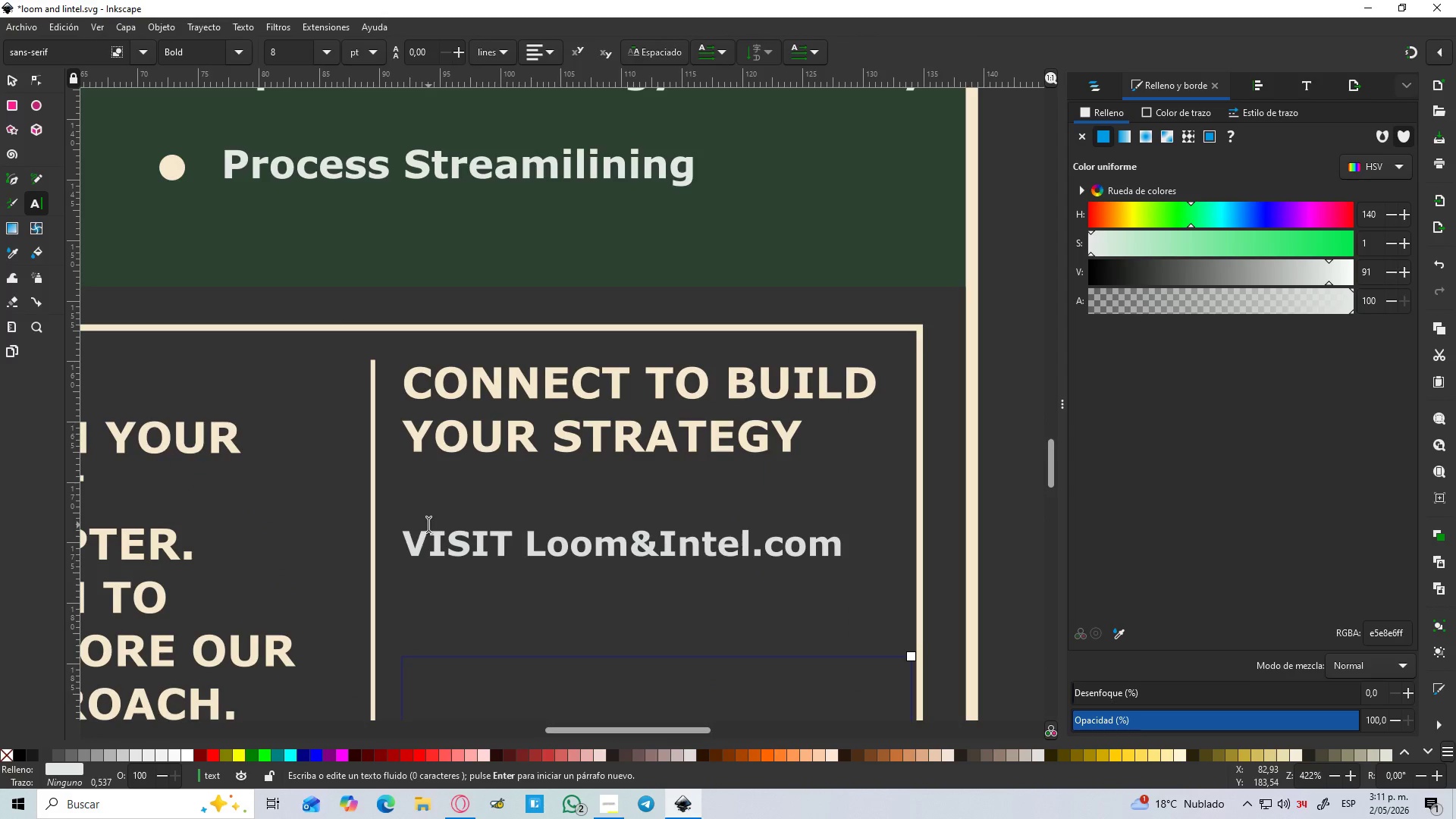 
key(NumpadSubtract)
 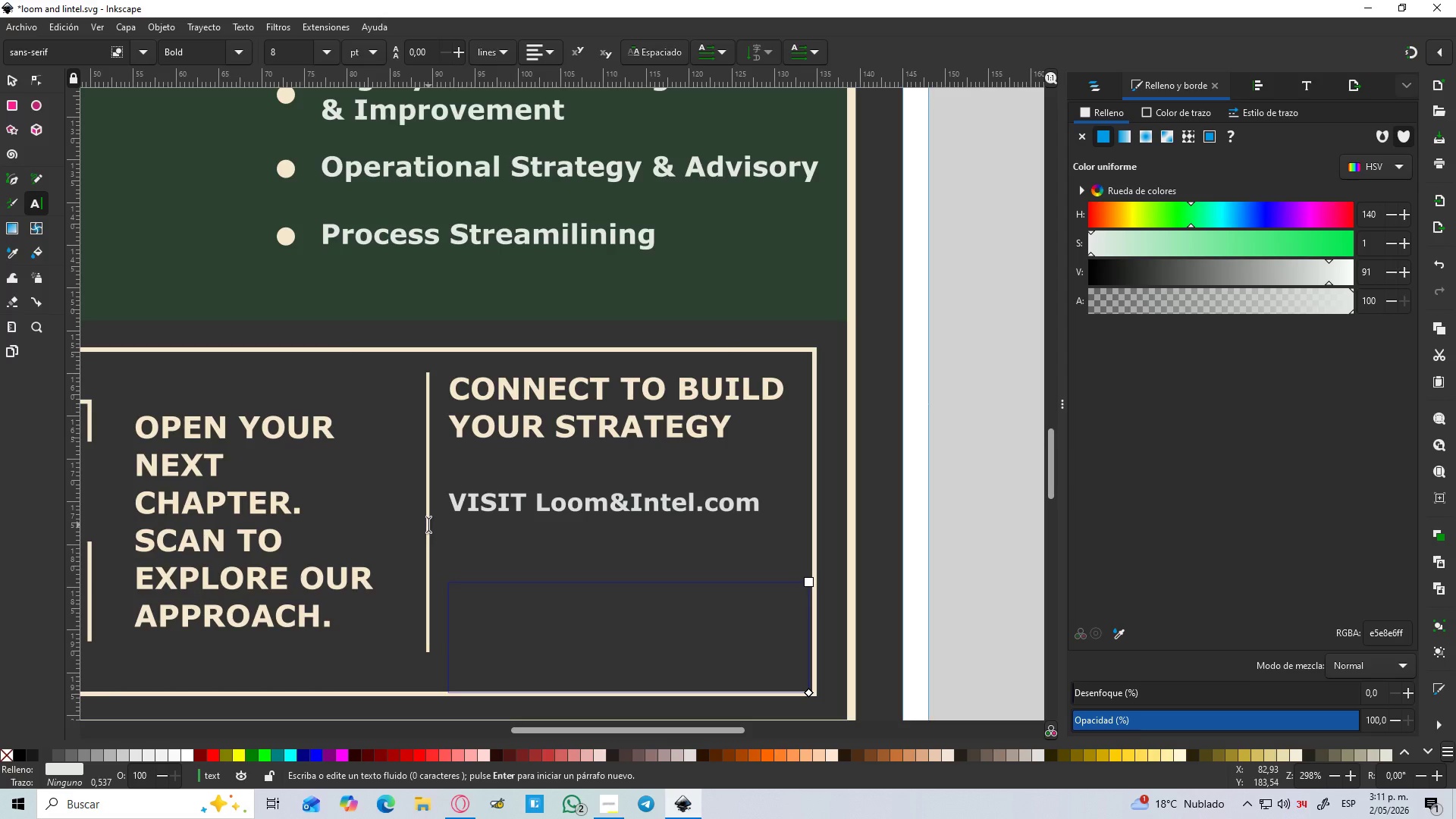 
key(NumpadSubtract)
 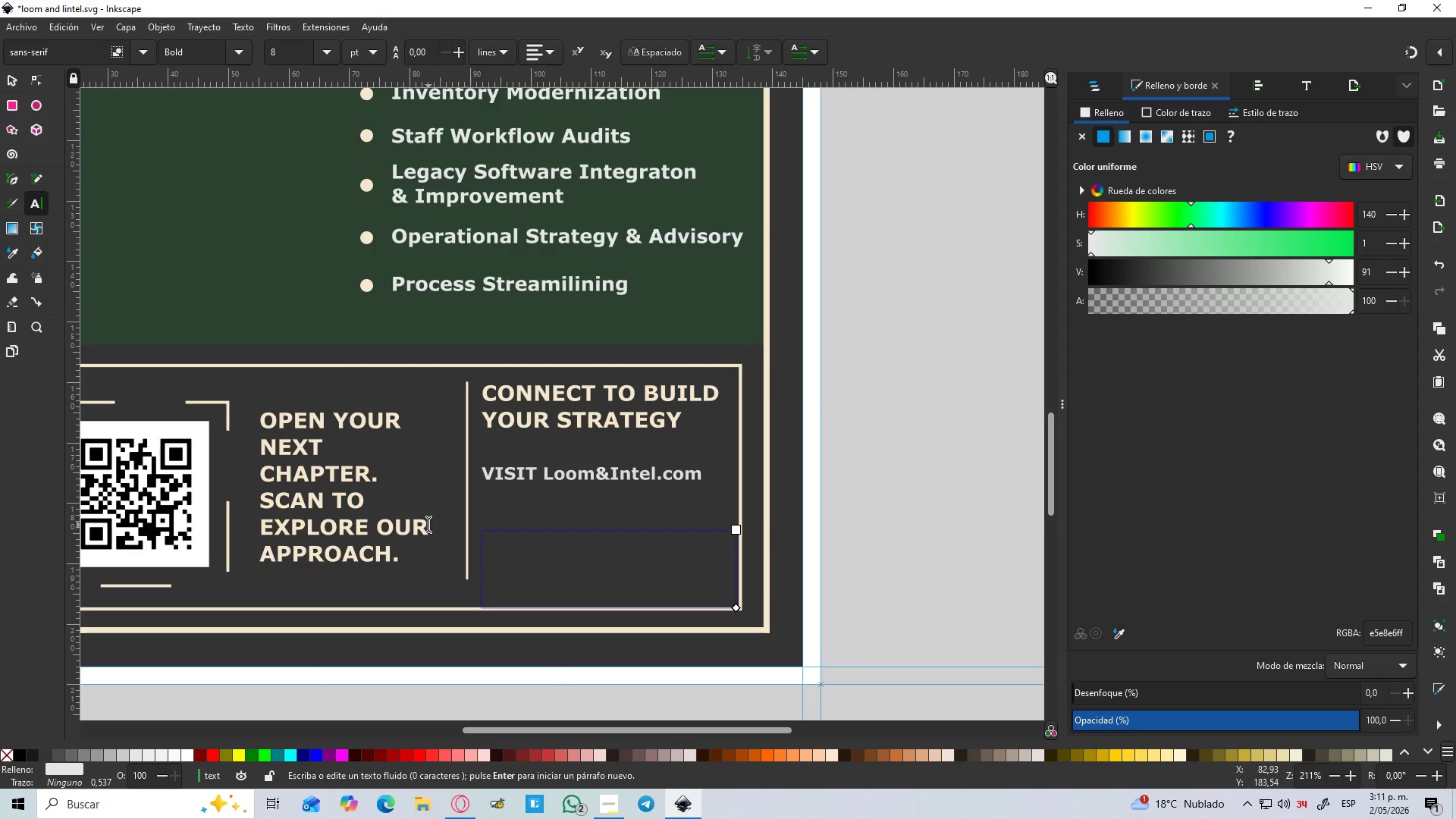 
key(Shift+Equal)
 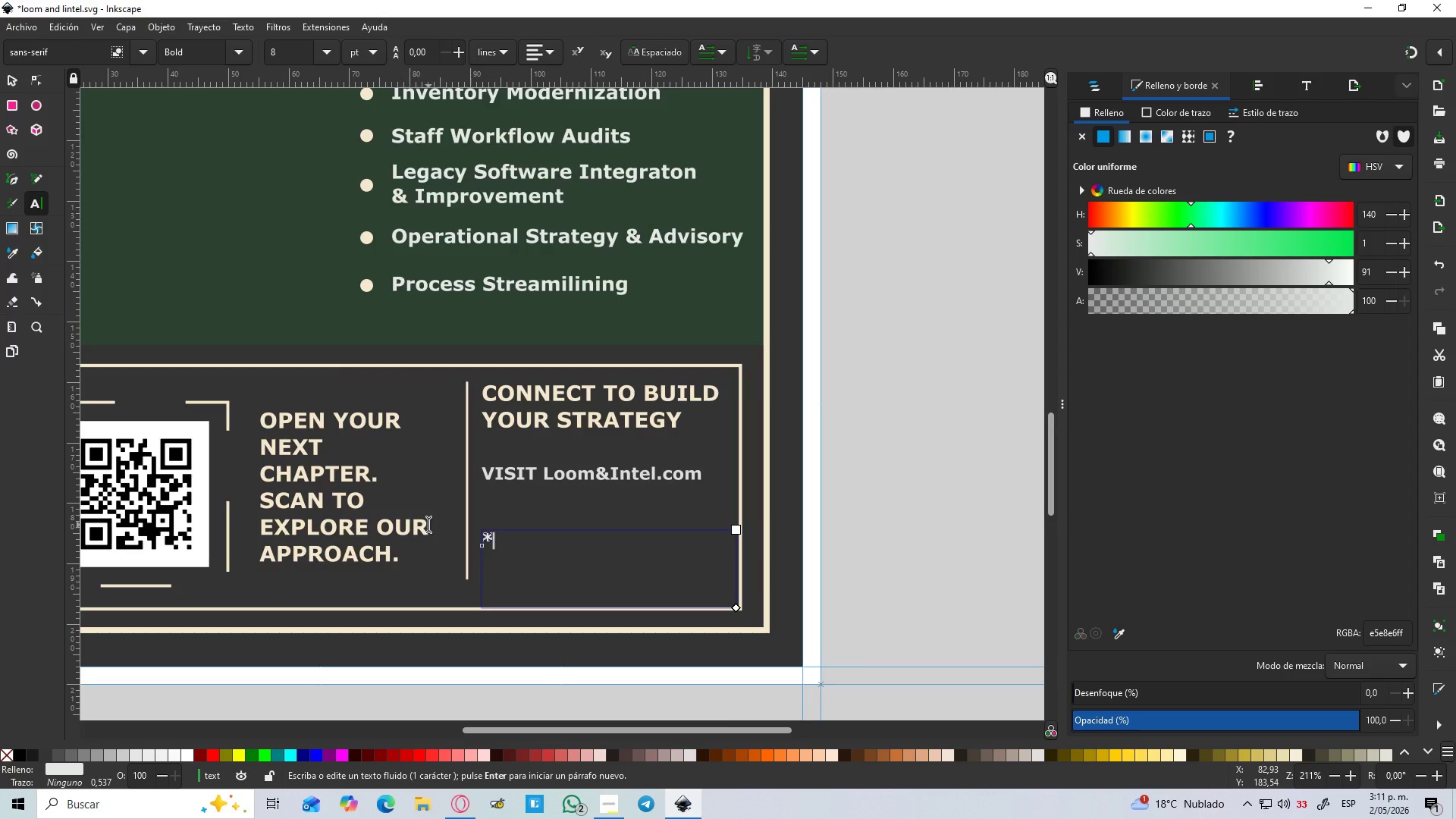 
key(Backspace)
 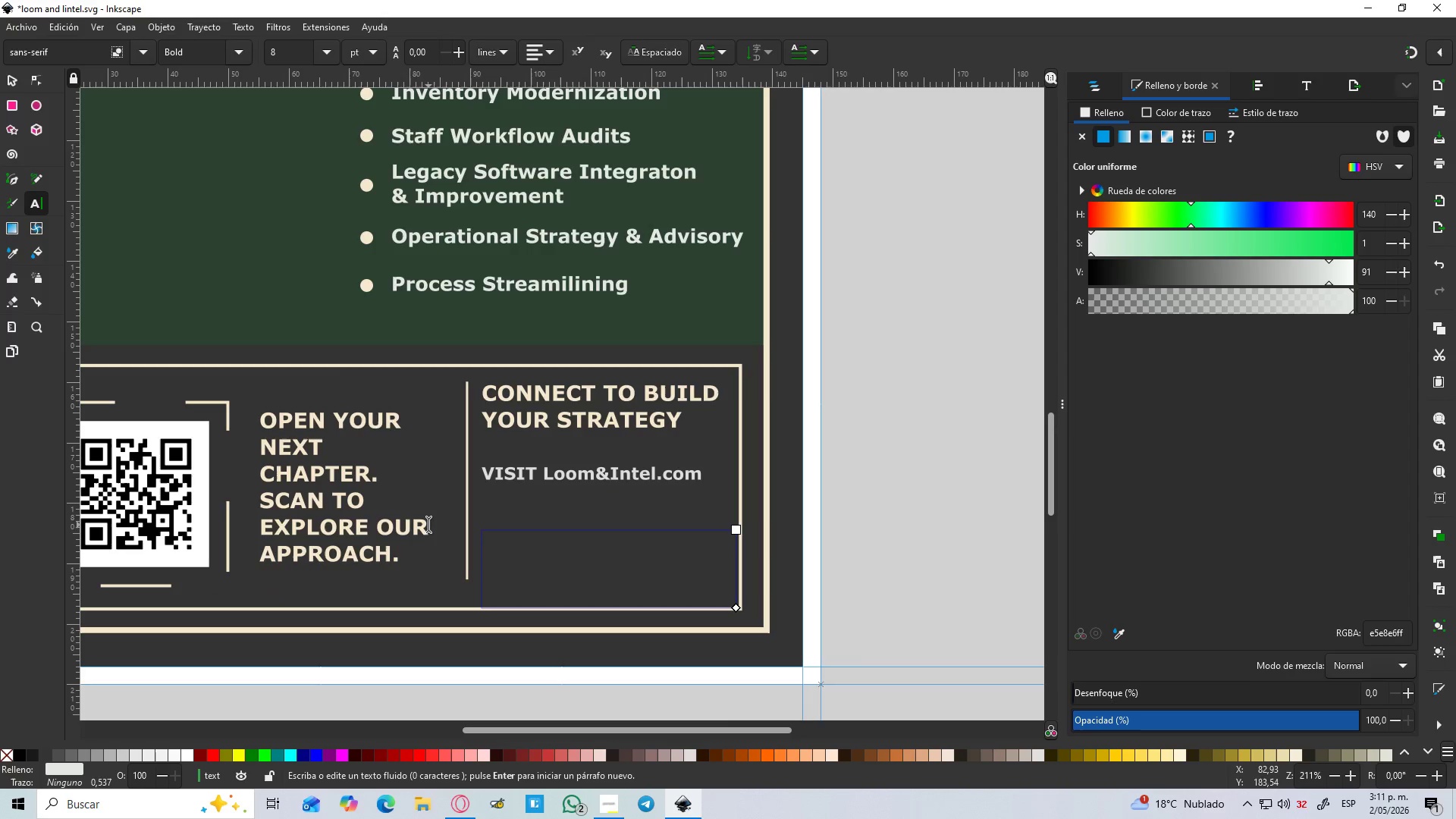 
key(Equal)
 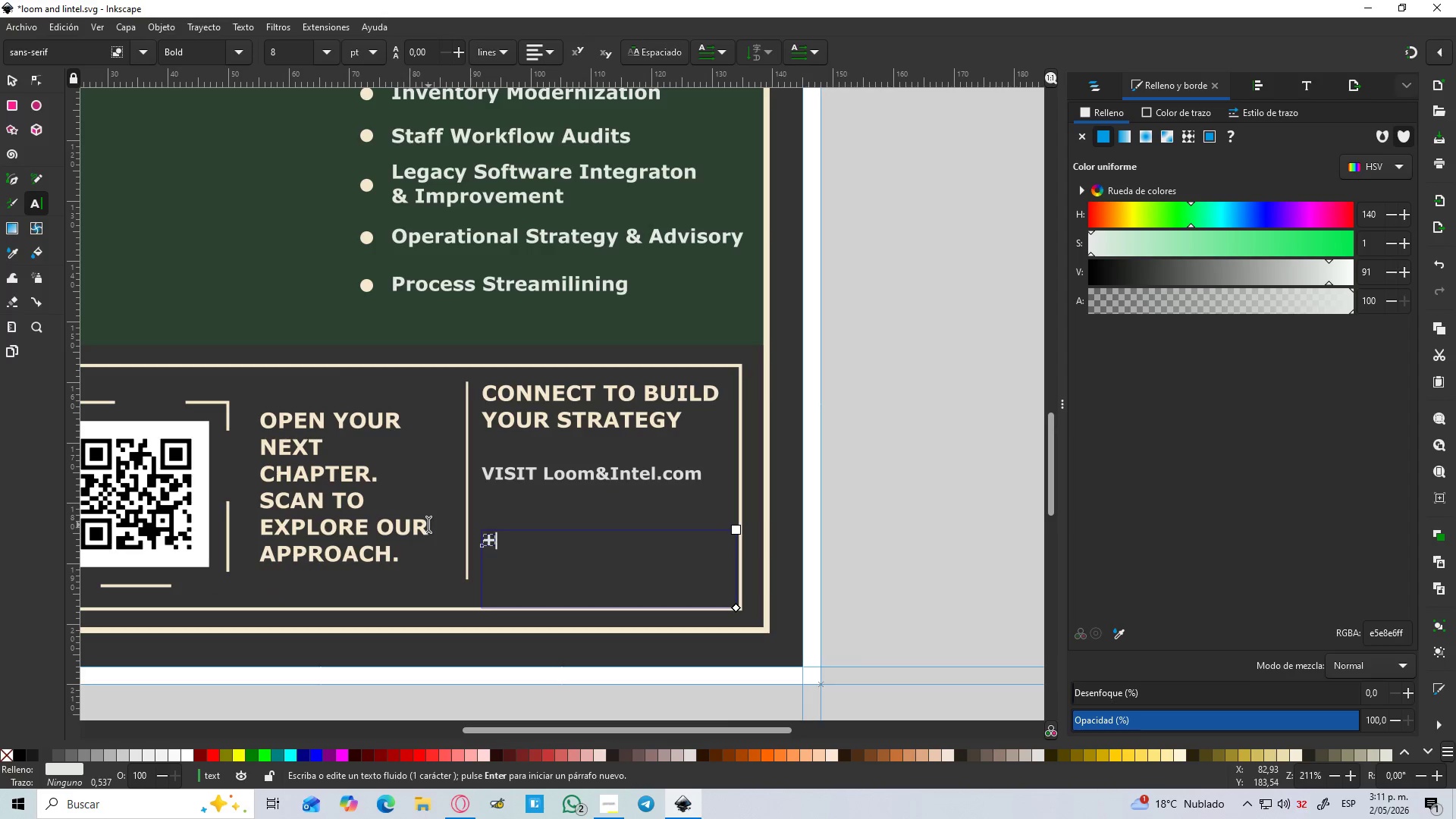 
key(Numpad1)
 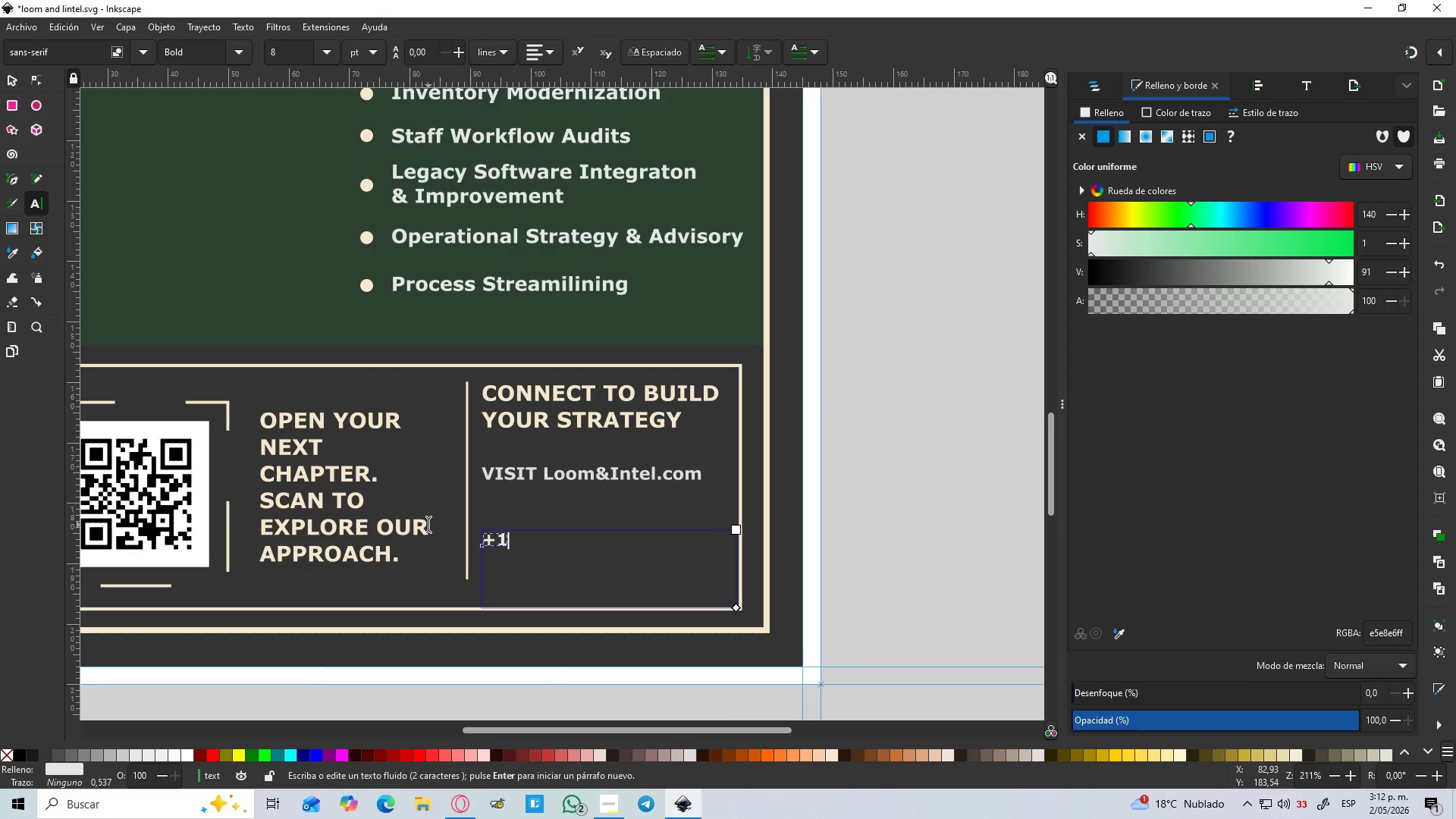 
key(Space)
 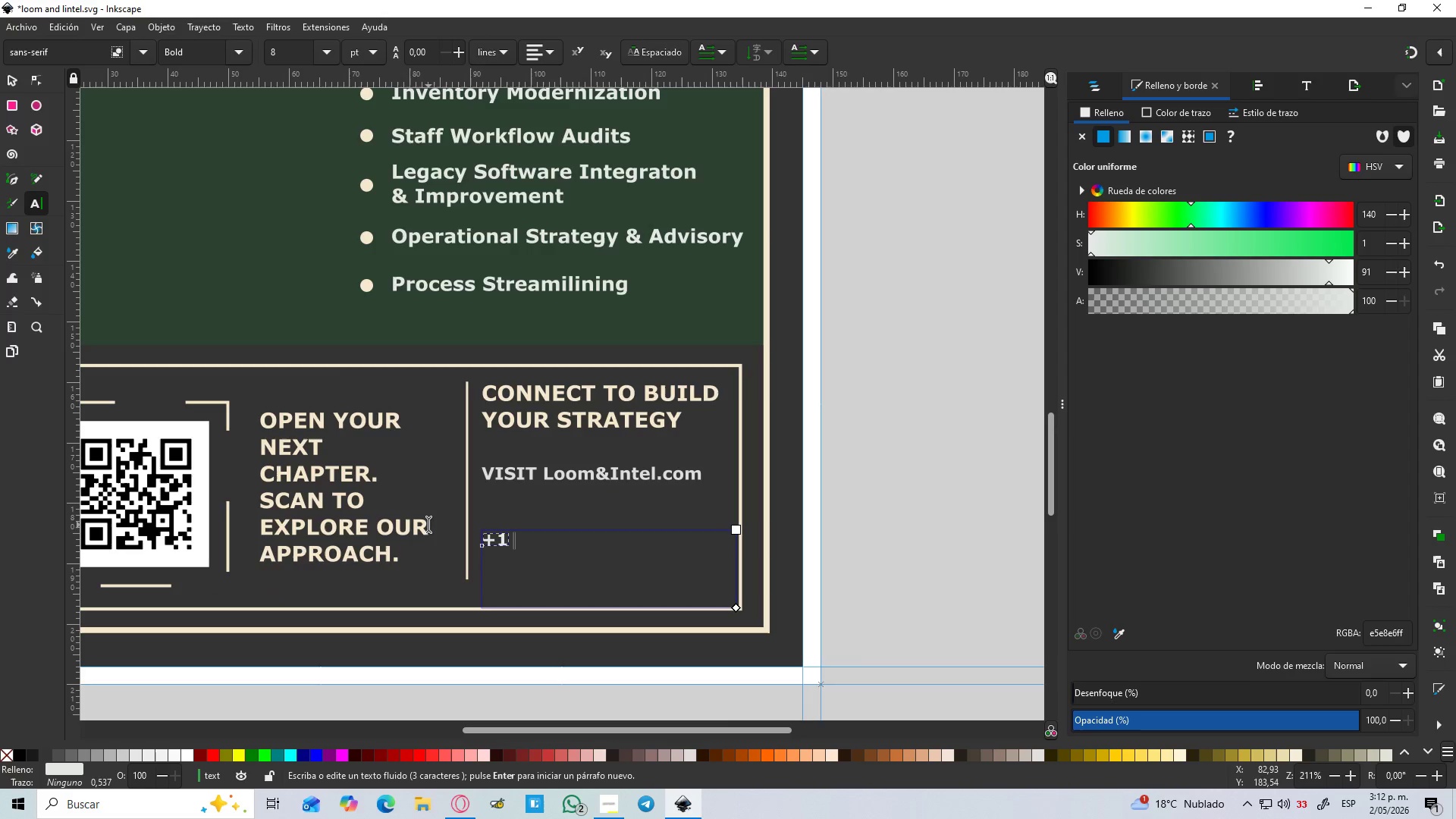 
key(Numpad1)
 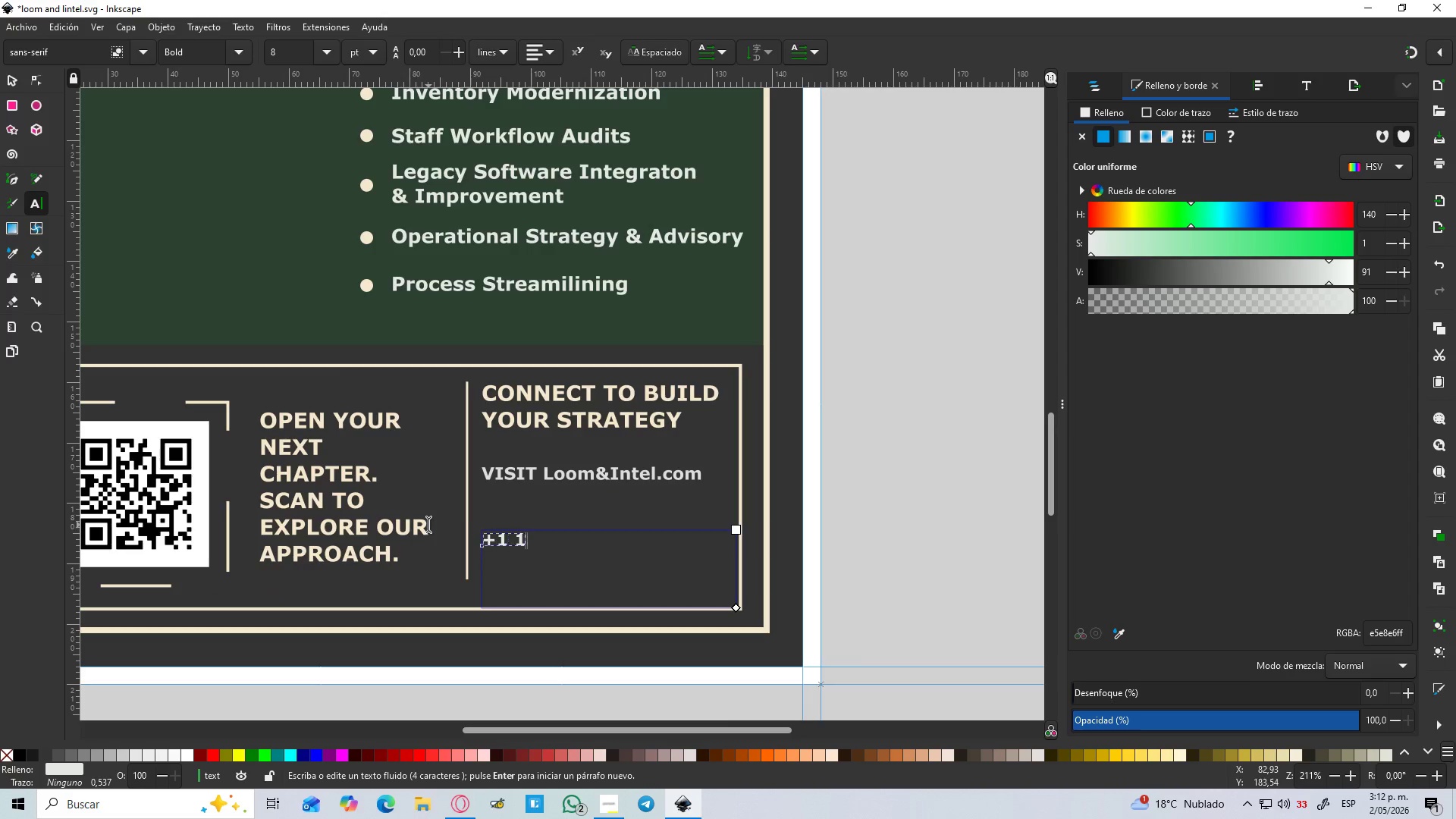 
key(Numpad1)
 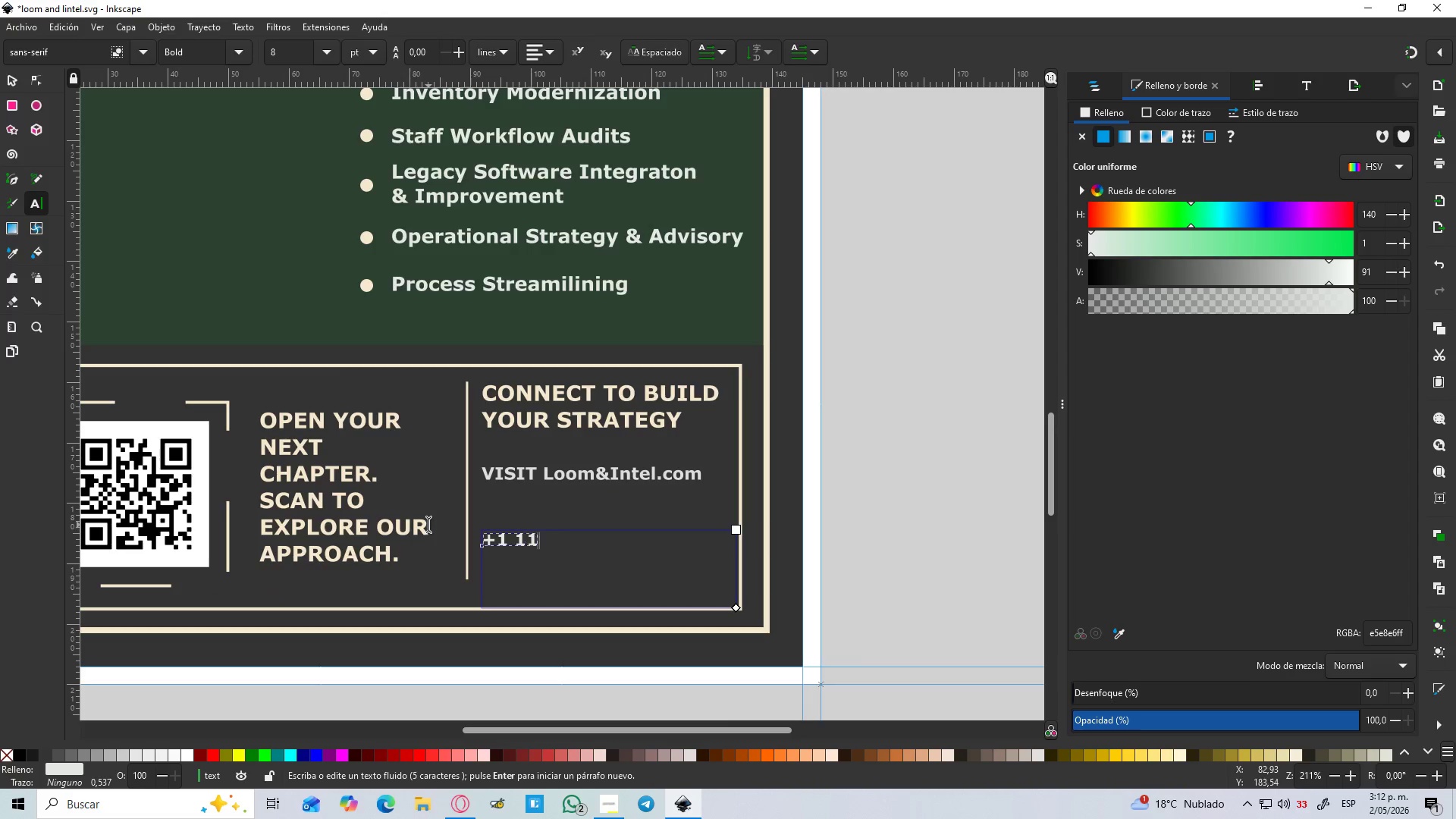 
key(Numpad1)
 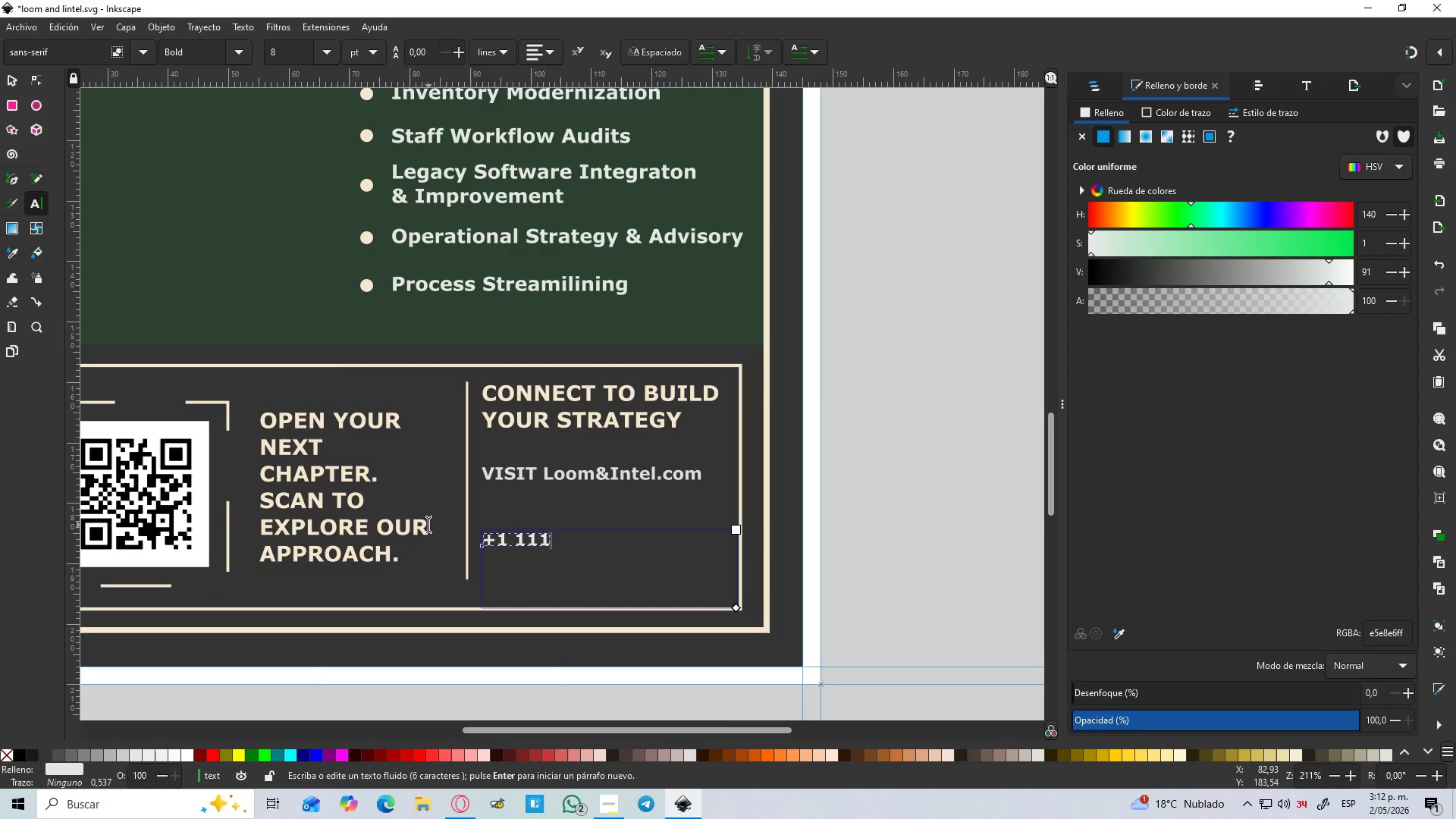 
key(Space)
 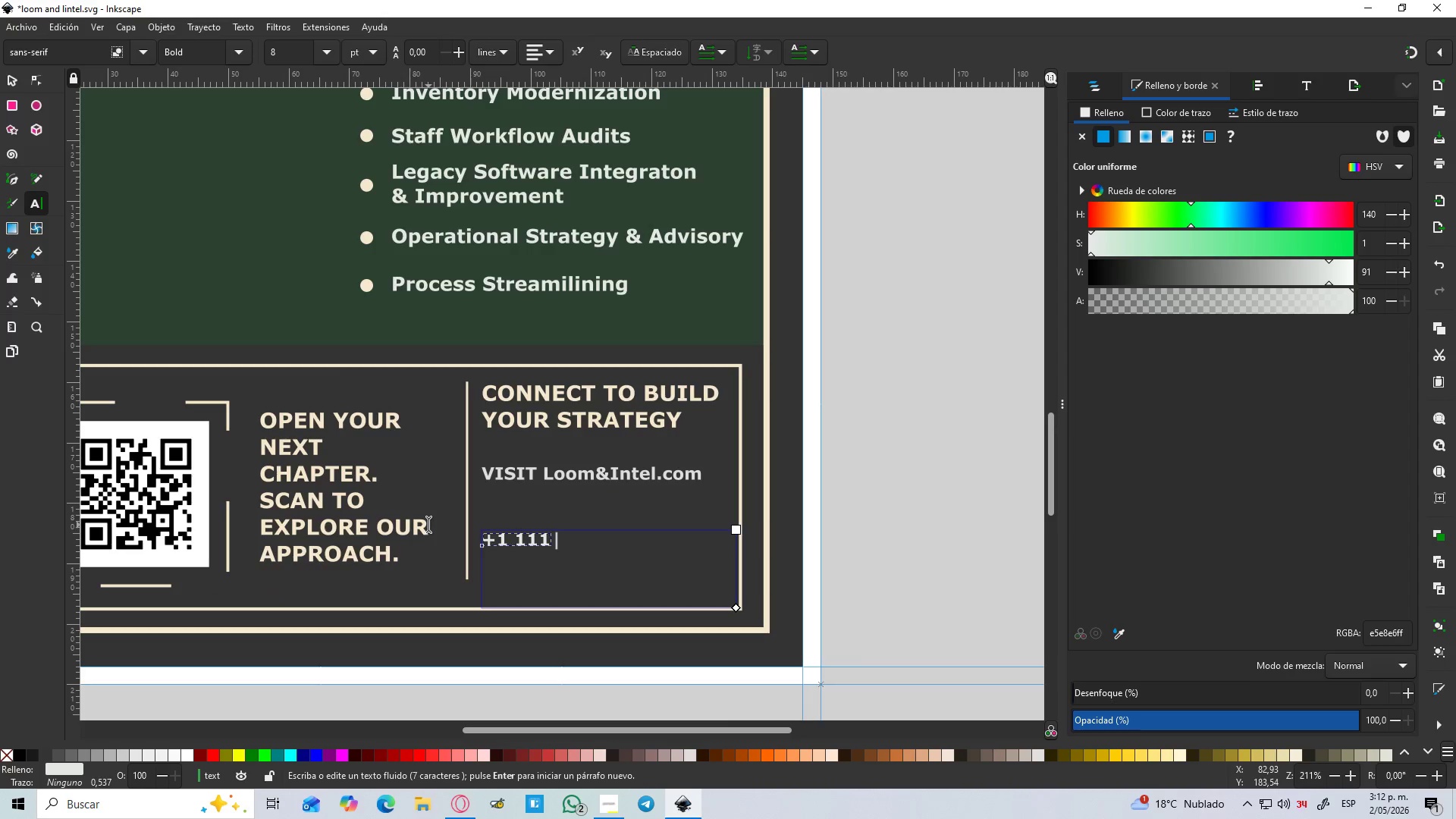 
key(Numpad1)
 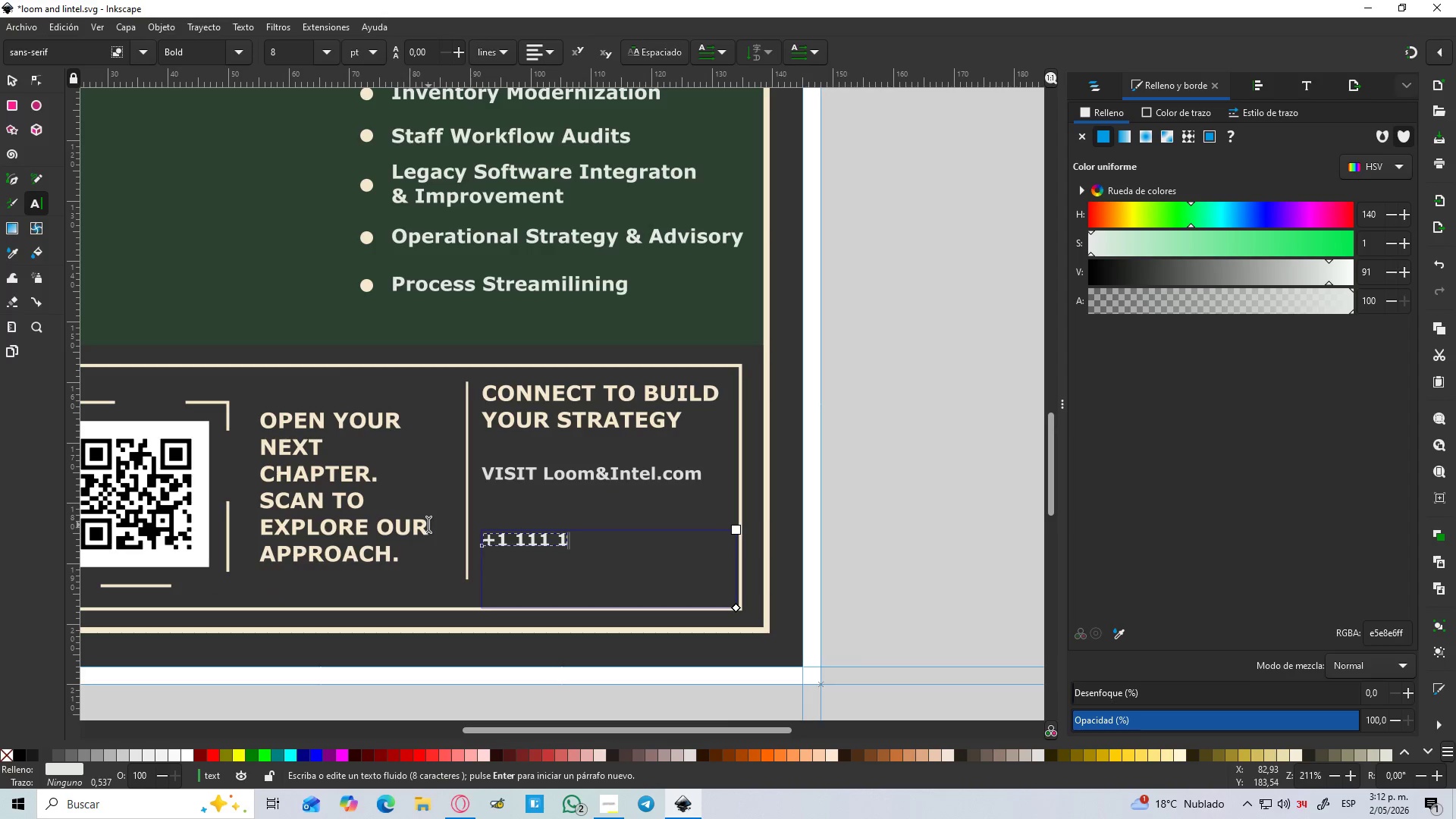 
key(Numpad1)
 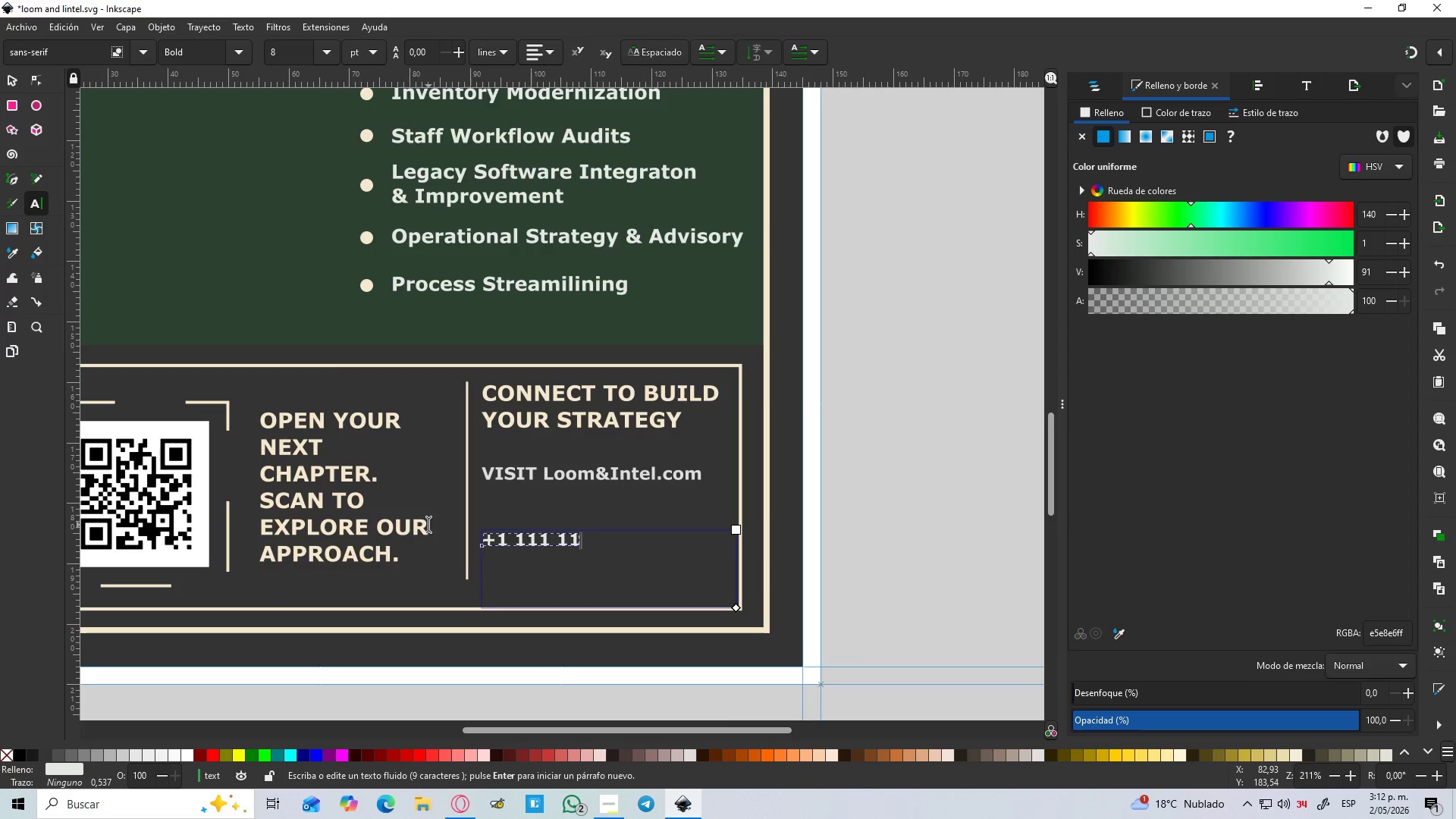 
key(Numpad1)
 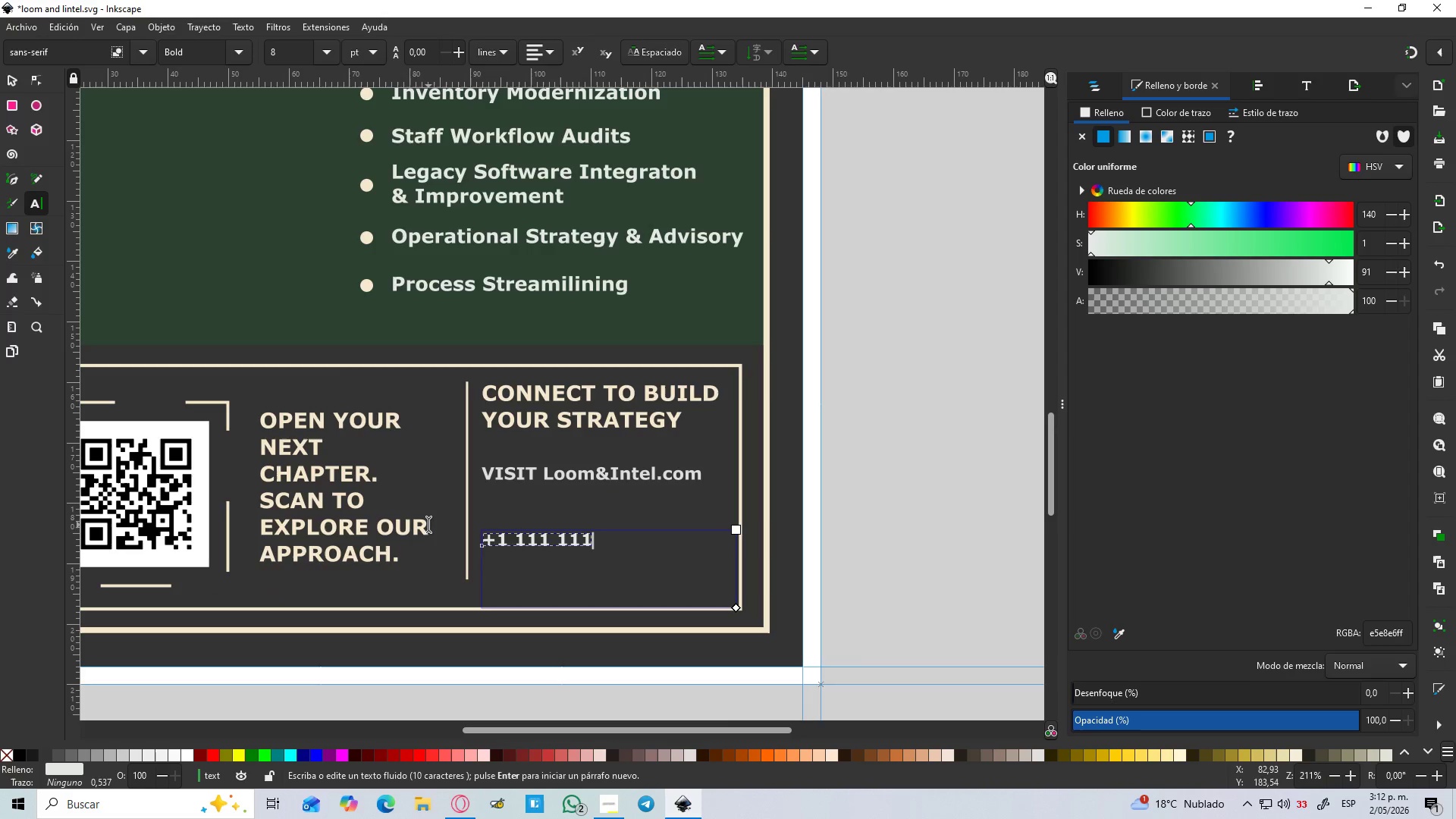 
key(Space)
 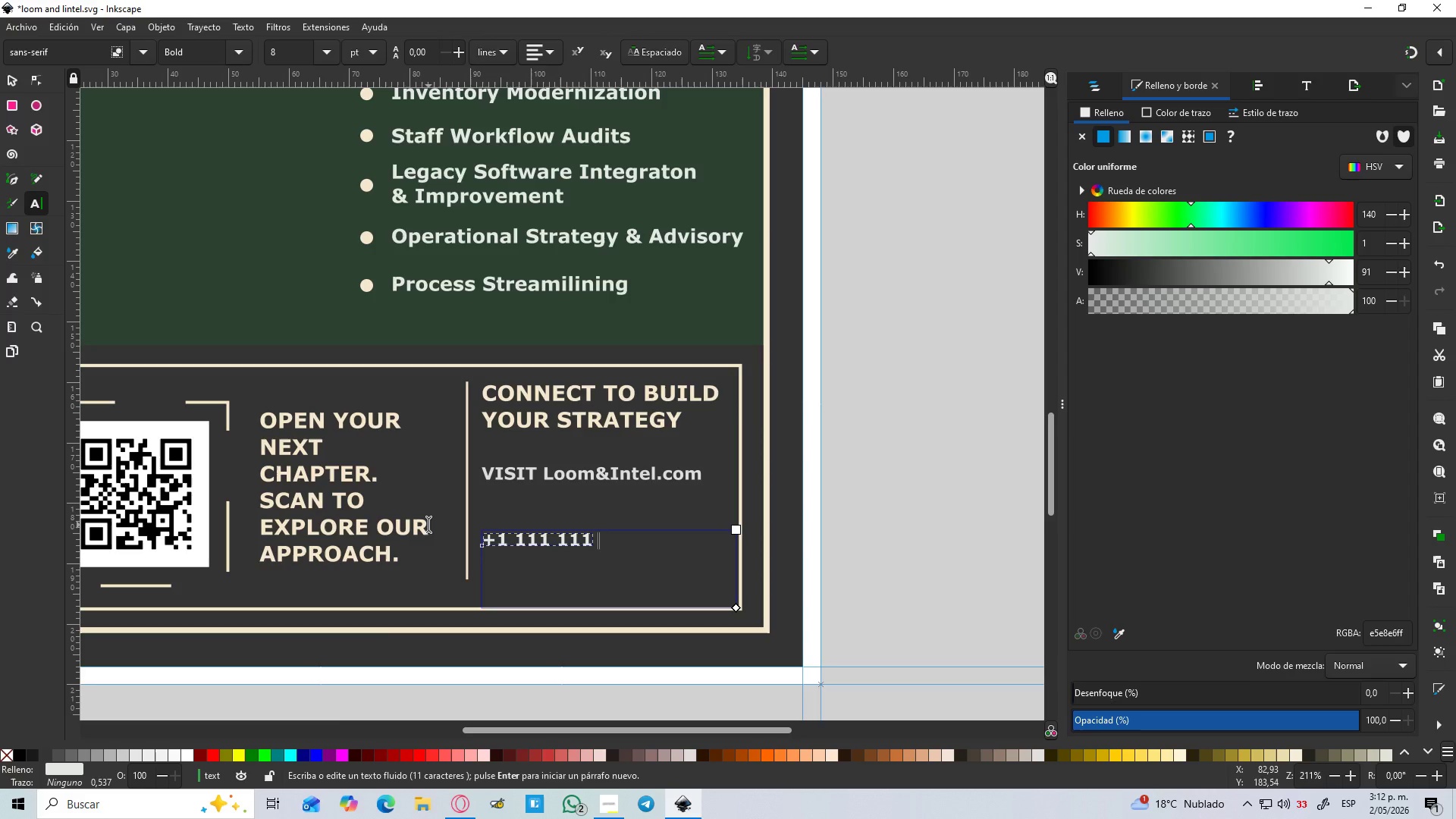 
key(Numpad1)
 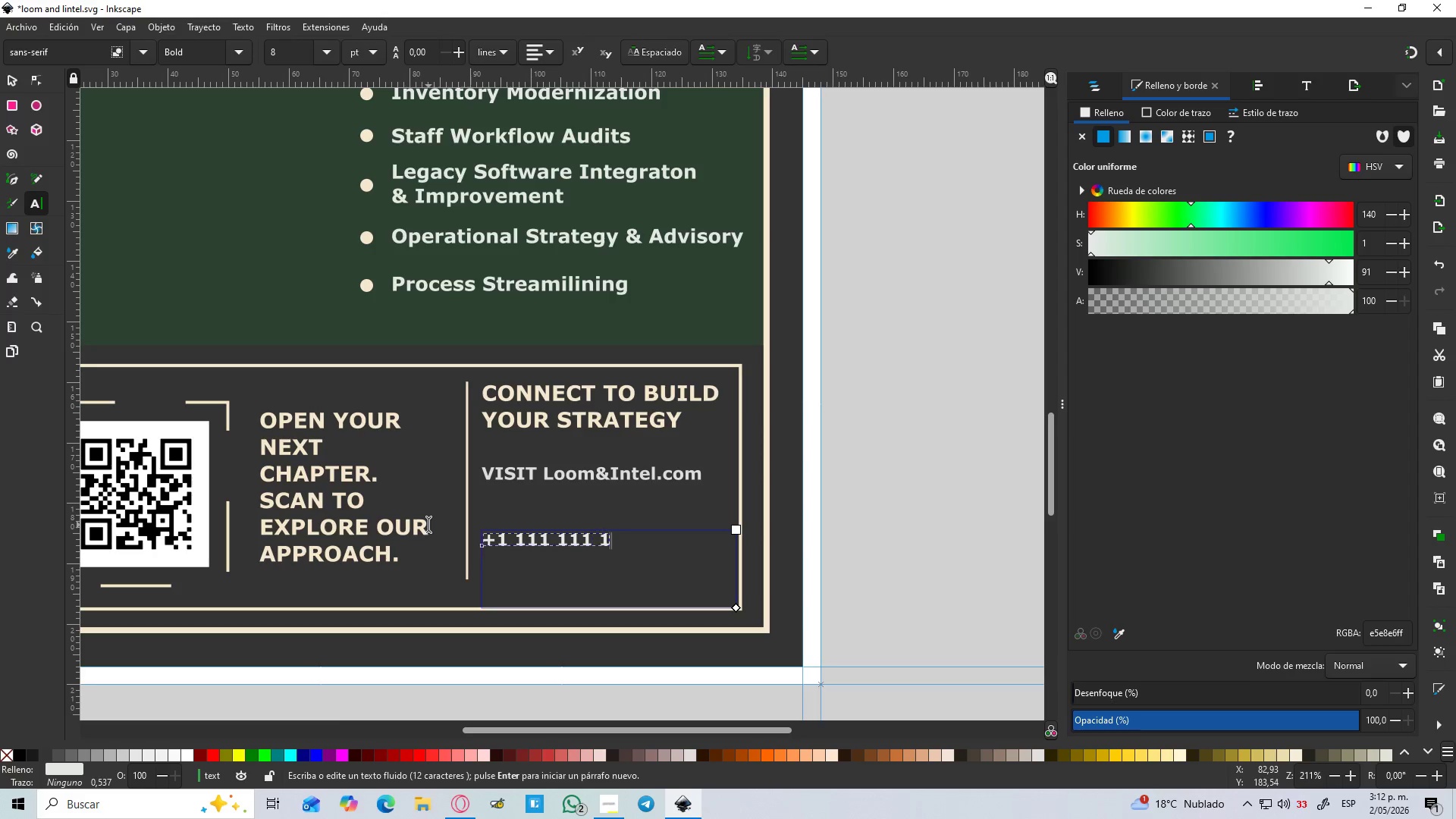 
key(Numpad1)
 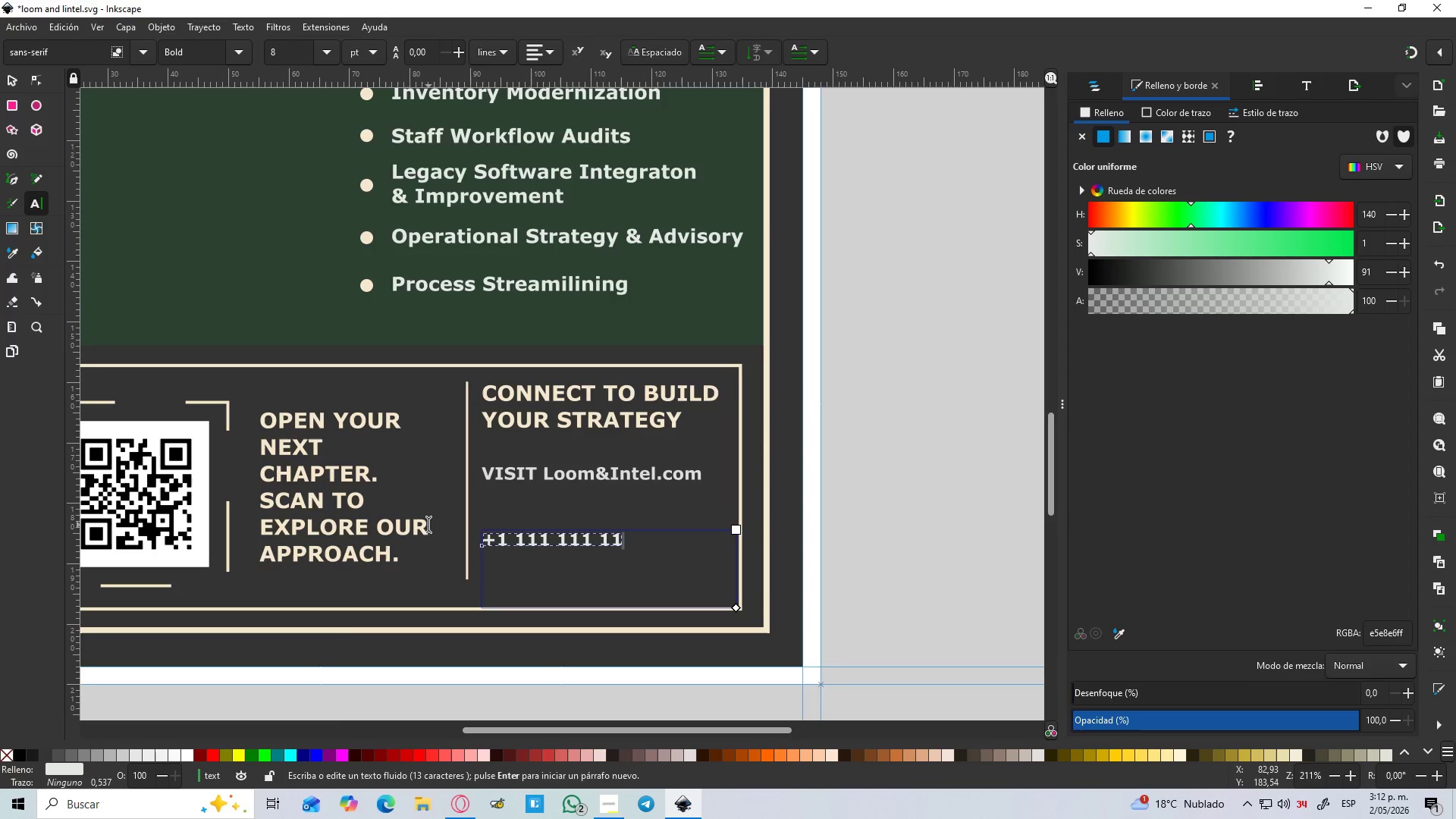 
key(Numpad1)
 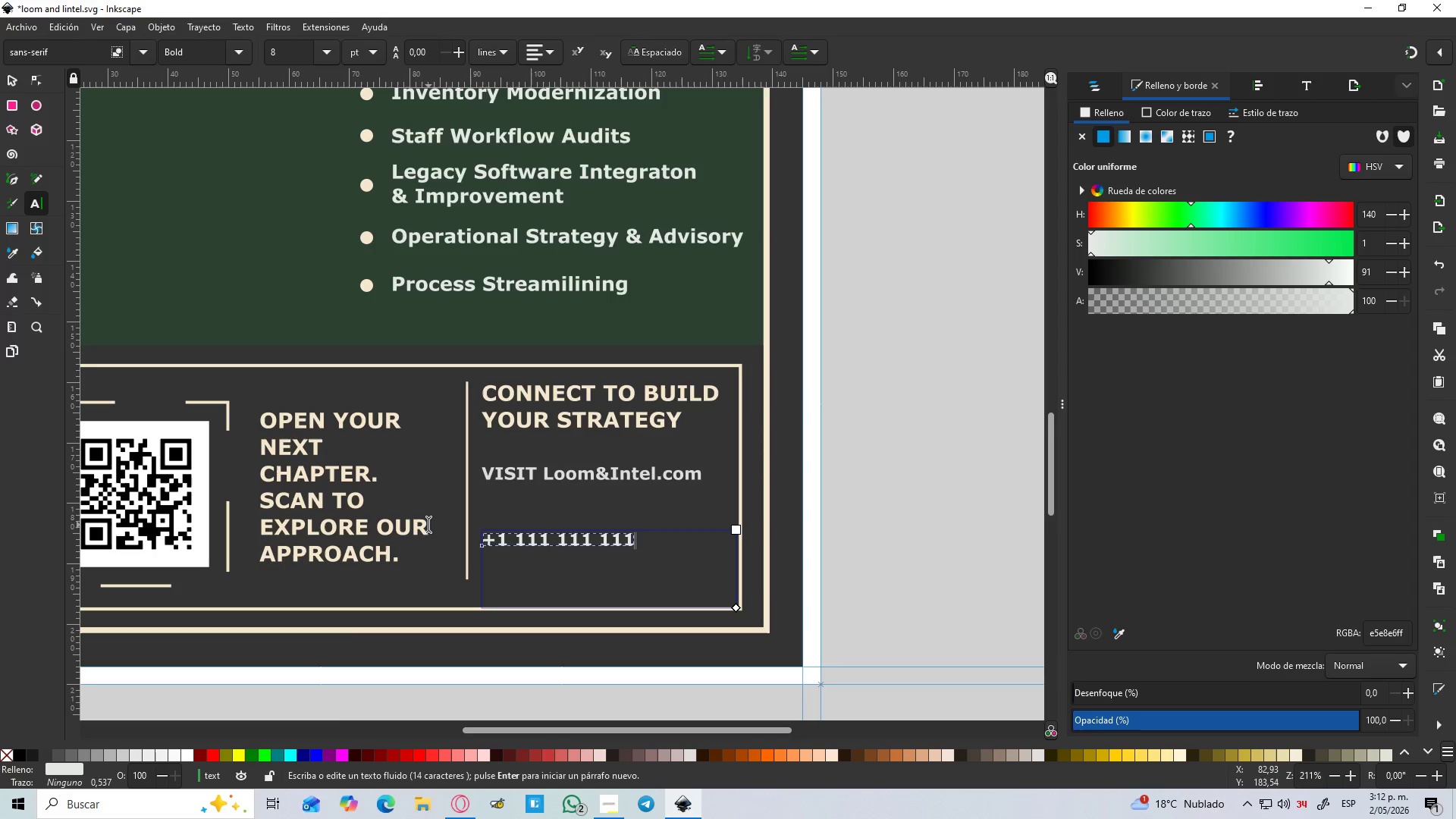 
key(Numpad1)
 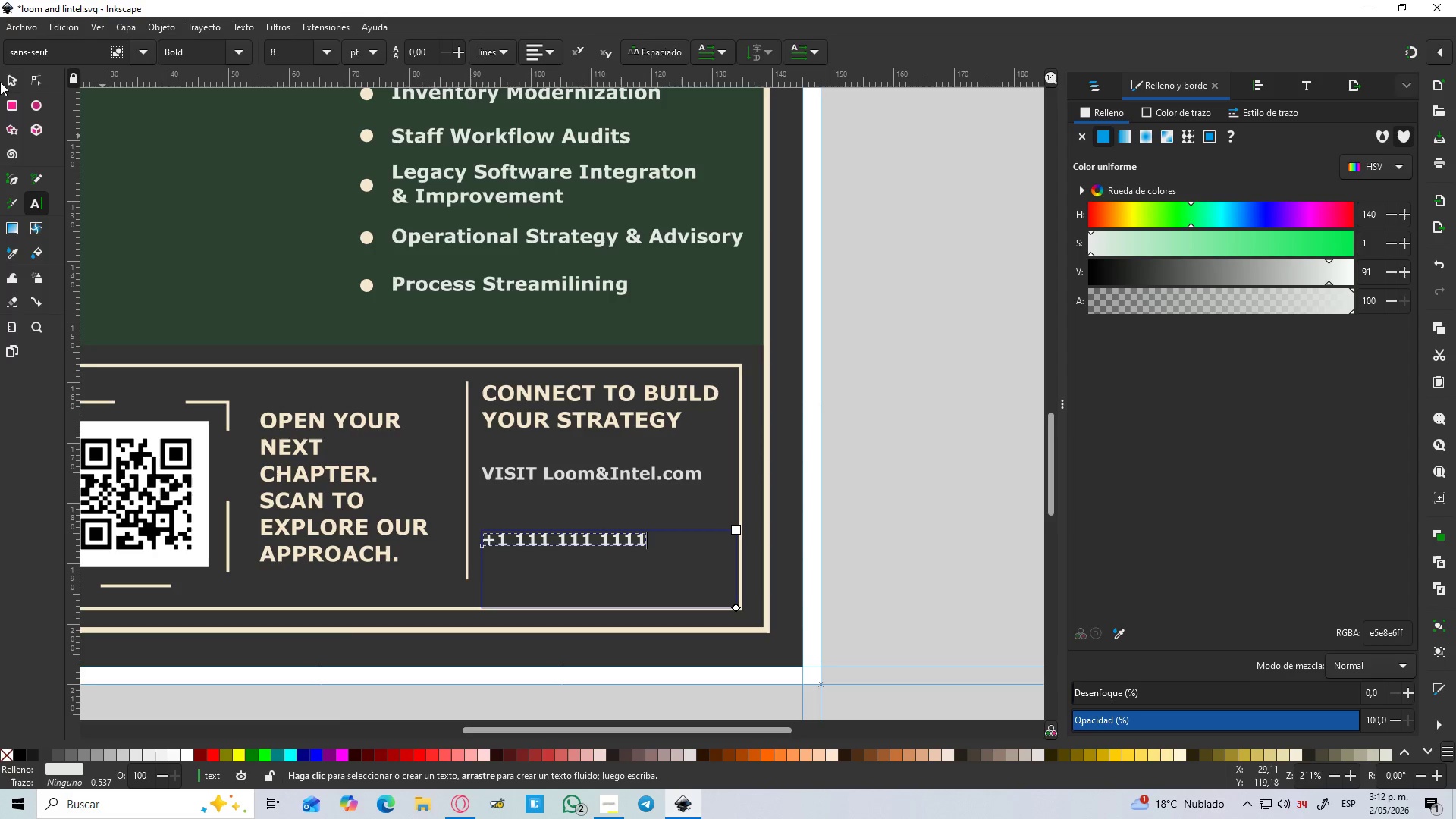 
left_click([9, 71])
 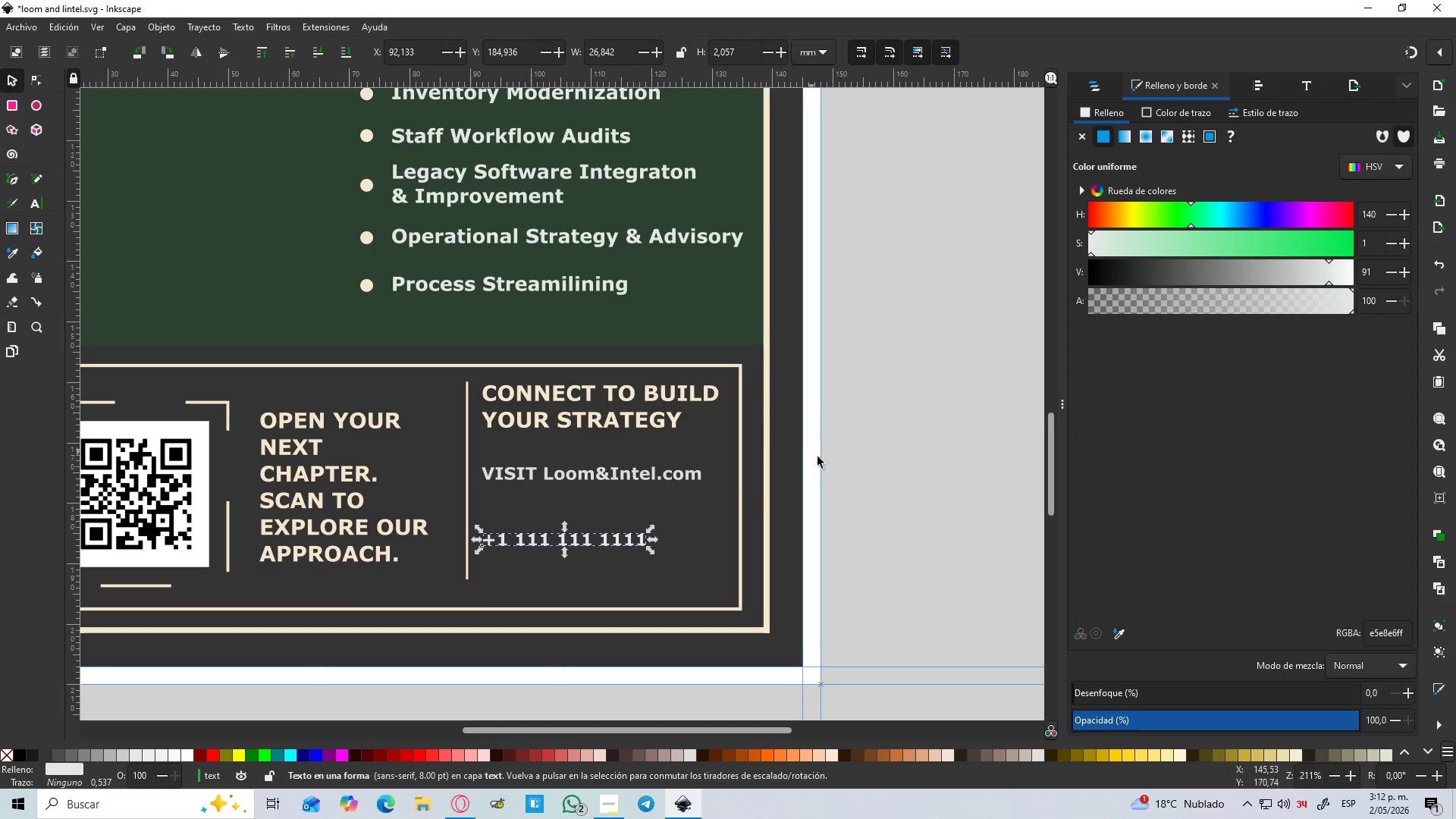 
left_click([824, 462])
 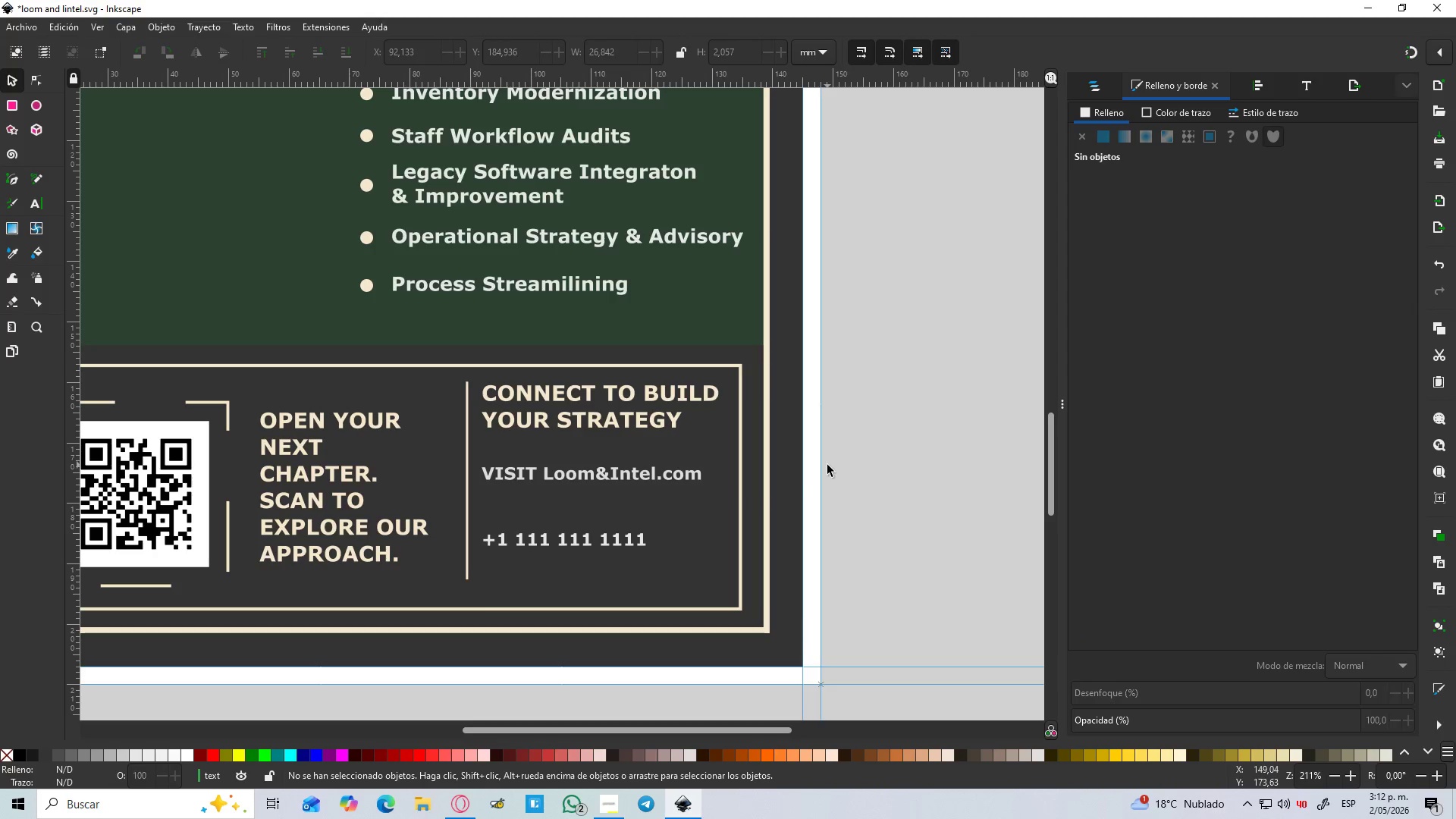 
hold_key(key=ControlLeft, duration=1.5)
scroll: coordinate [777, 485], scroll_direction: down, amount: 2.0
 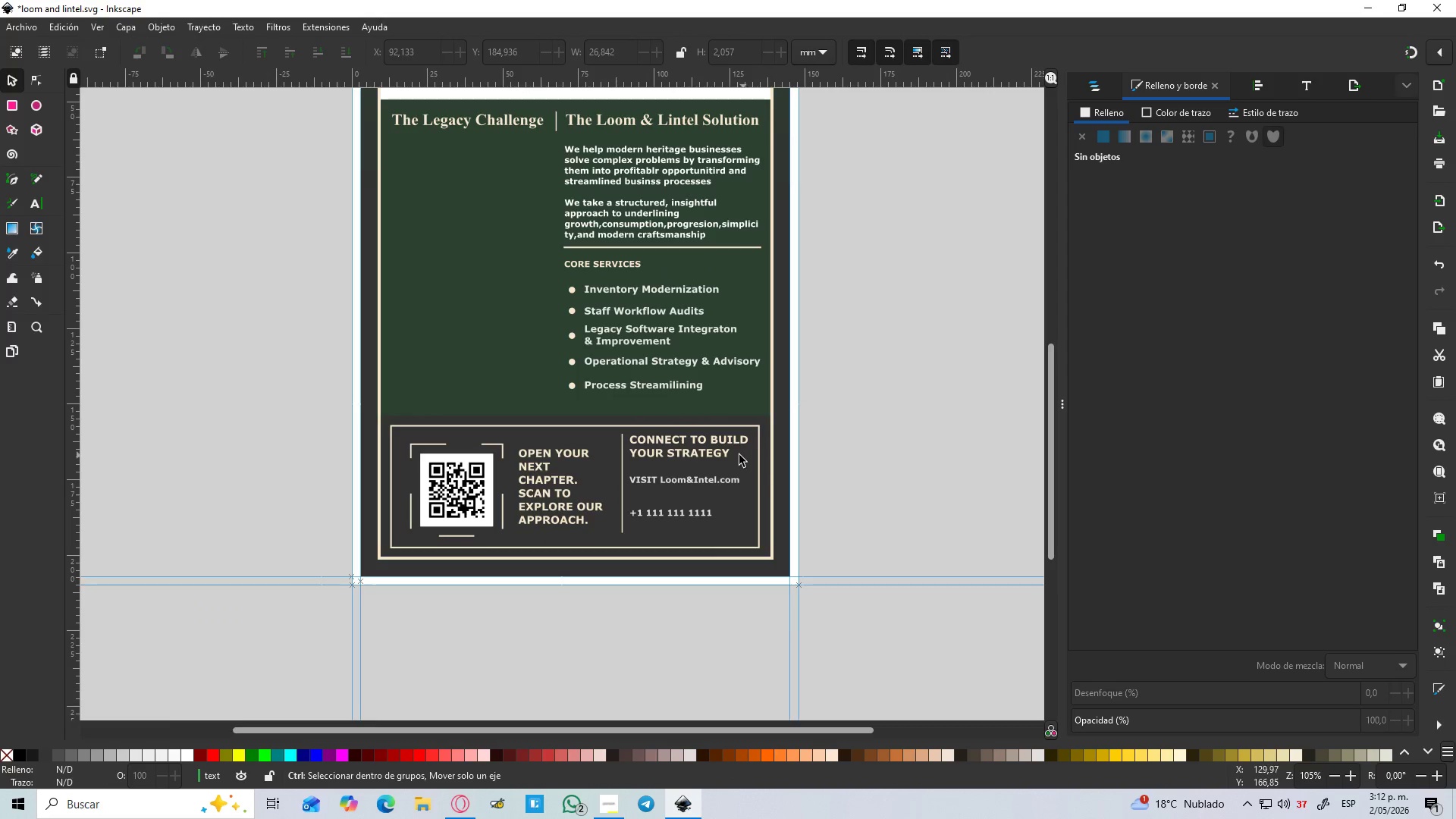 
key(Control+ControlLeft)
 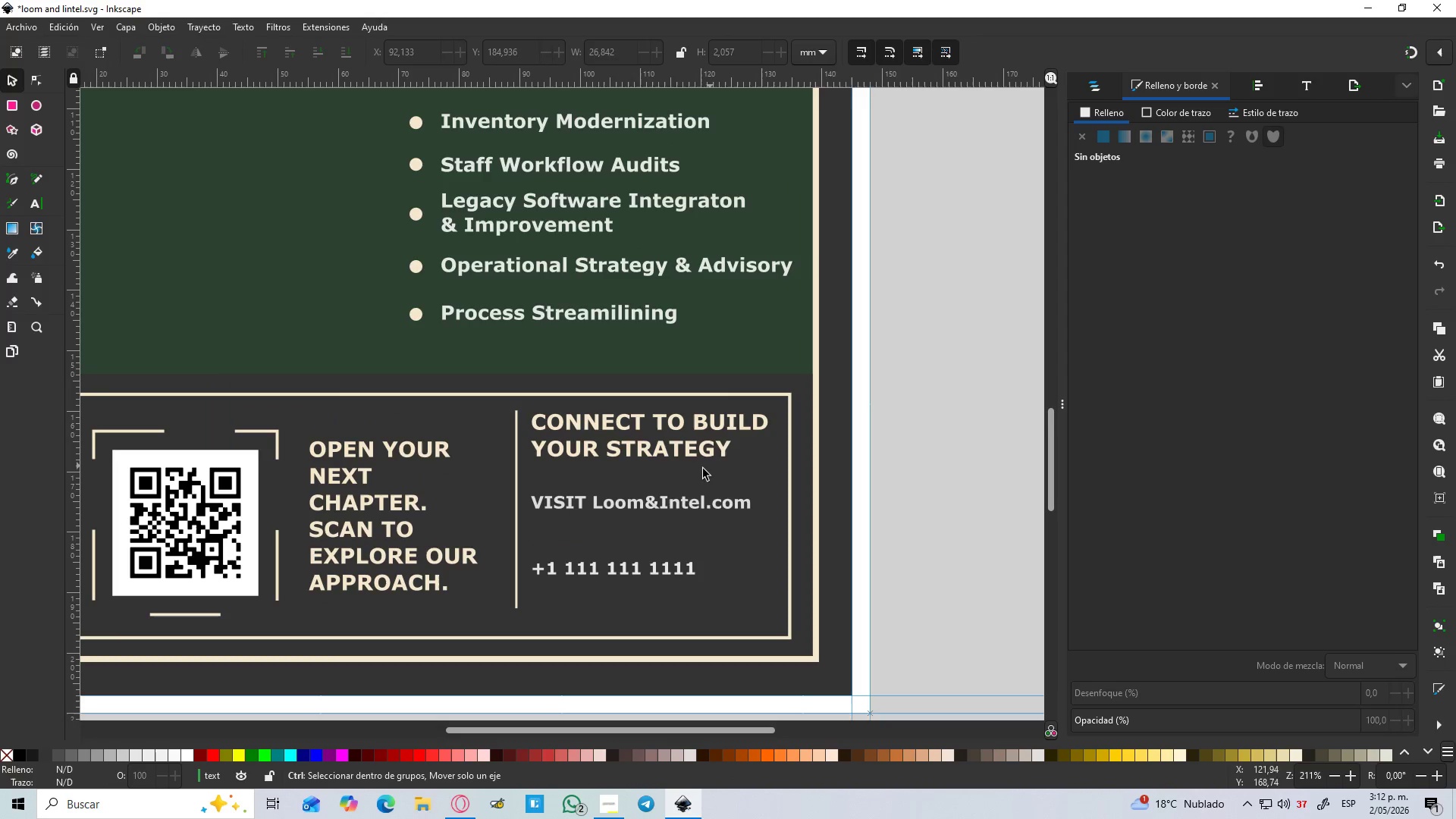 
key(Control+ControlLeft)
 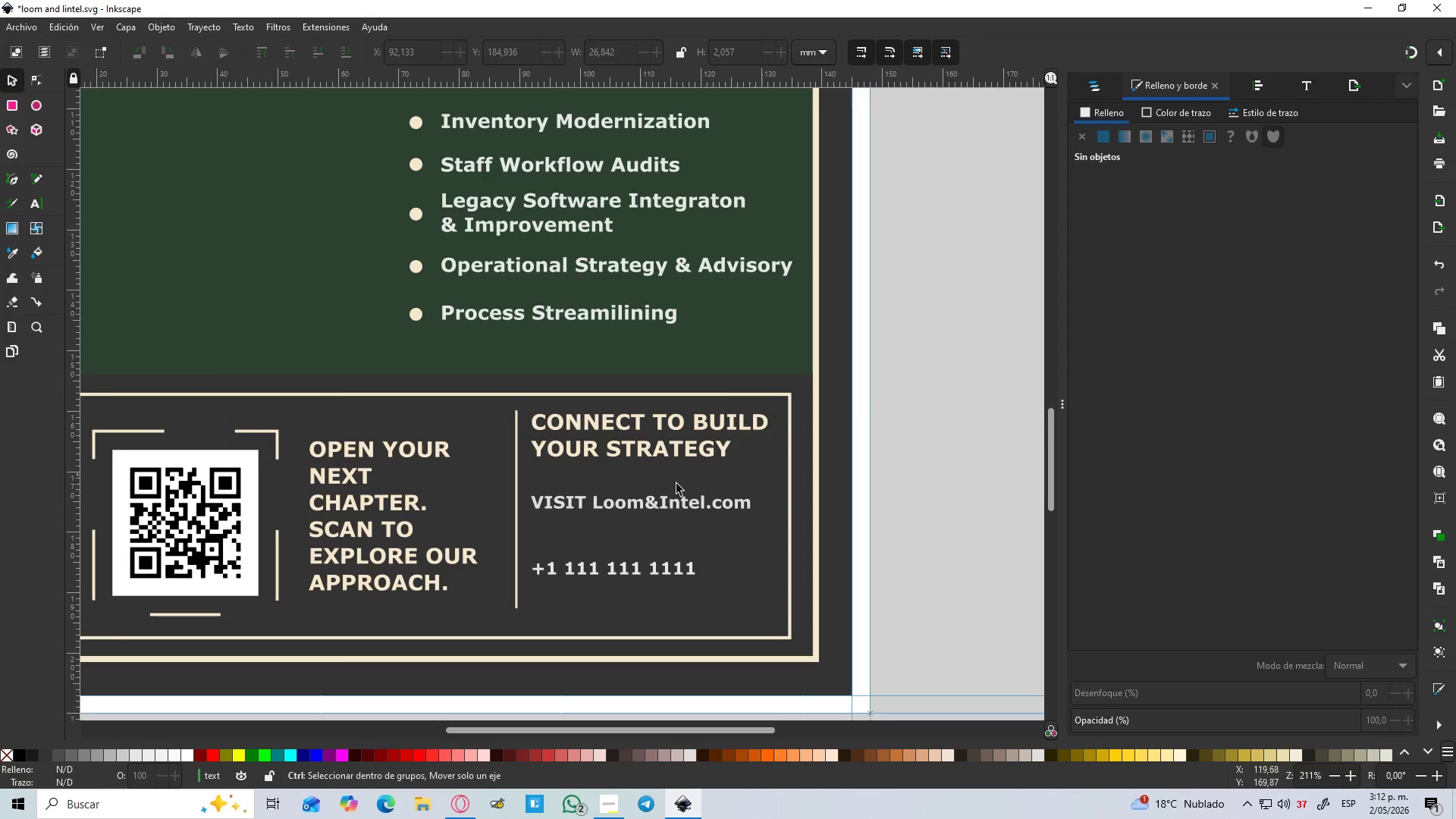 
key(Control+ControlLeft)
 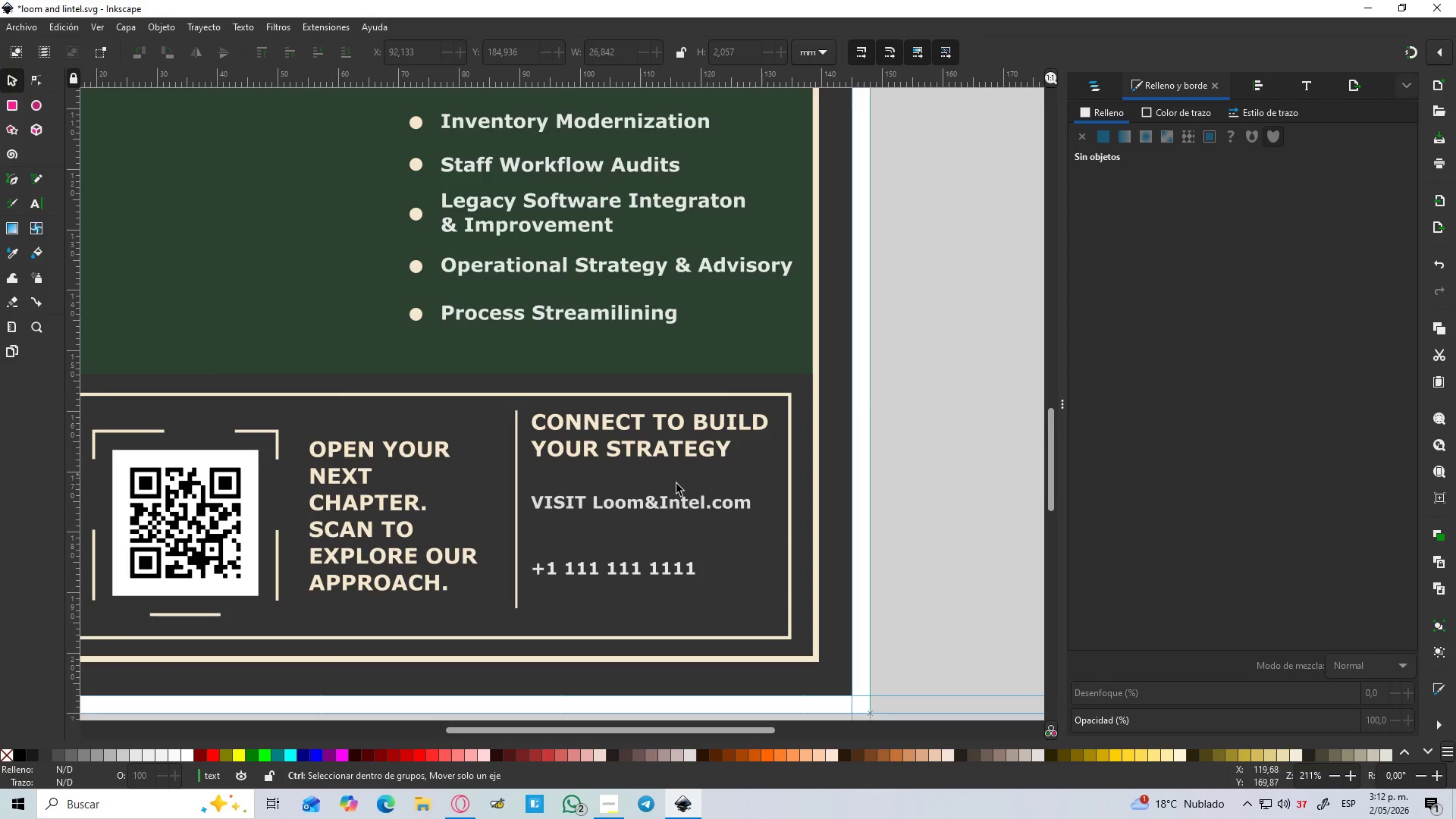 
key(Control+ControlLeft)
 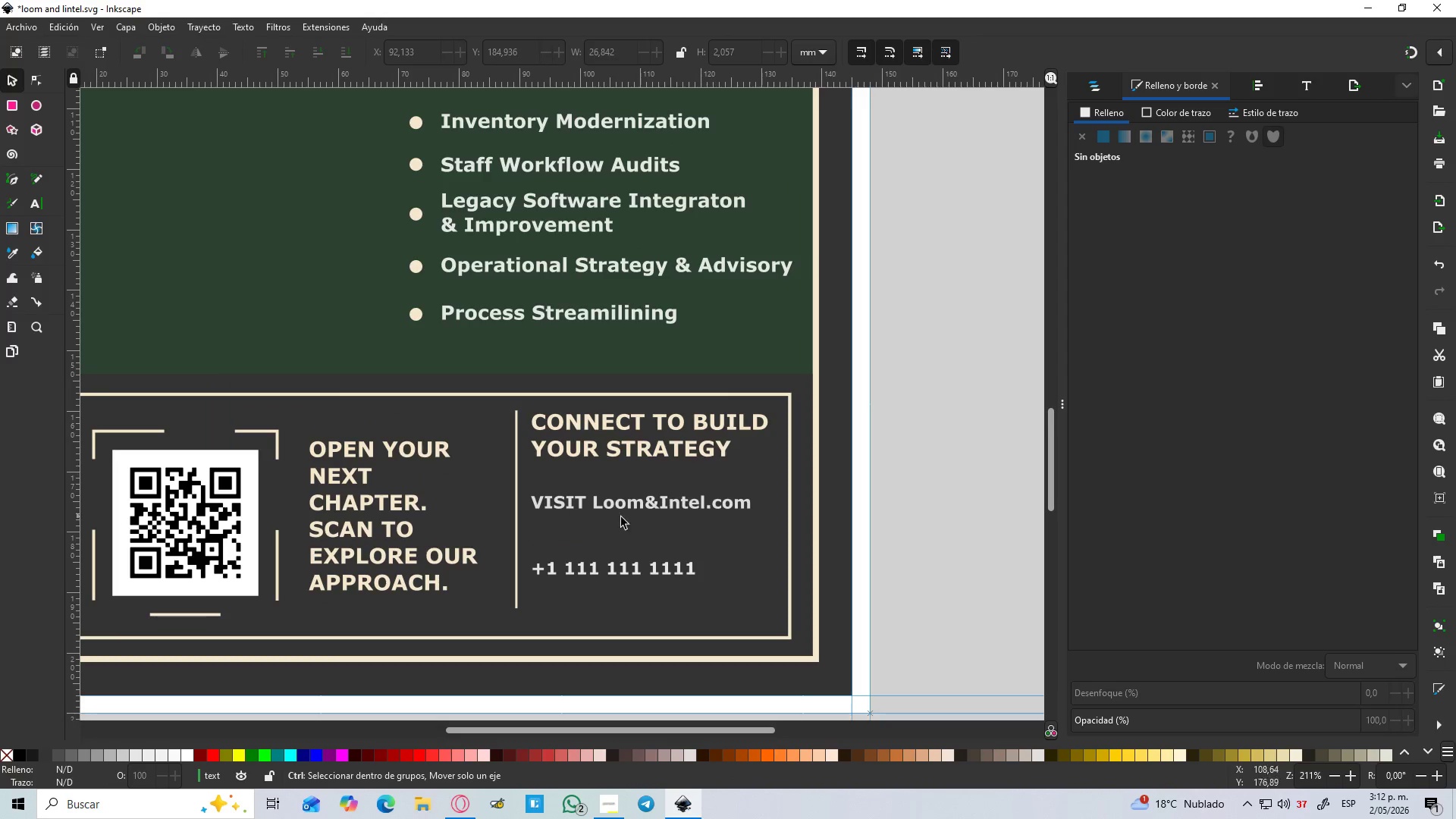 
key(Control+ControlLeft)
 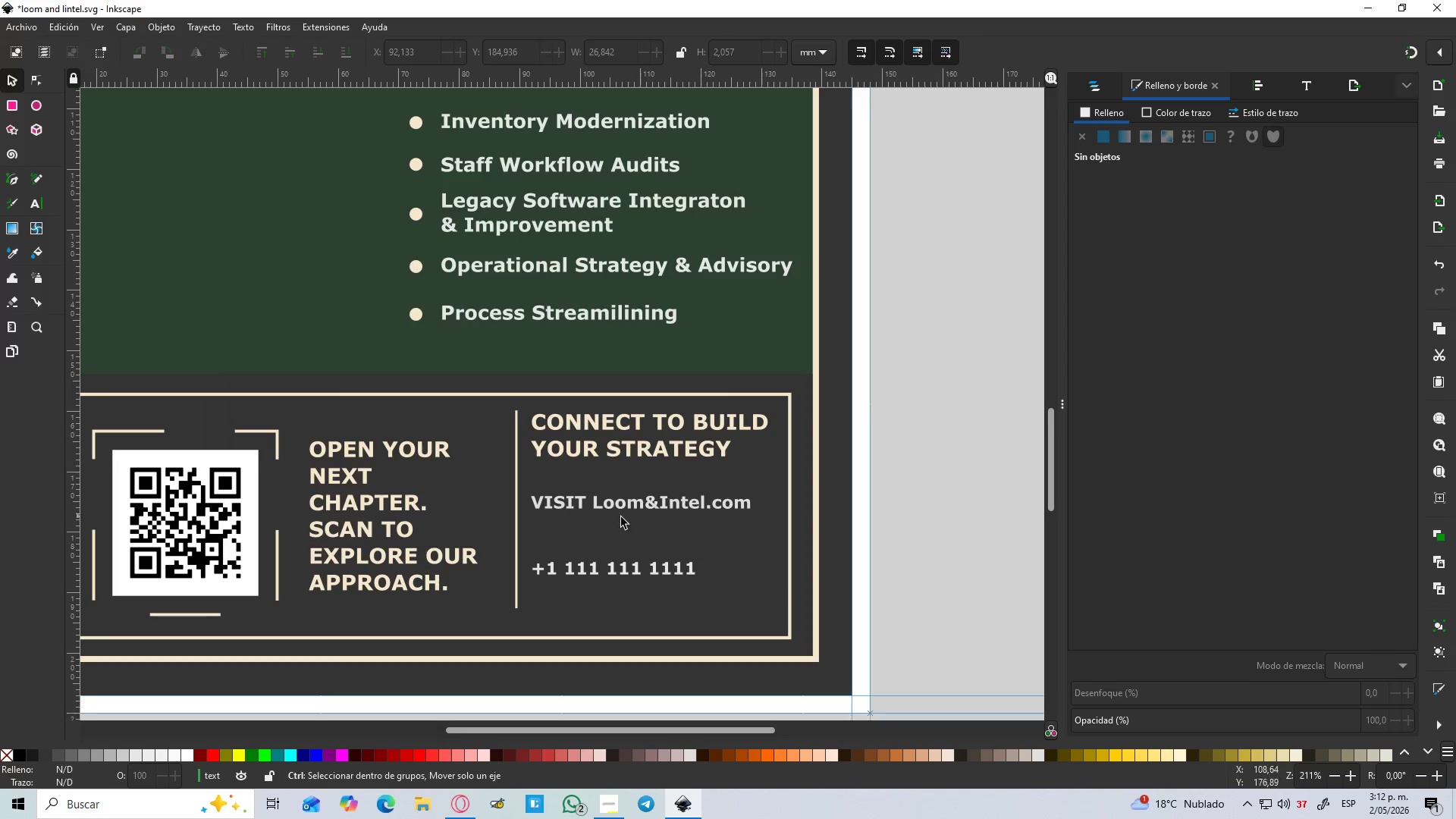 
key(Control+ControlLeft)
 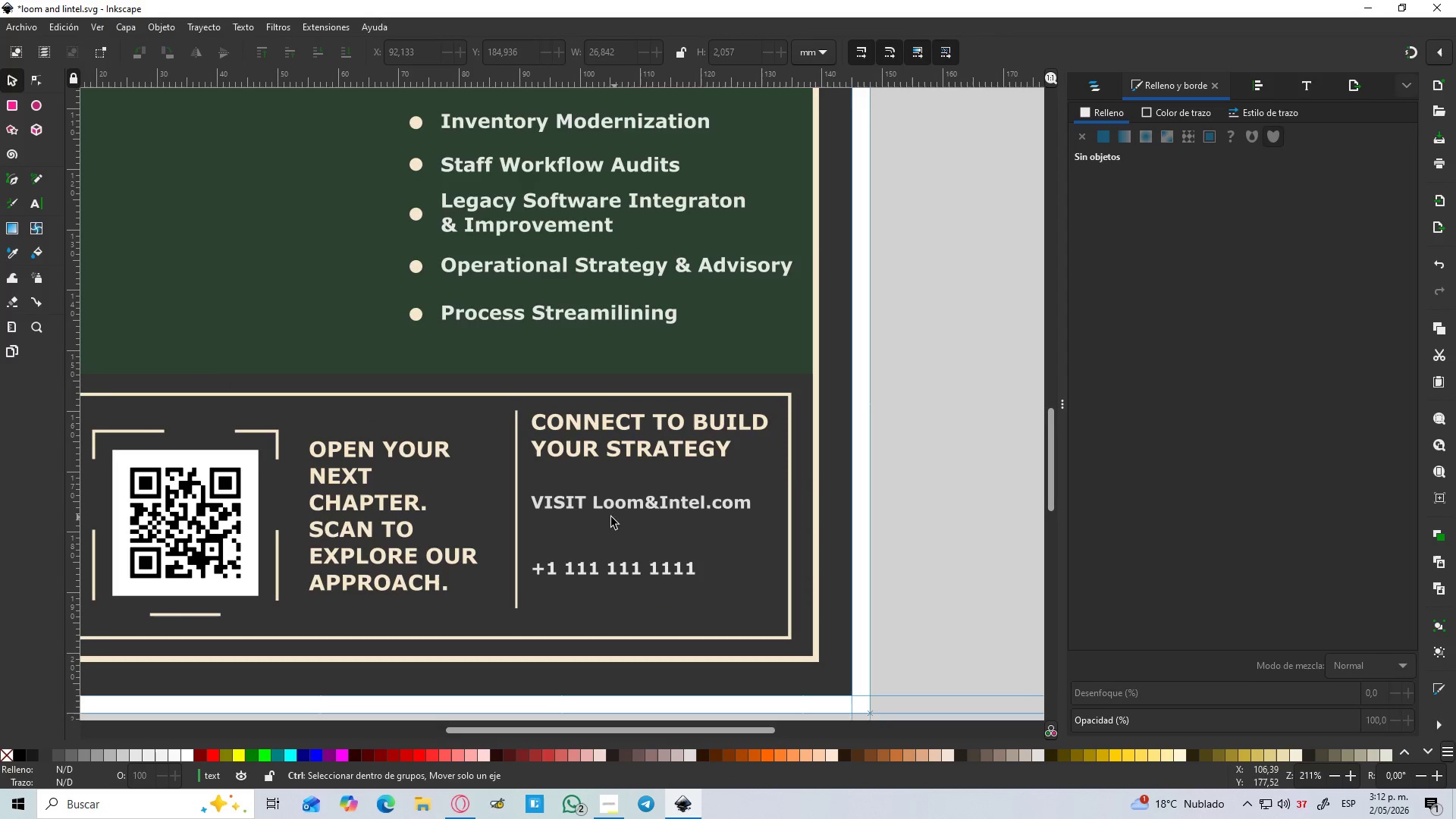 
key(Control+ControlLeft)
 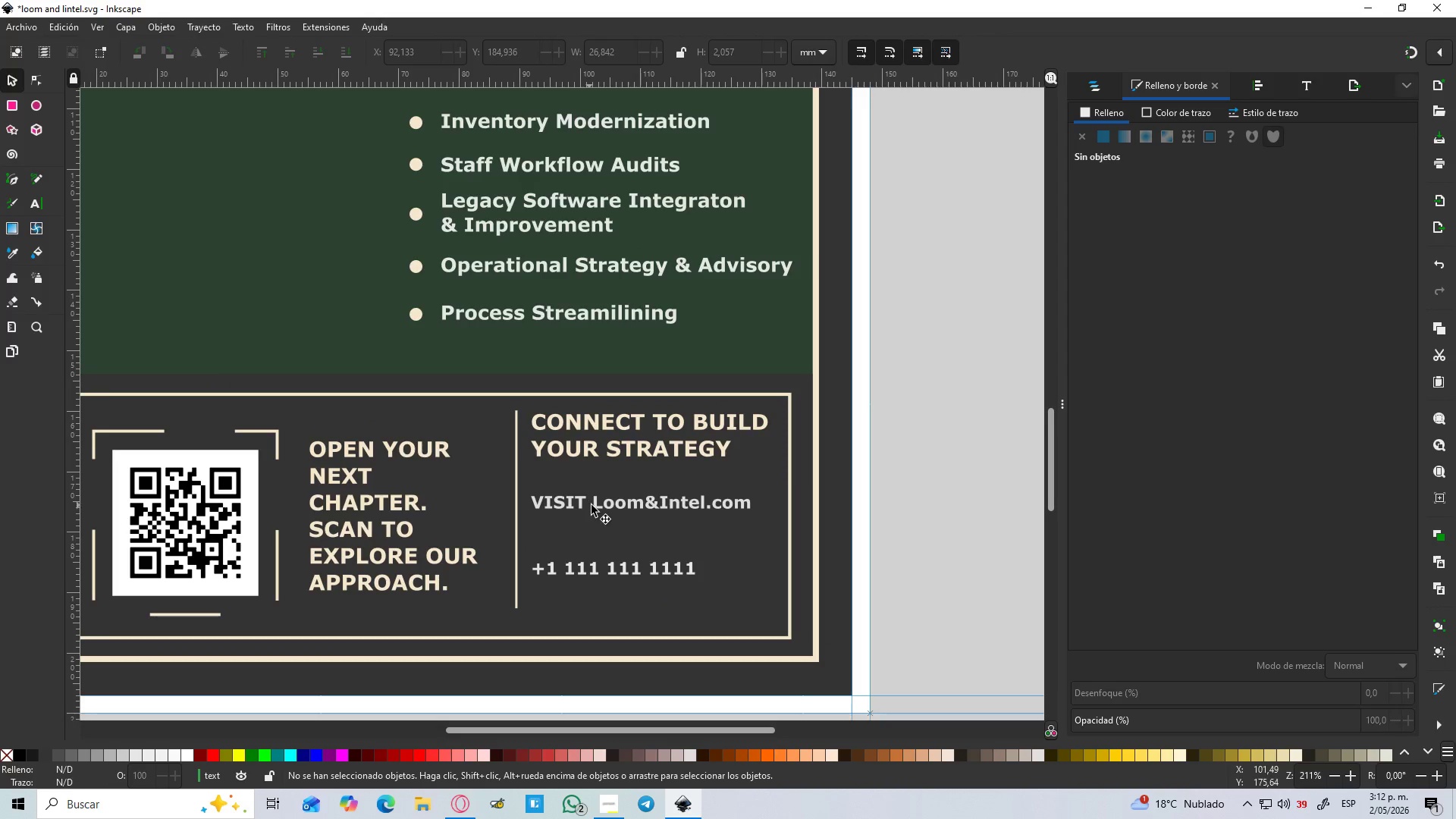 
scroll: coordinate [728, 457], scroll_direction: up, amount: 2.0
 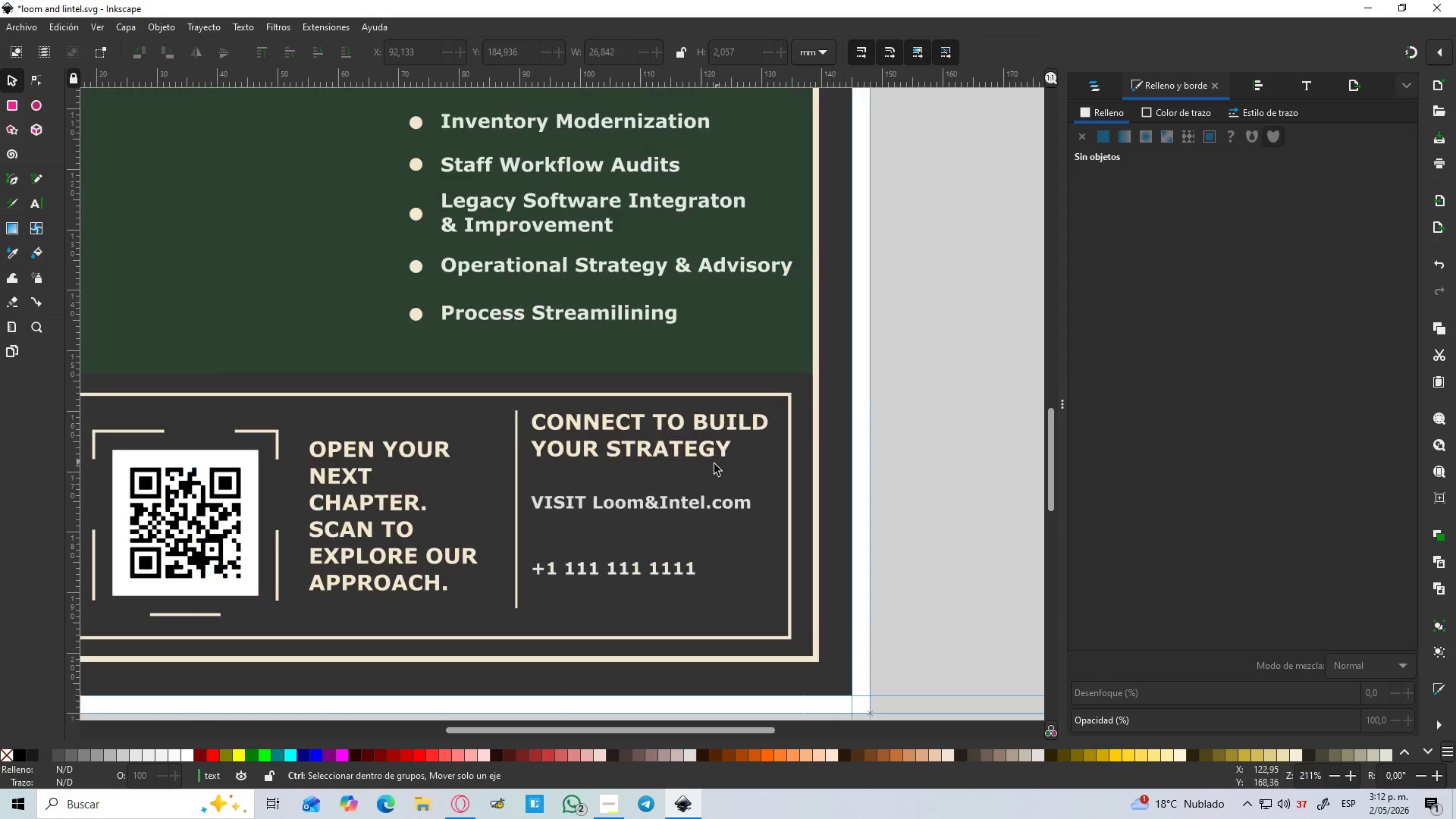 
left_click([599, 505])
 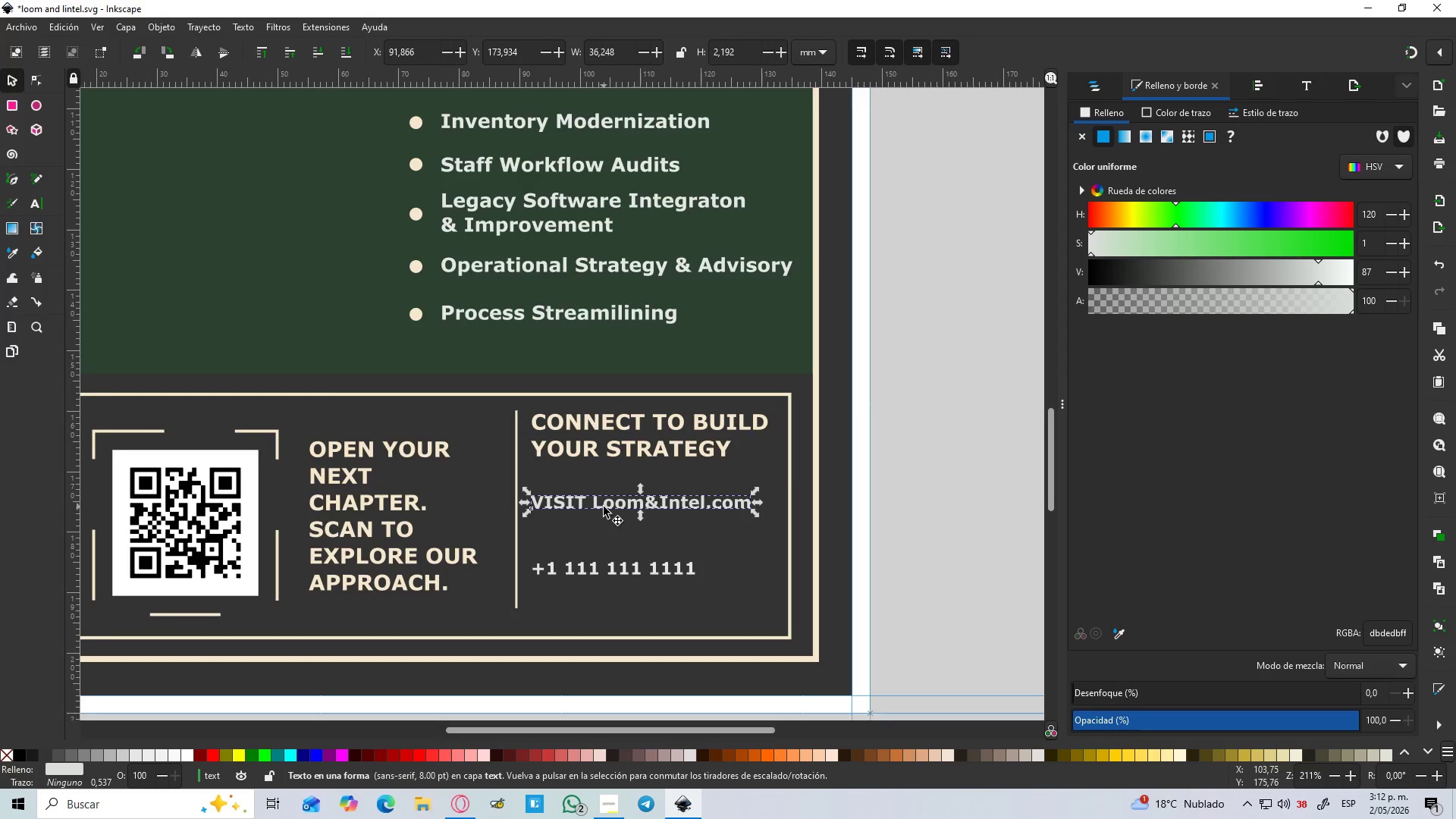 
hold_key(key=ControlLeft, duration=1.39)
left_click_drag(start_coordinate=[604, 507], to_coordinate=[606, 517])
 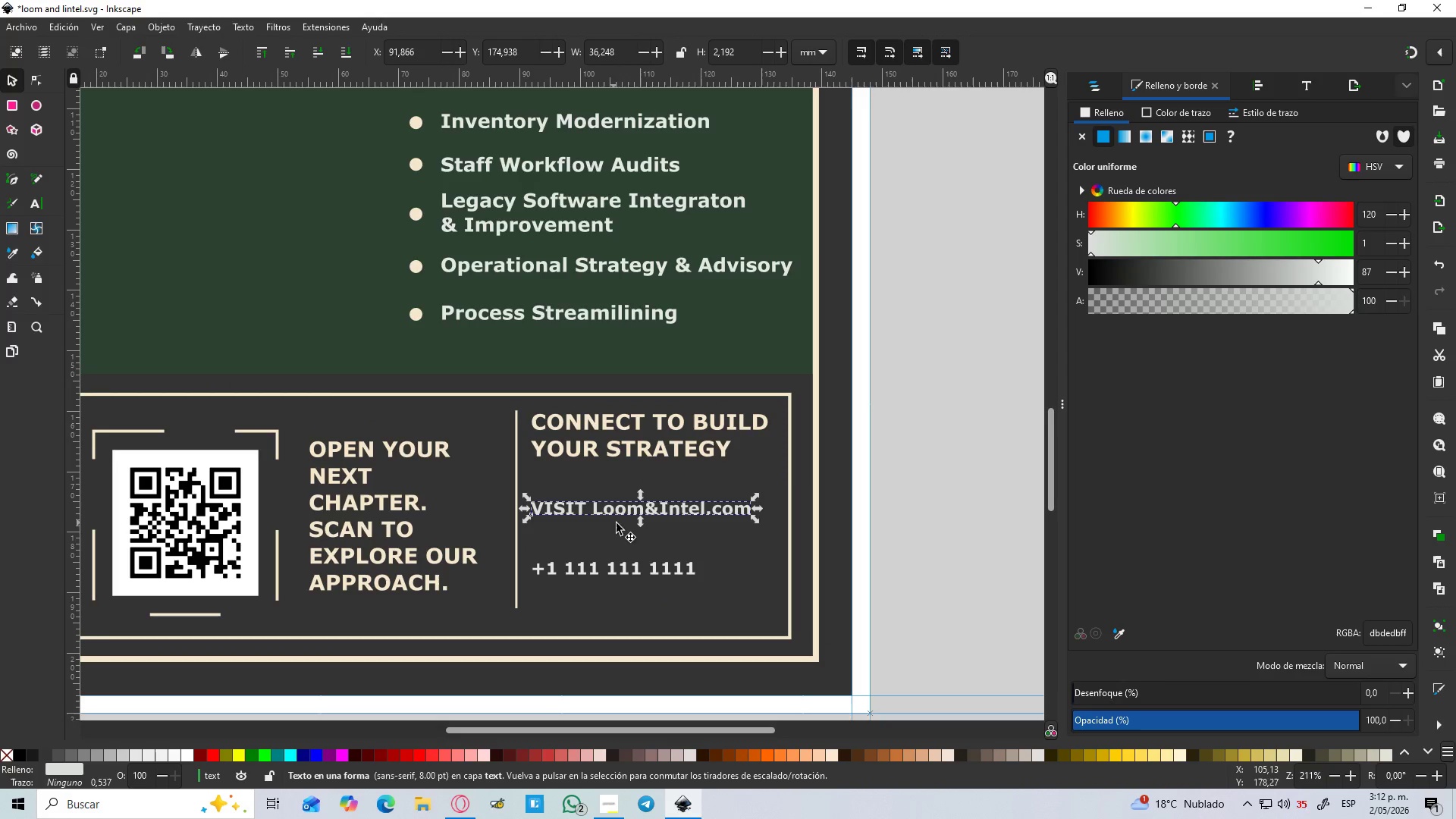 
hold_key(key=ControlLeft, duration=0.52)
 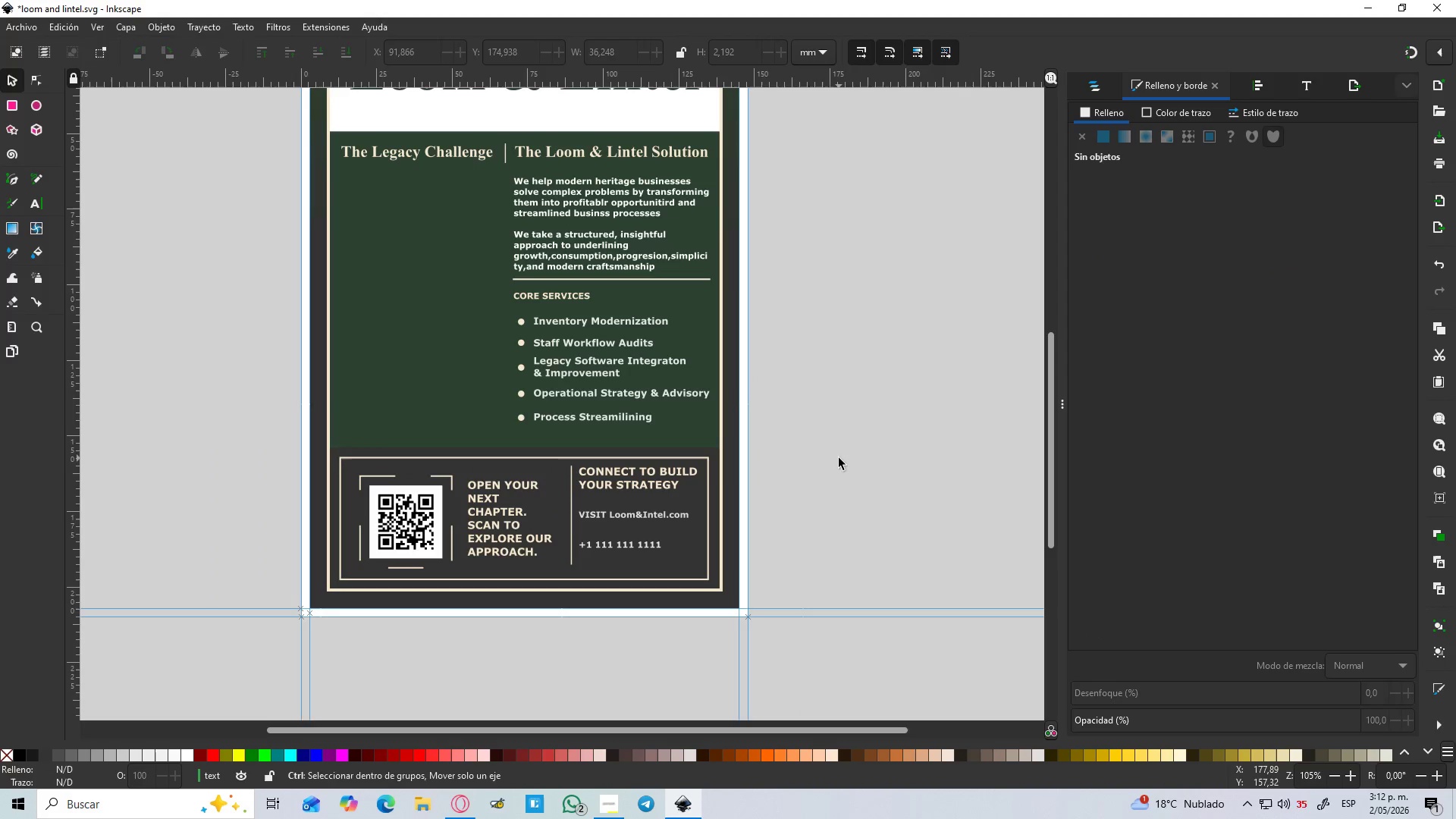 
left_click([821, 472])
 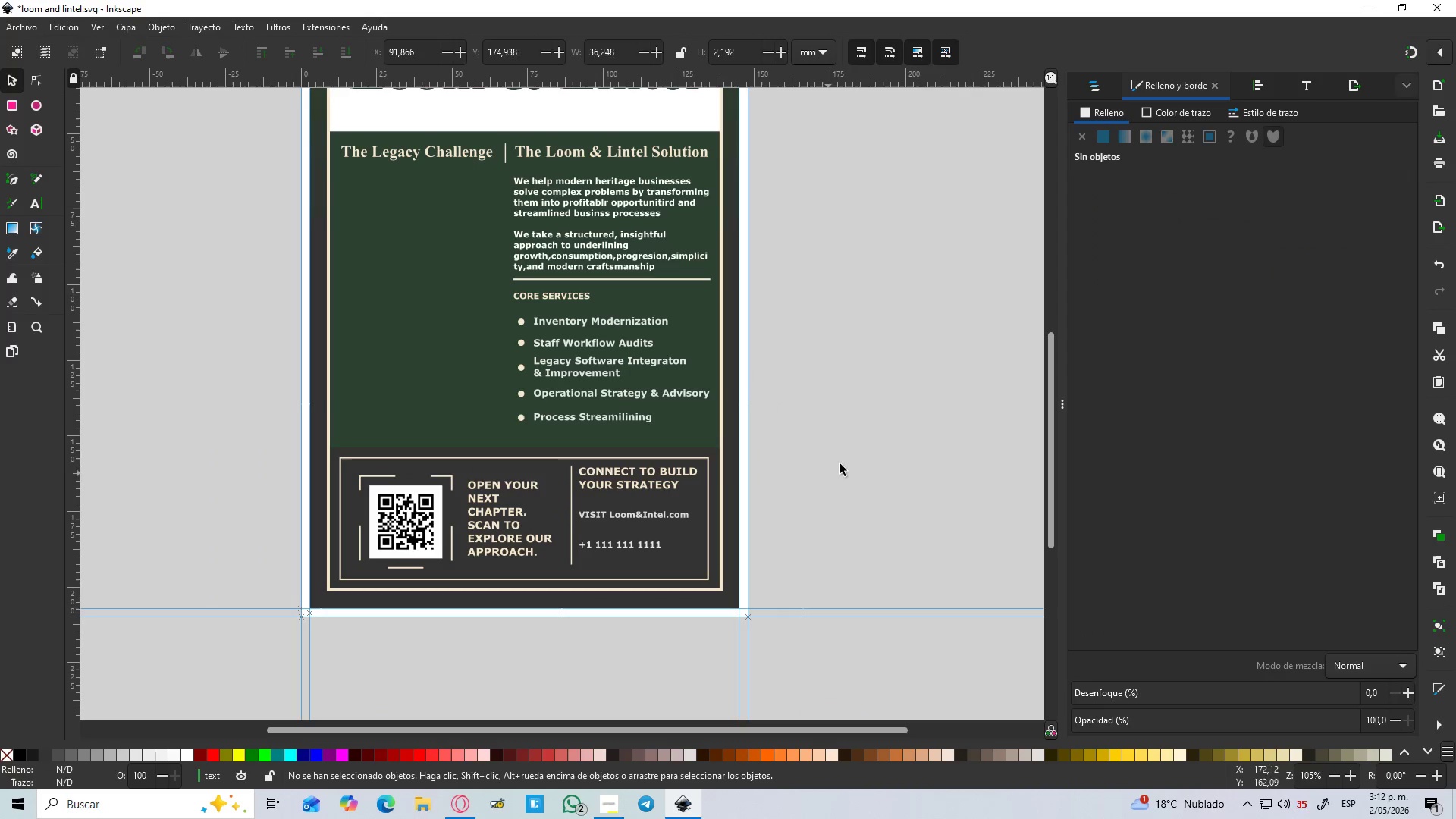 
scroll: coordinate [626, 521], scroll_direction: down, amount: 2.0
 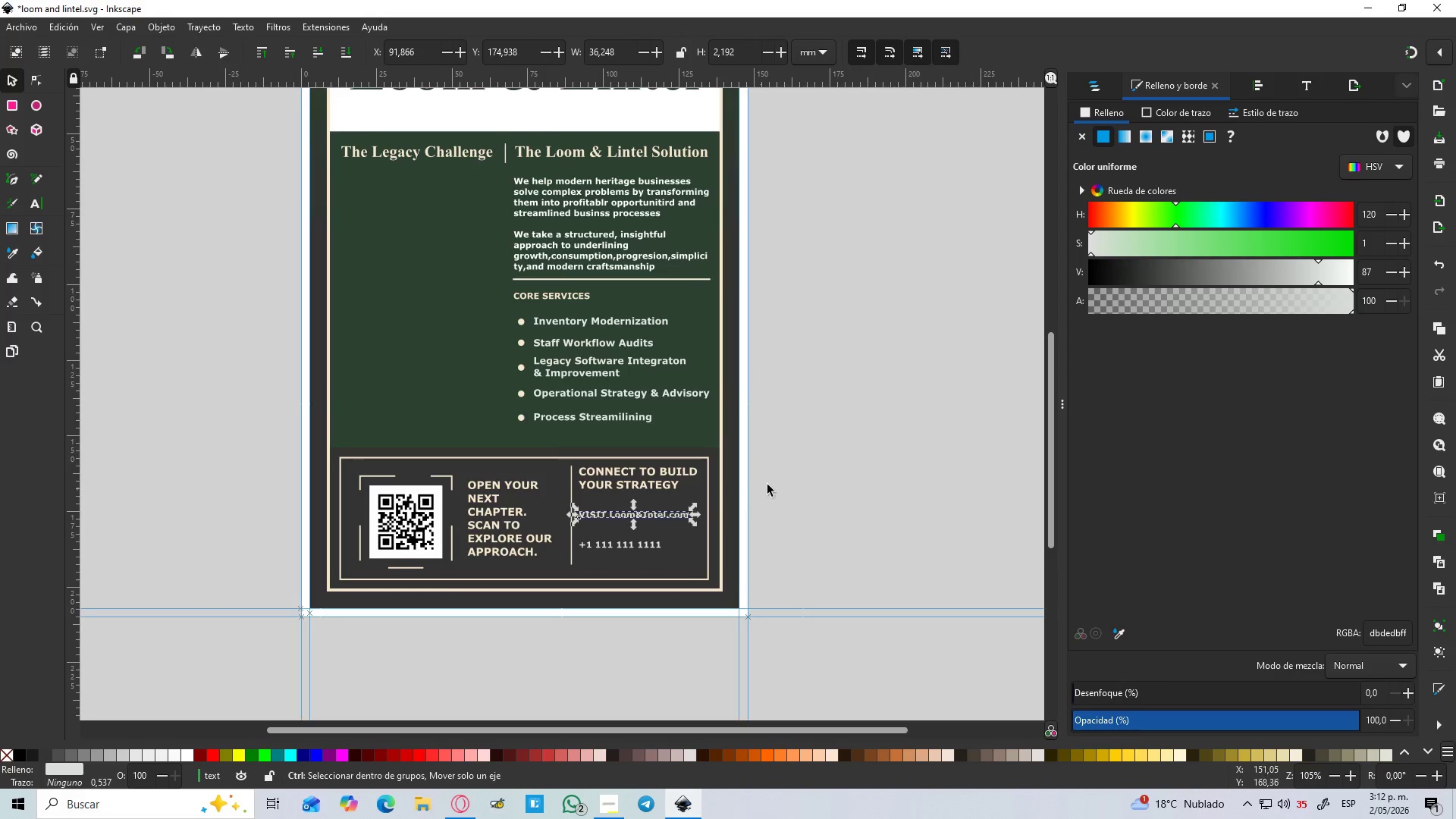 
key(Control+ControlLeft)
 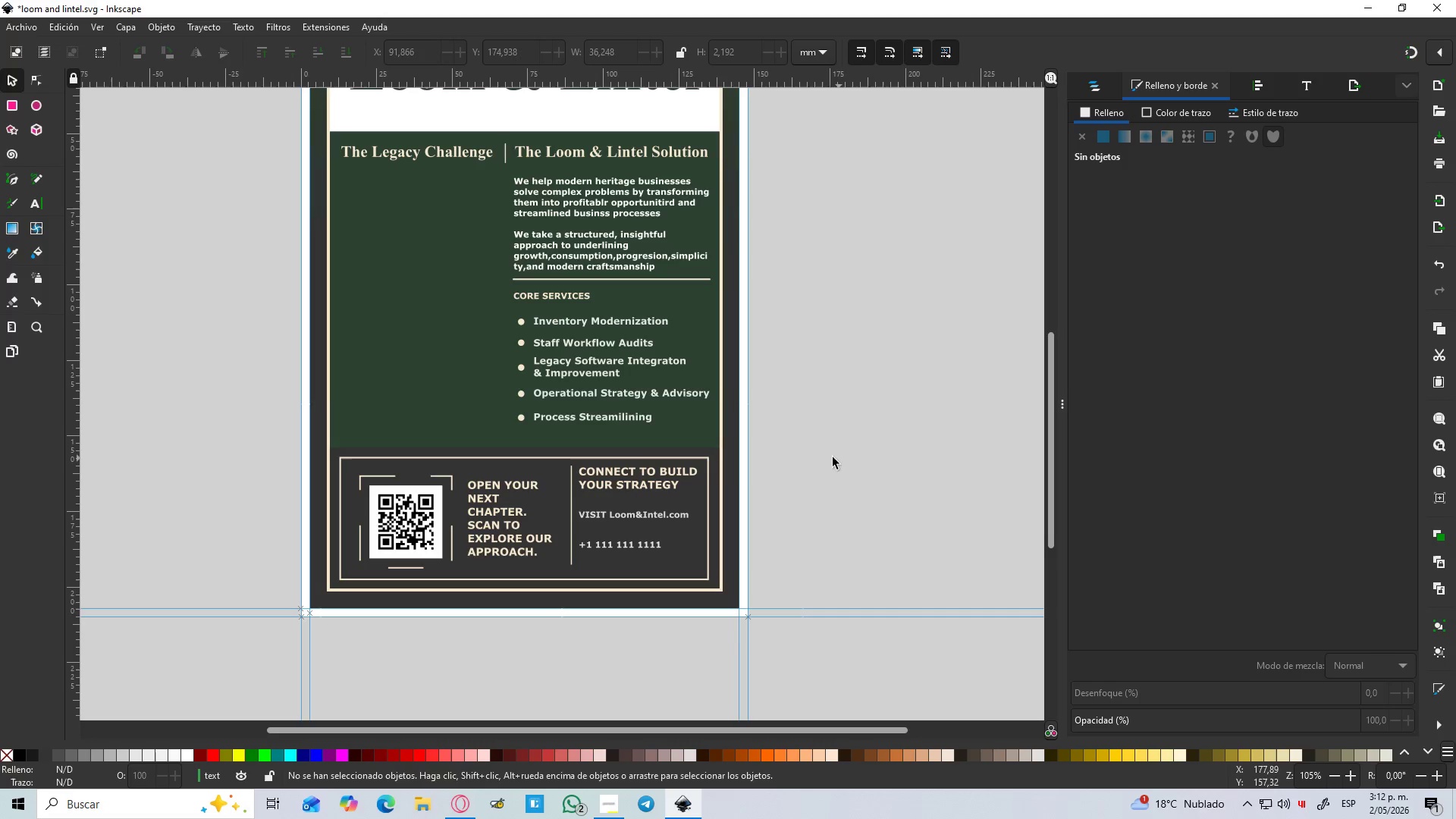 
hold_key(key=ControlLeft, duration=1.14)
scroll: coordinate [827, 456], scroll_direction: down, amount: 2.0
 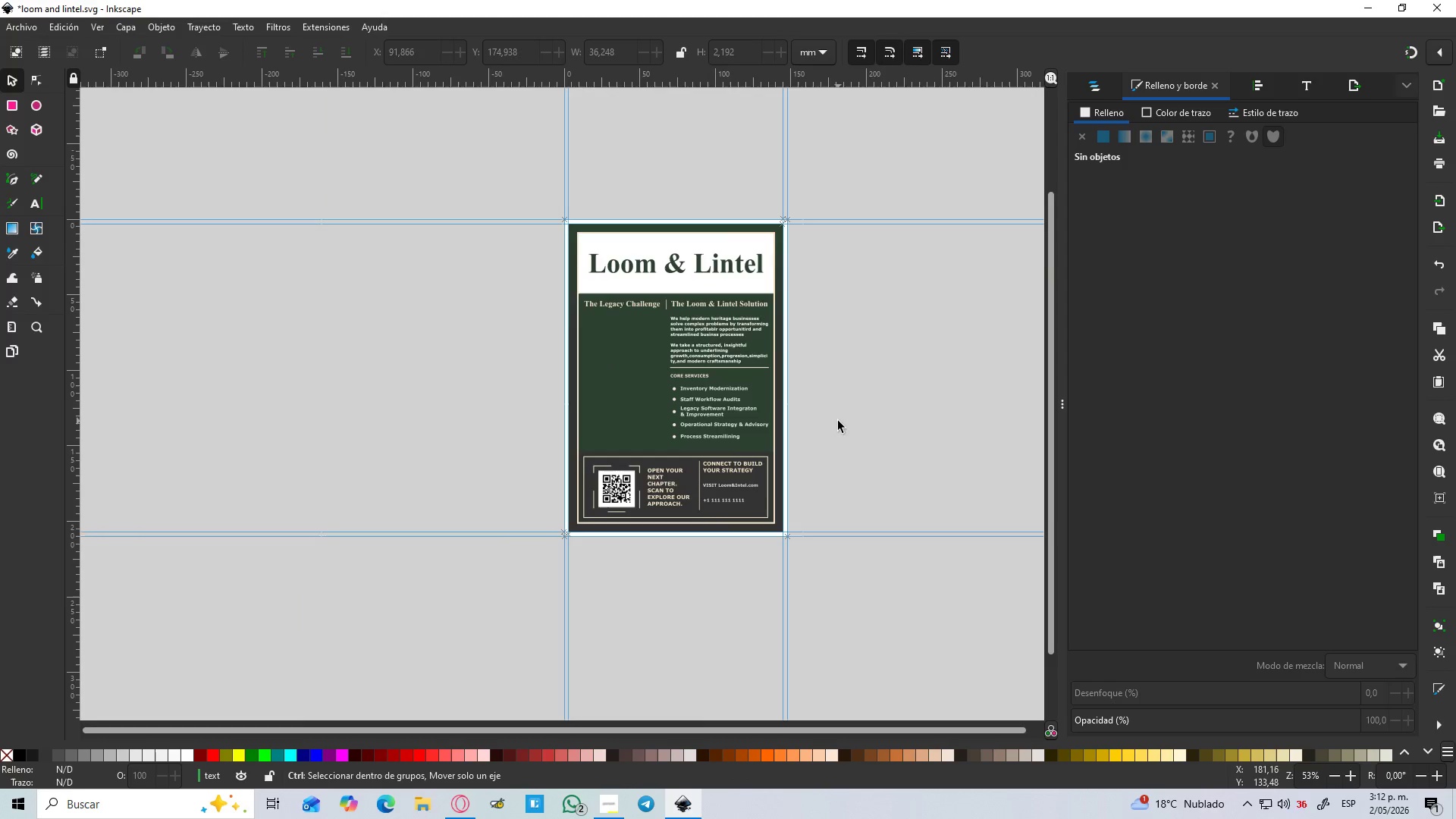 
hold_key(key=Space, duration=0.41)
 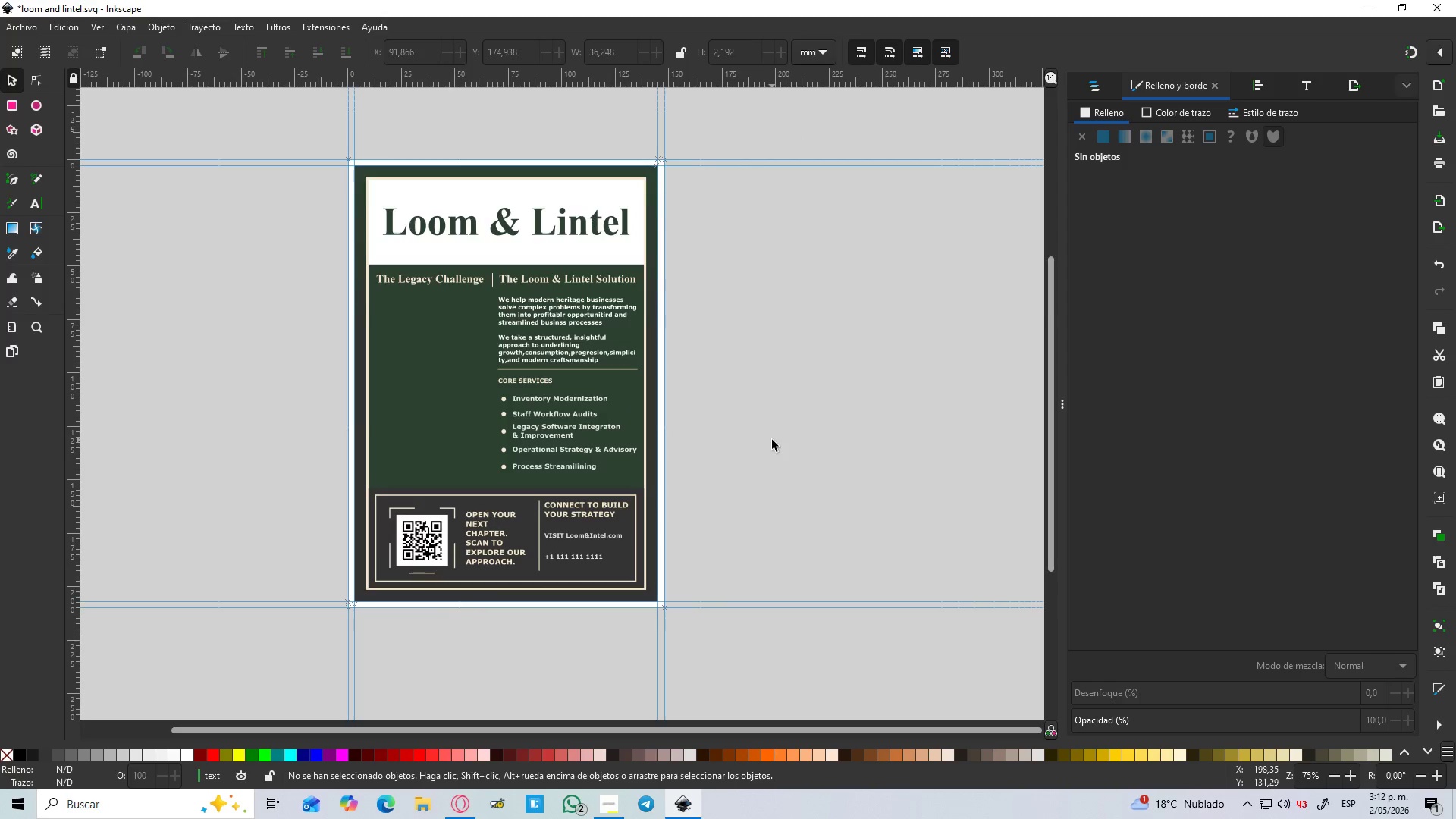 
scroll: coordinate [838, 421], scroll_direction: up, amount: 1.0
 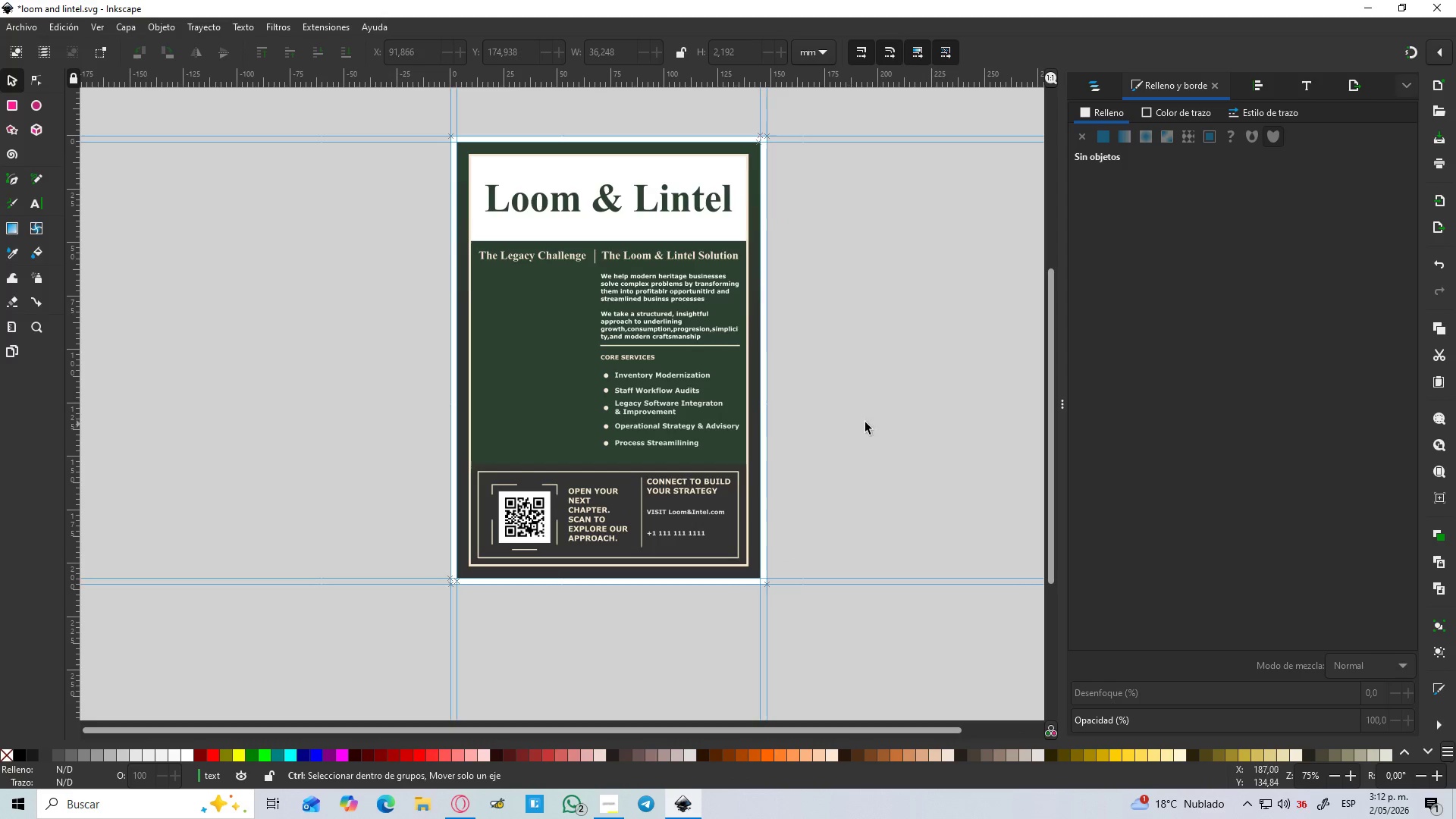 
key(Control+S)
 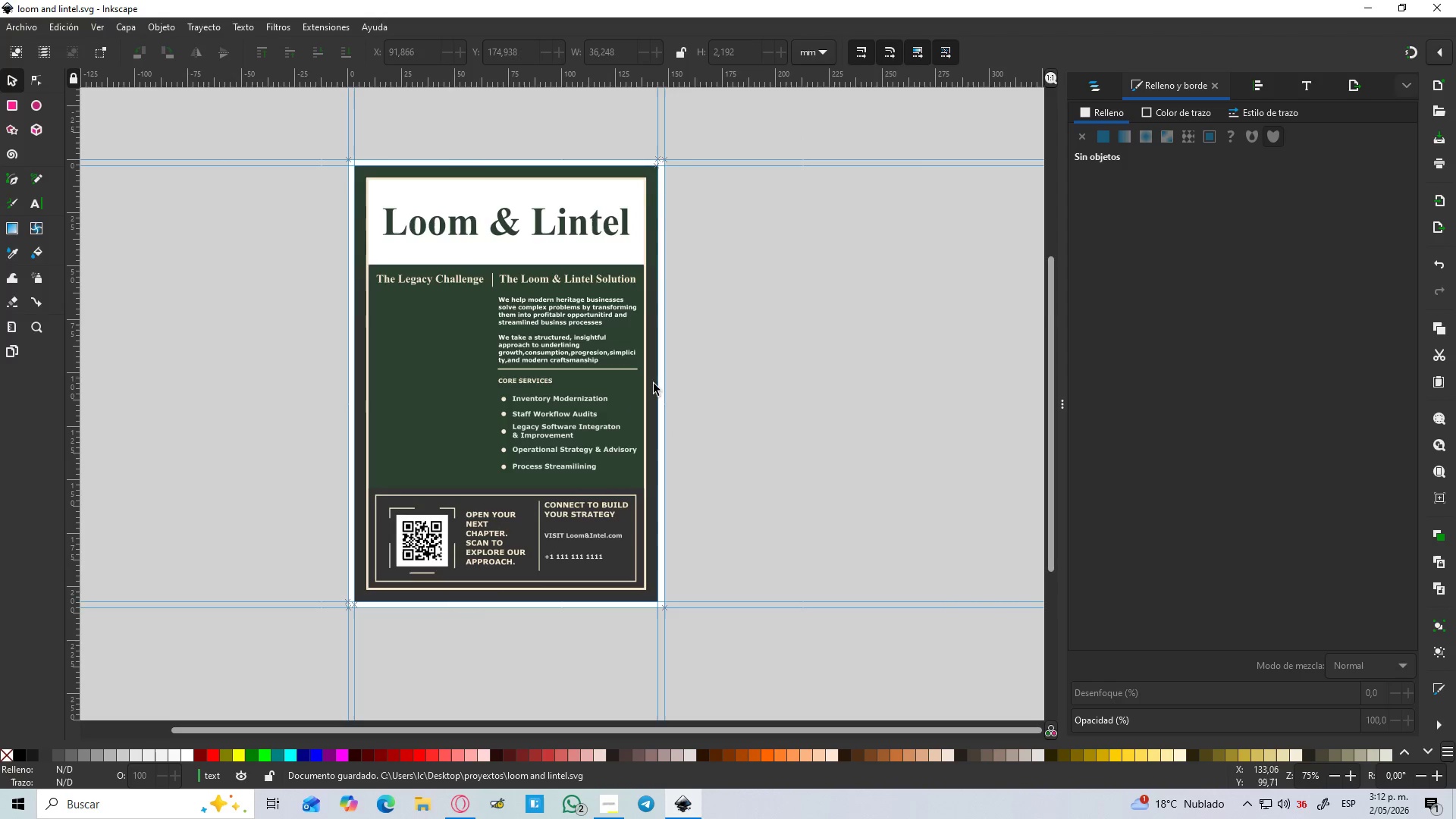 
left_click([1093, 87])
 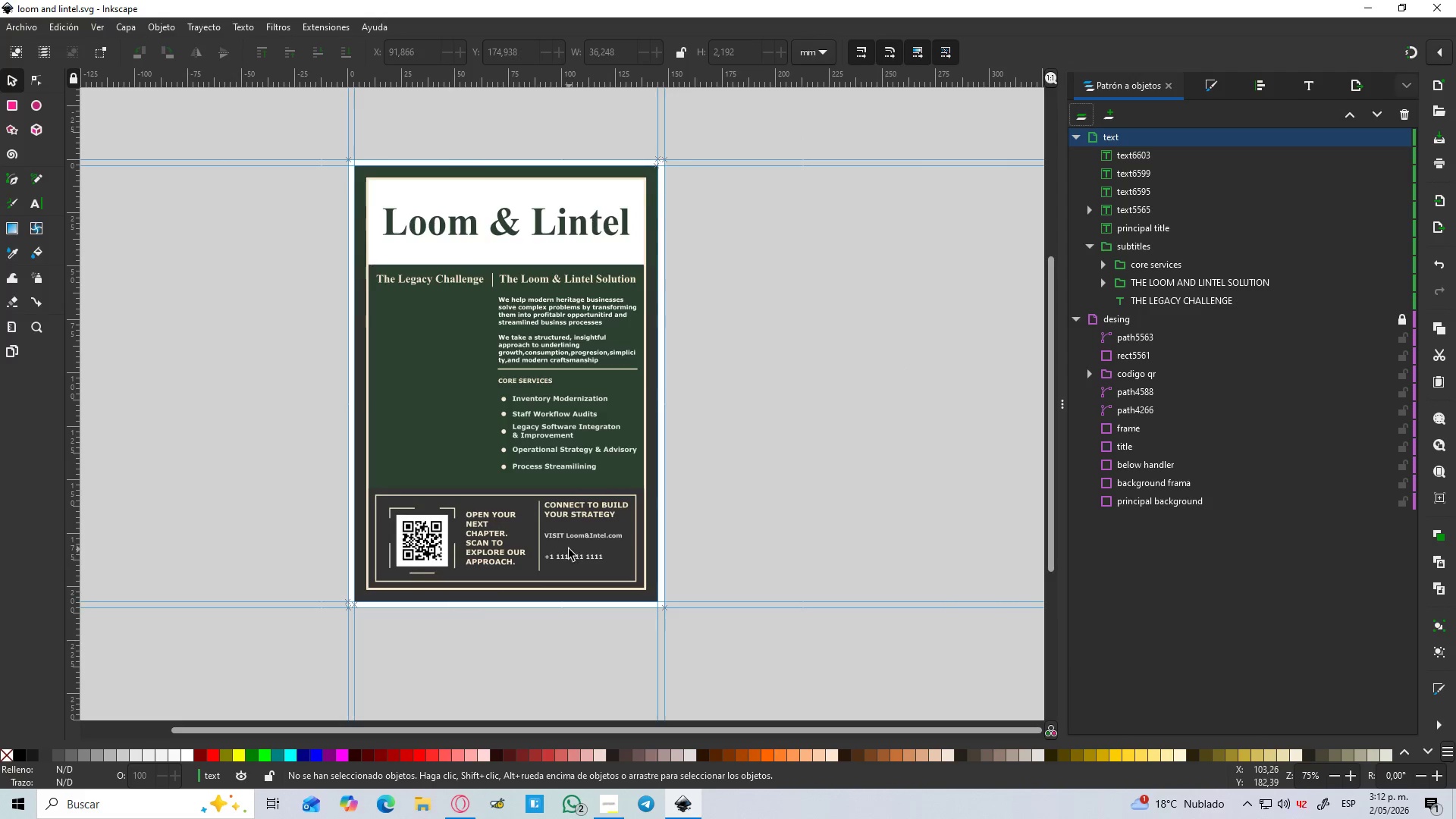 
left_click([569, 556])
 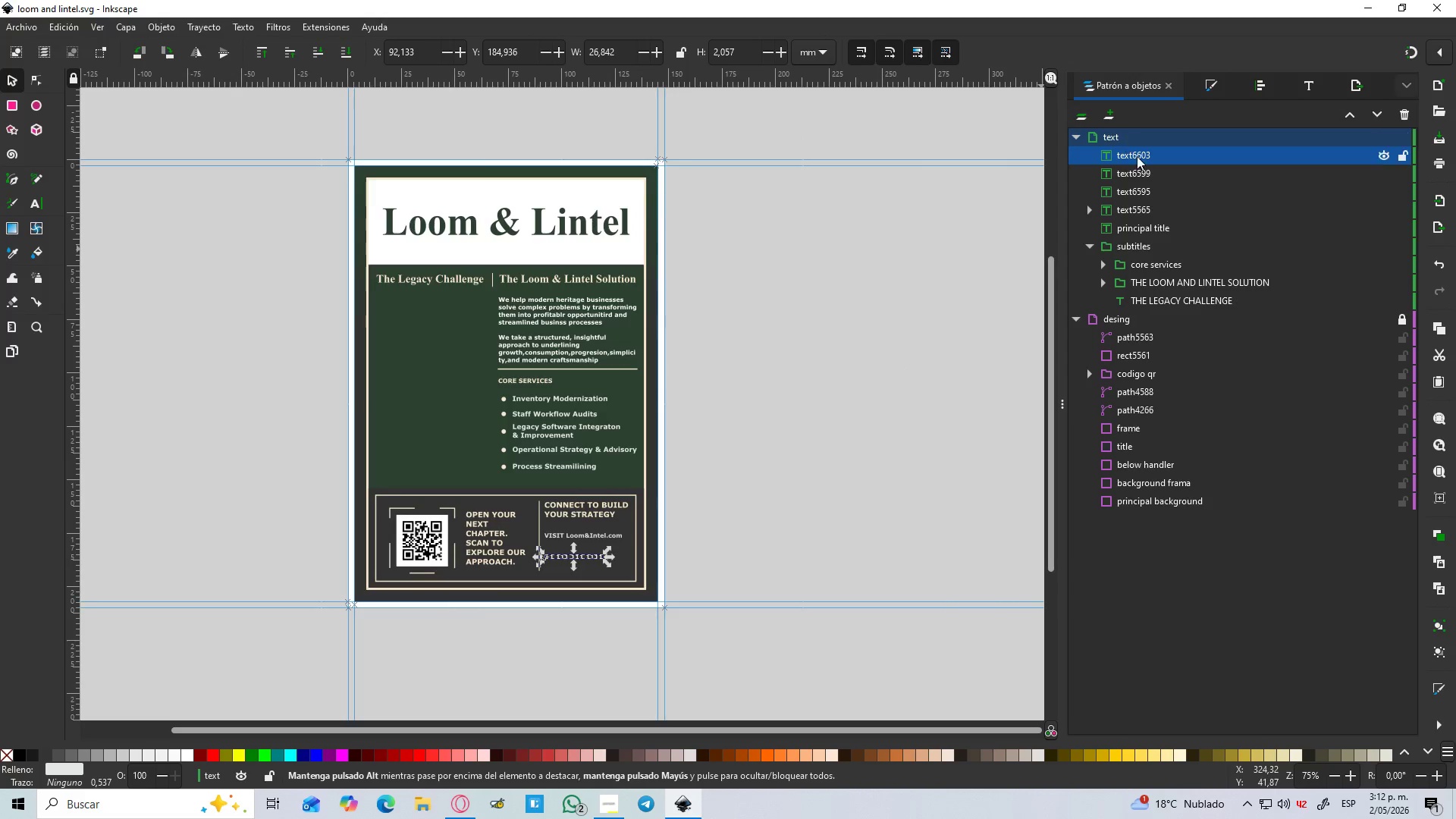 
double_click([1141, 157])
 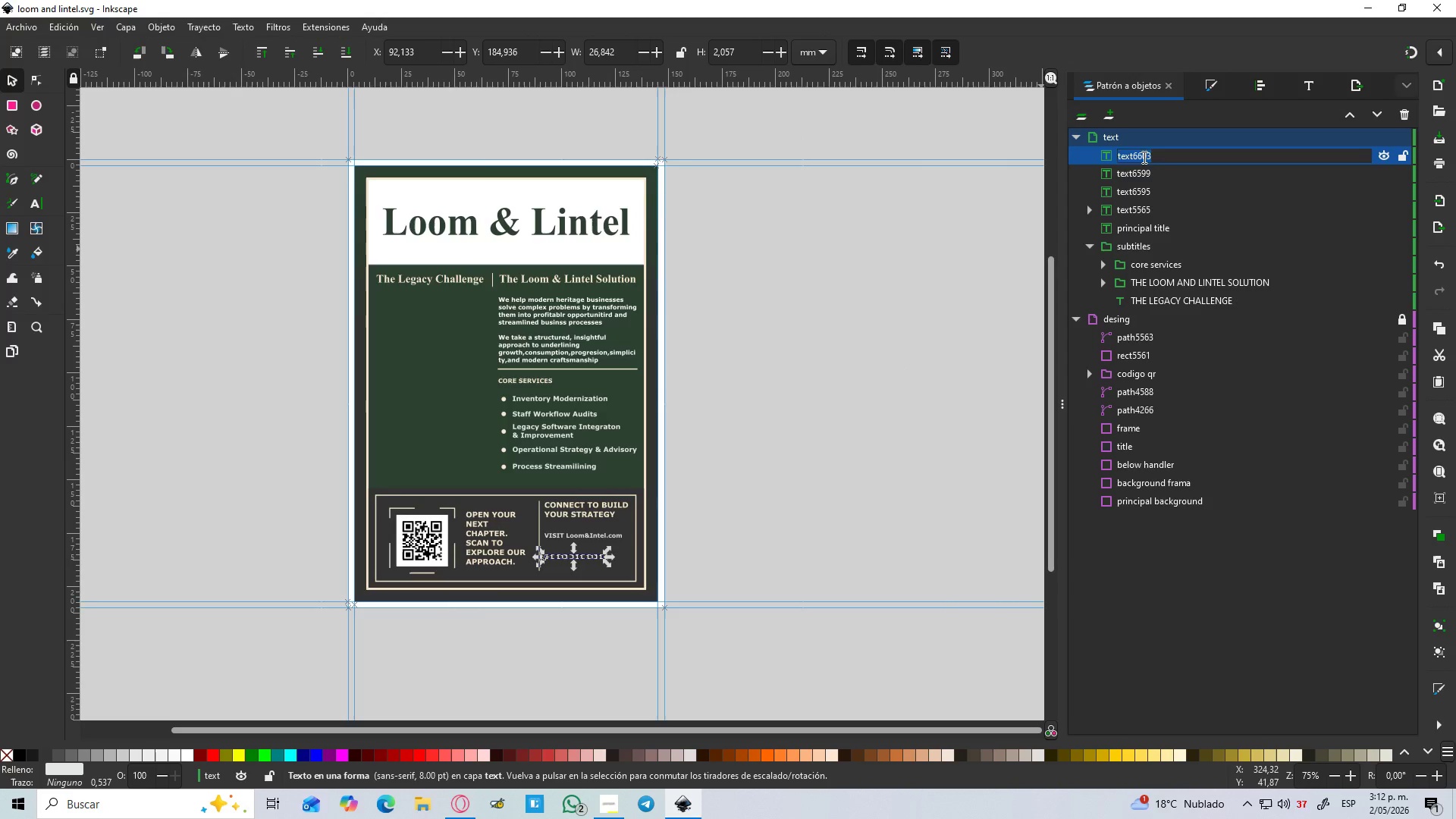 
type(phone number)
 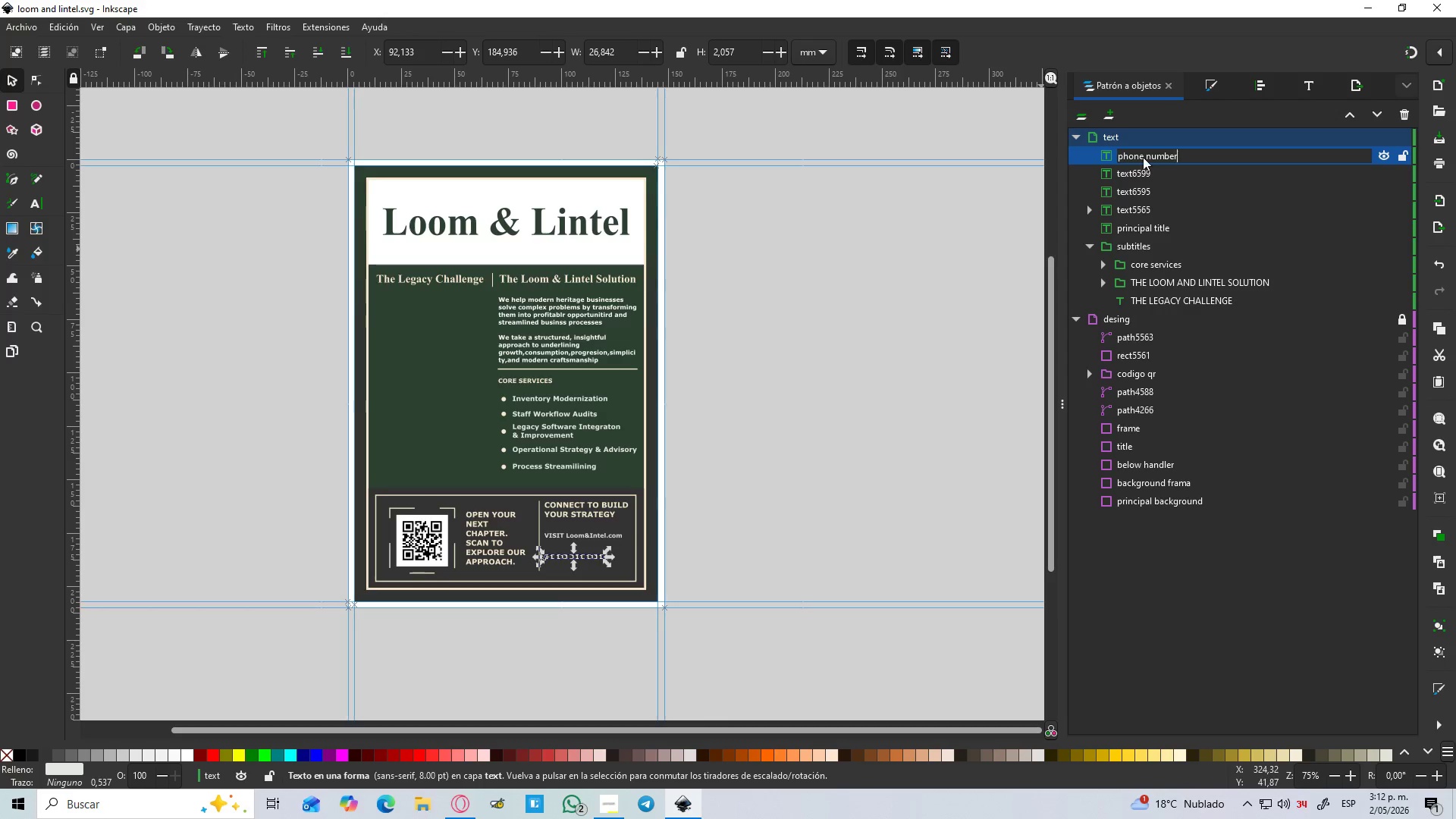 
key(Enter)
 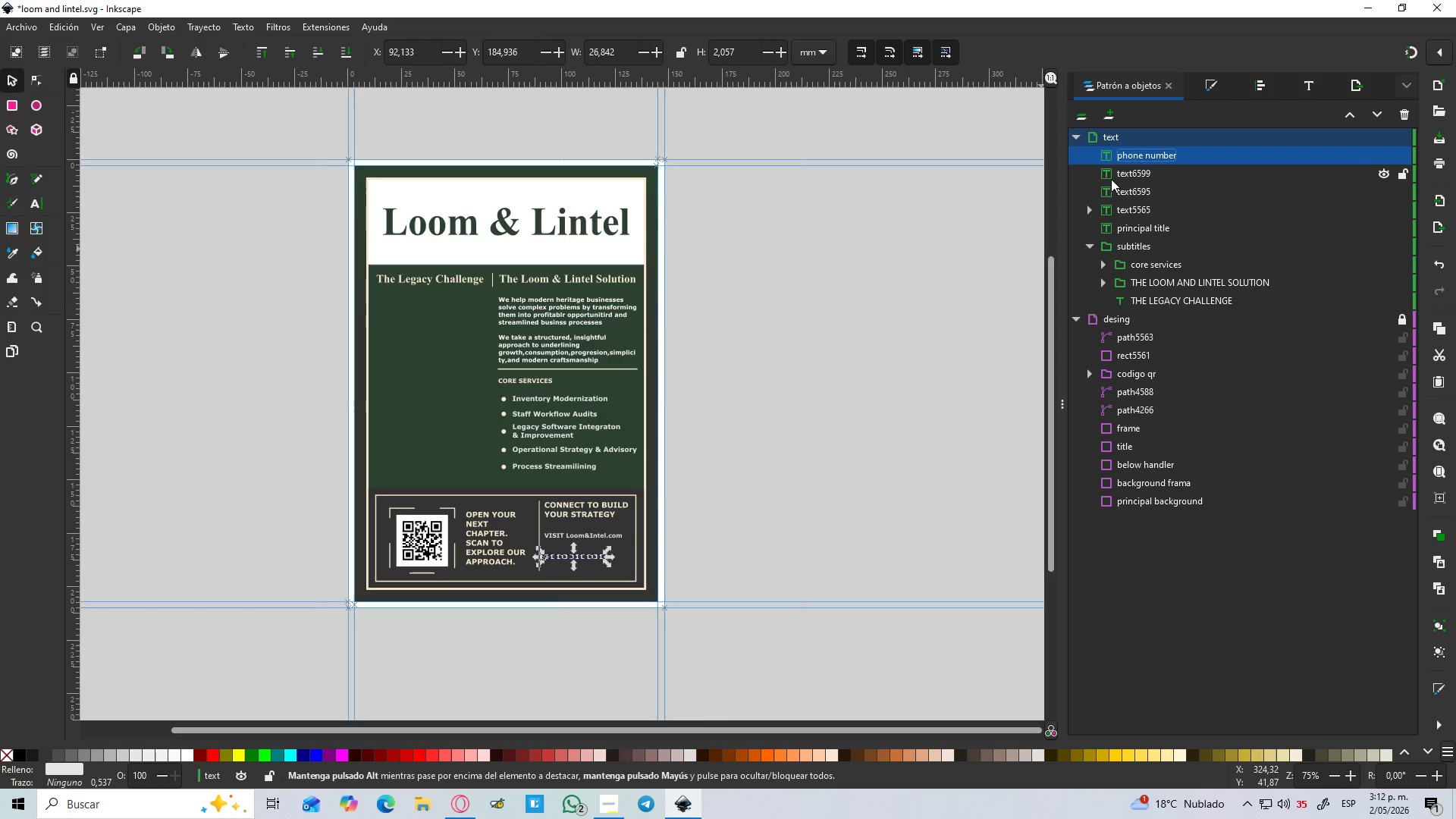 
left_click([1128, 168])
 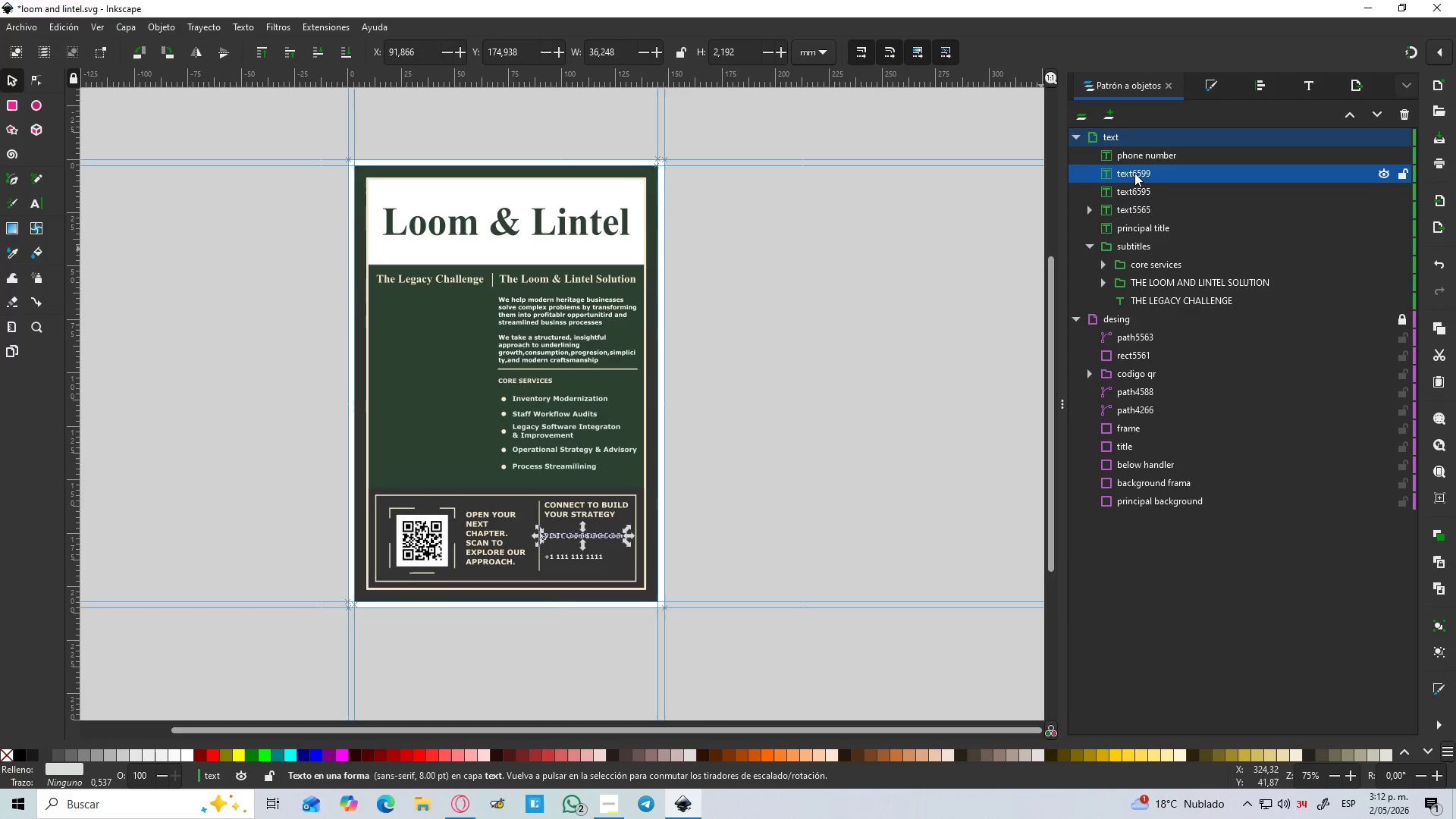 
double_click([1134, 173])
 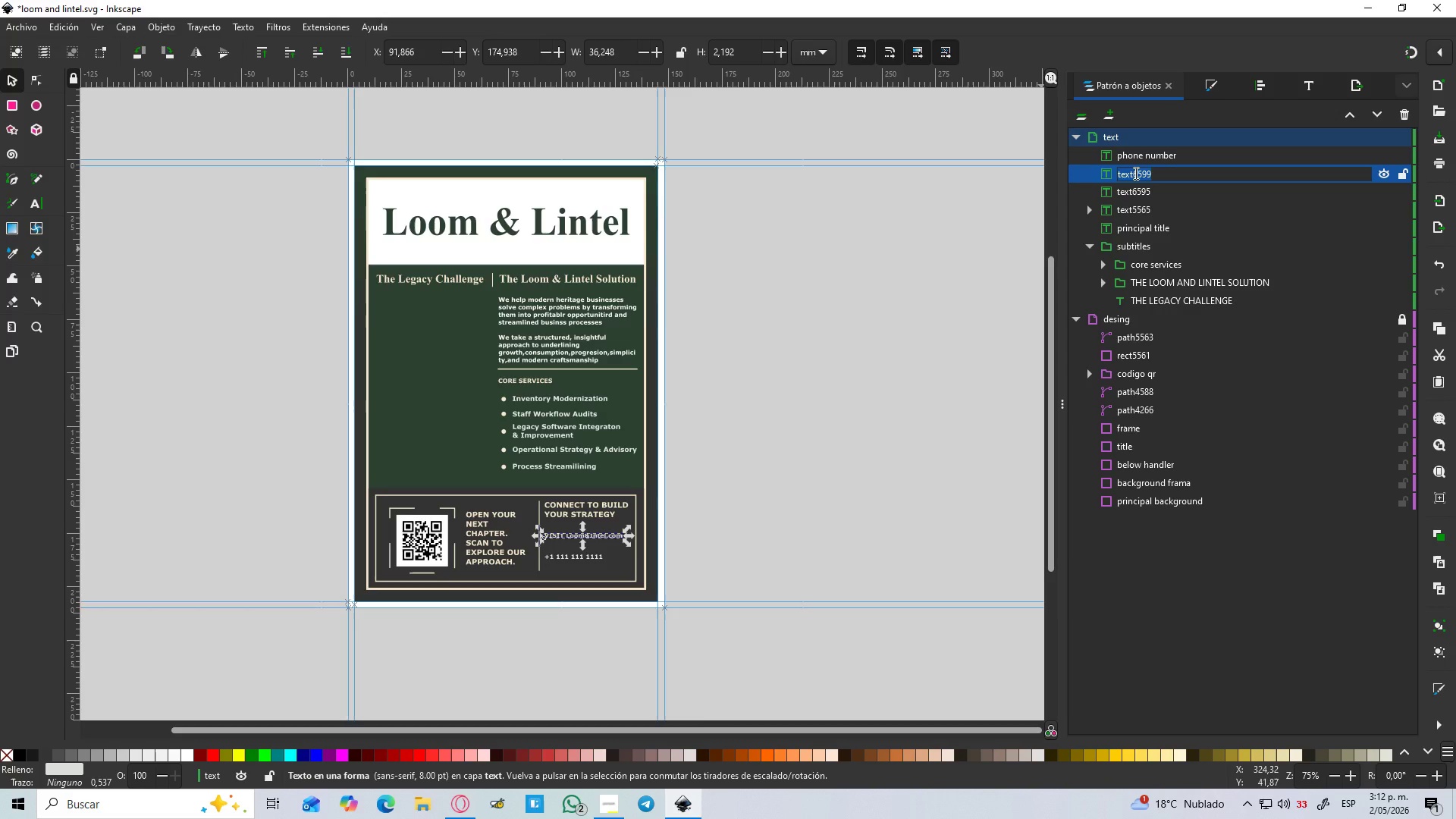 
type(website)
 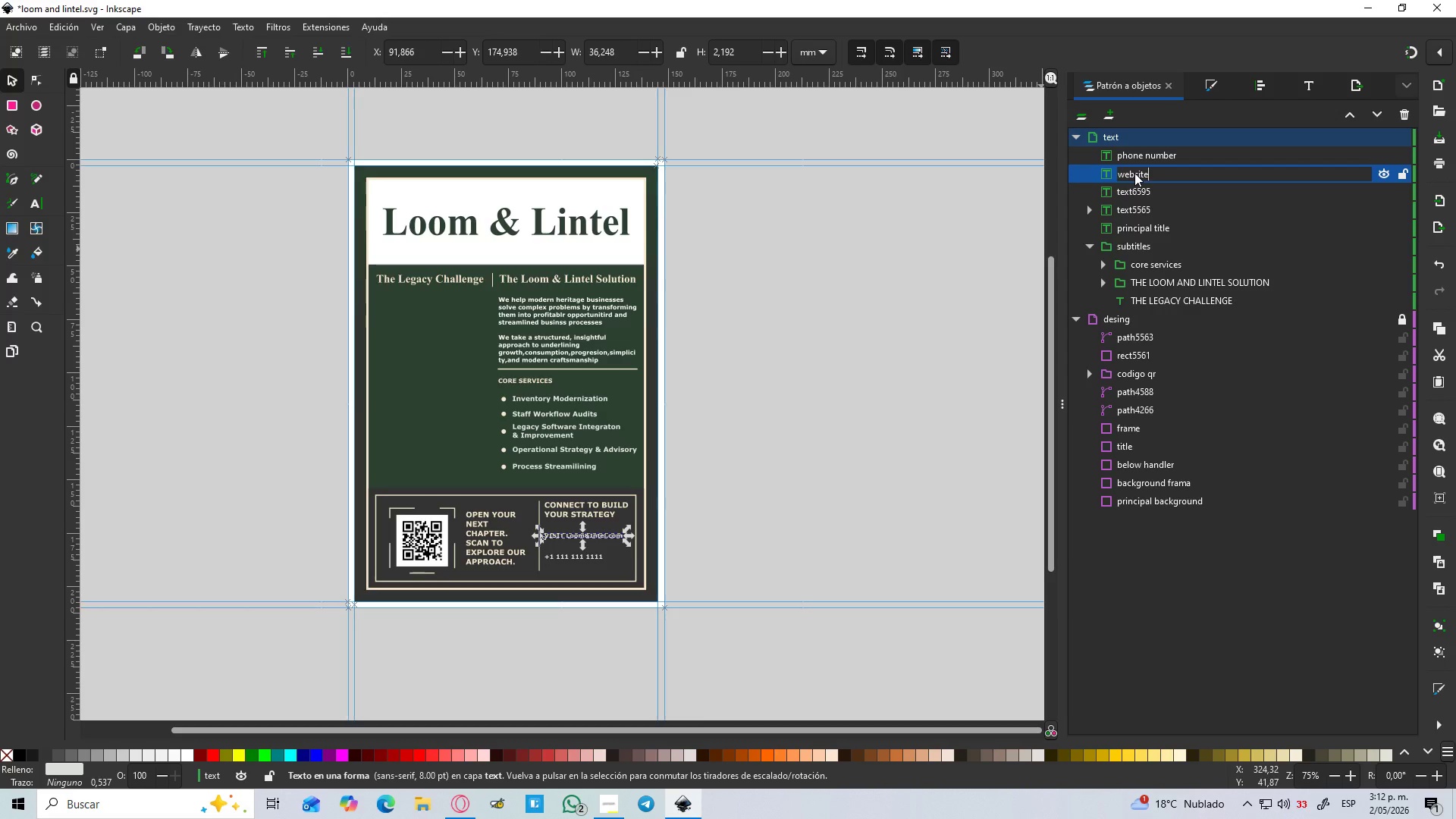 
key(Enter)
 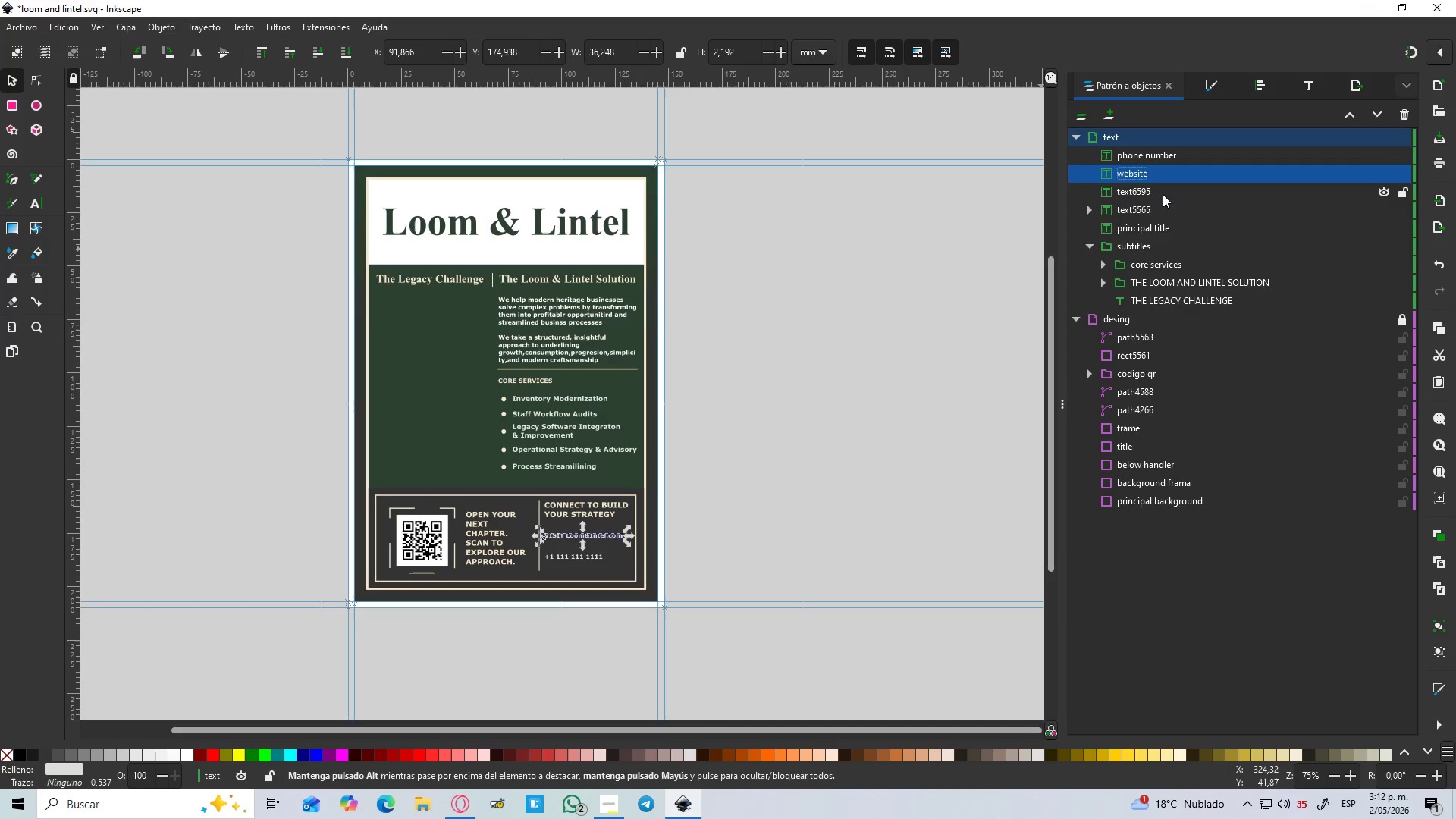 
left_click([1140, 195])
 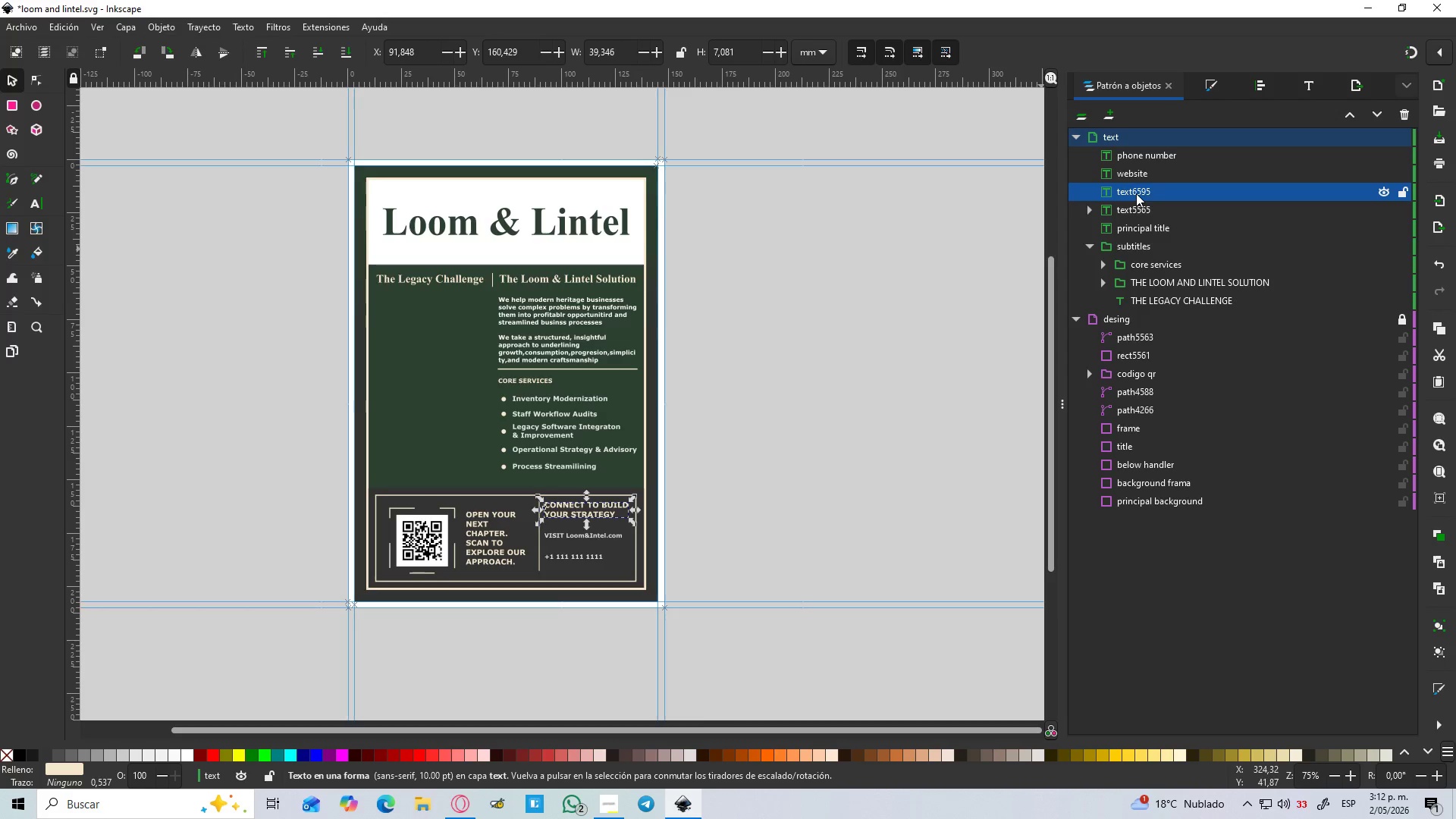 
double_click([1136, 193])
 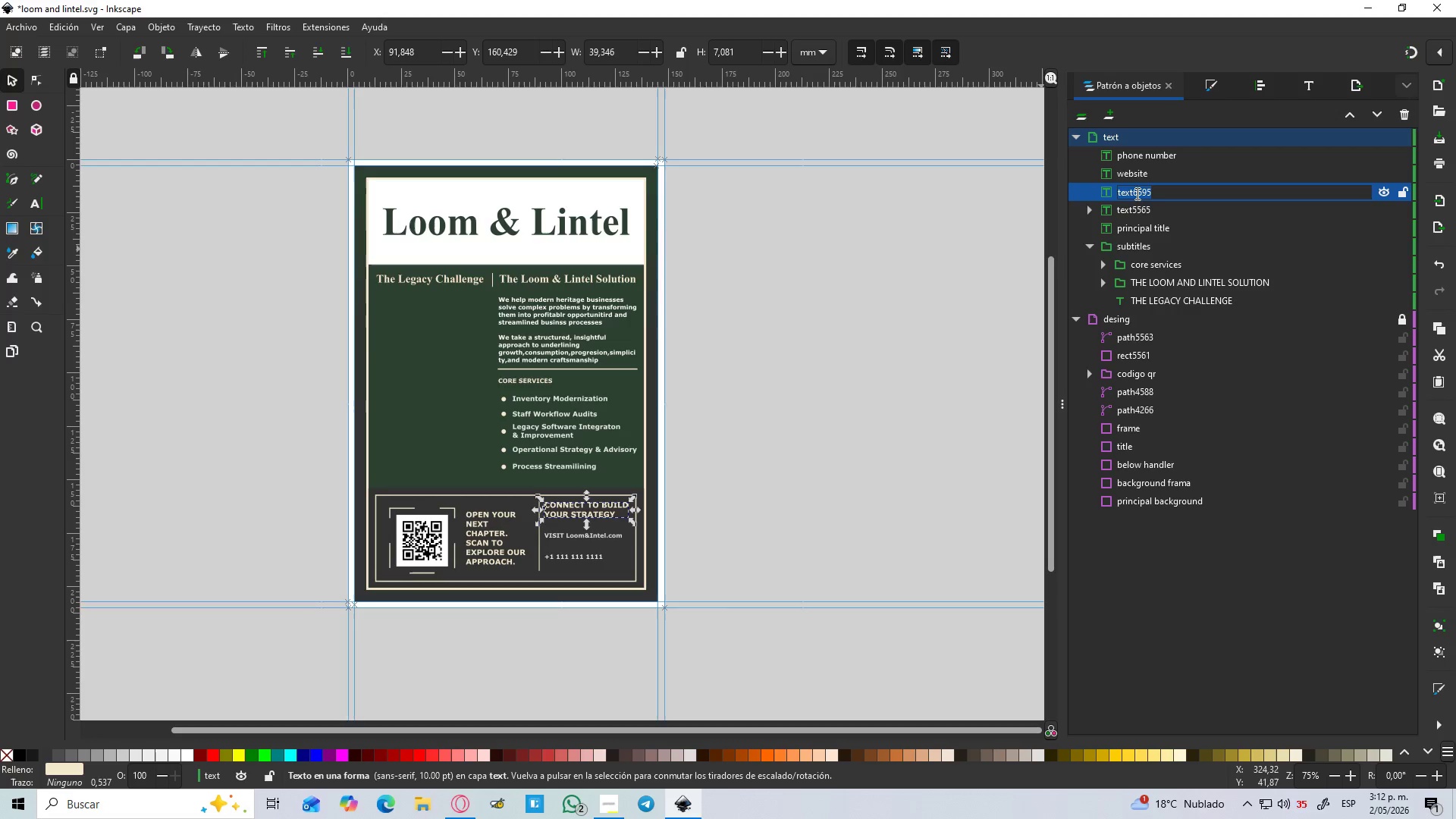 
type(conect to buid your strategy)
 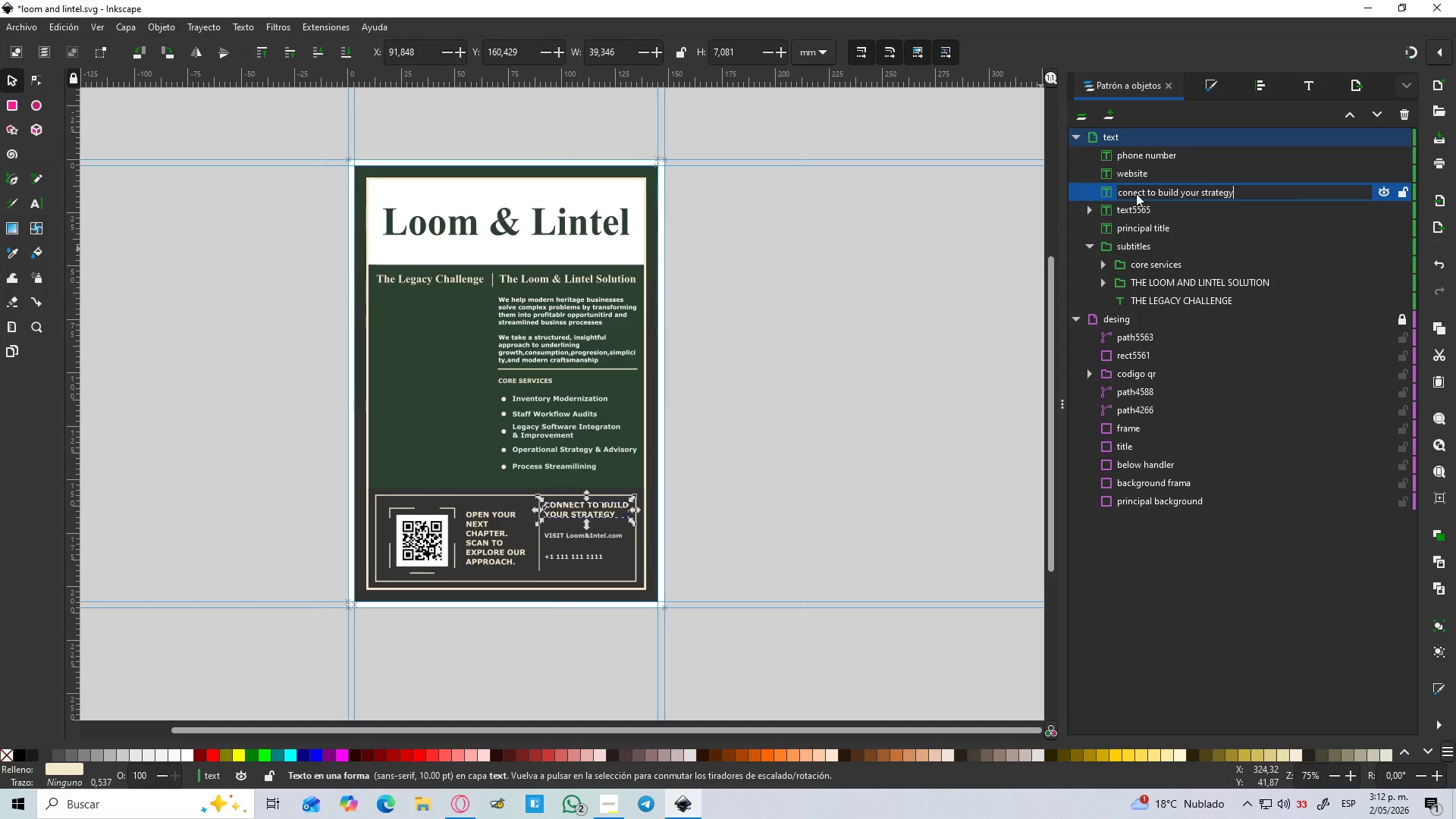 
key(Enter)
 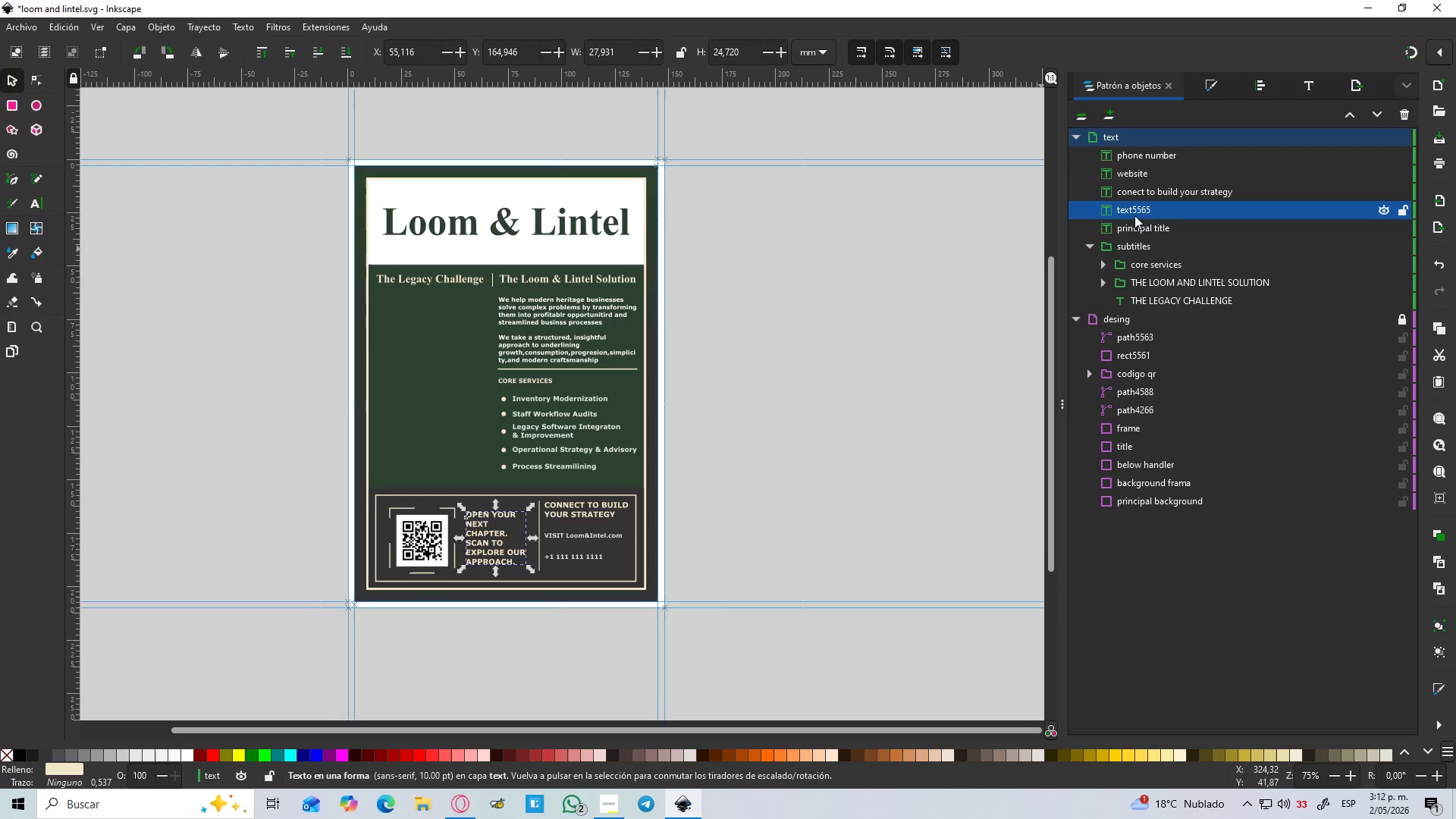 
double_click([1127, 212])
 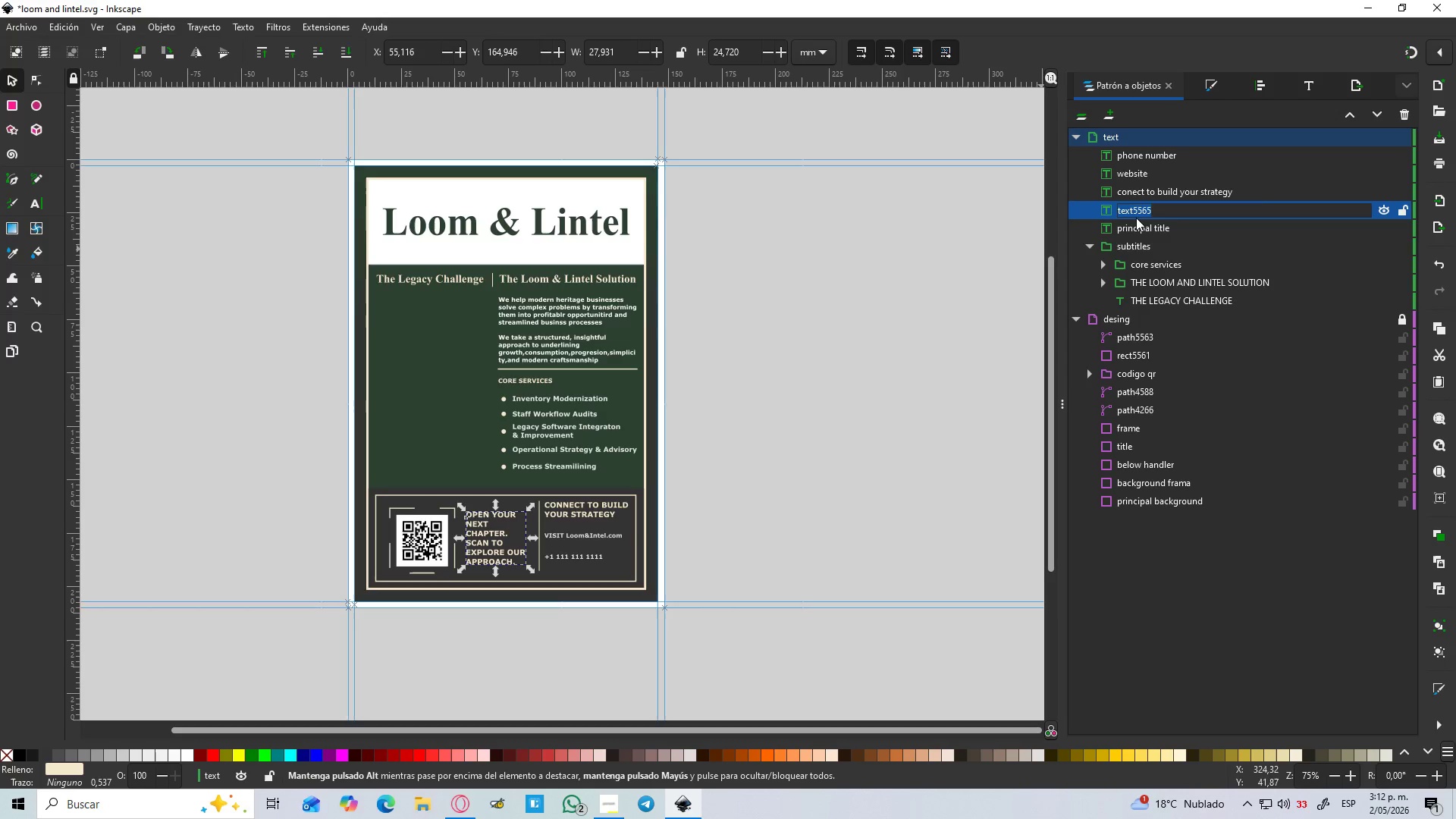 
type(open your next cha)
key(Backspace)
type(pter)
 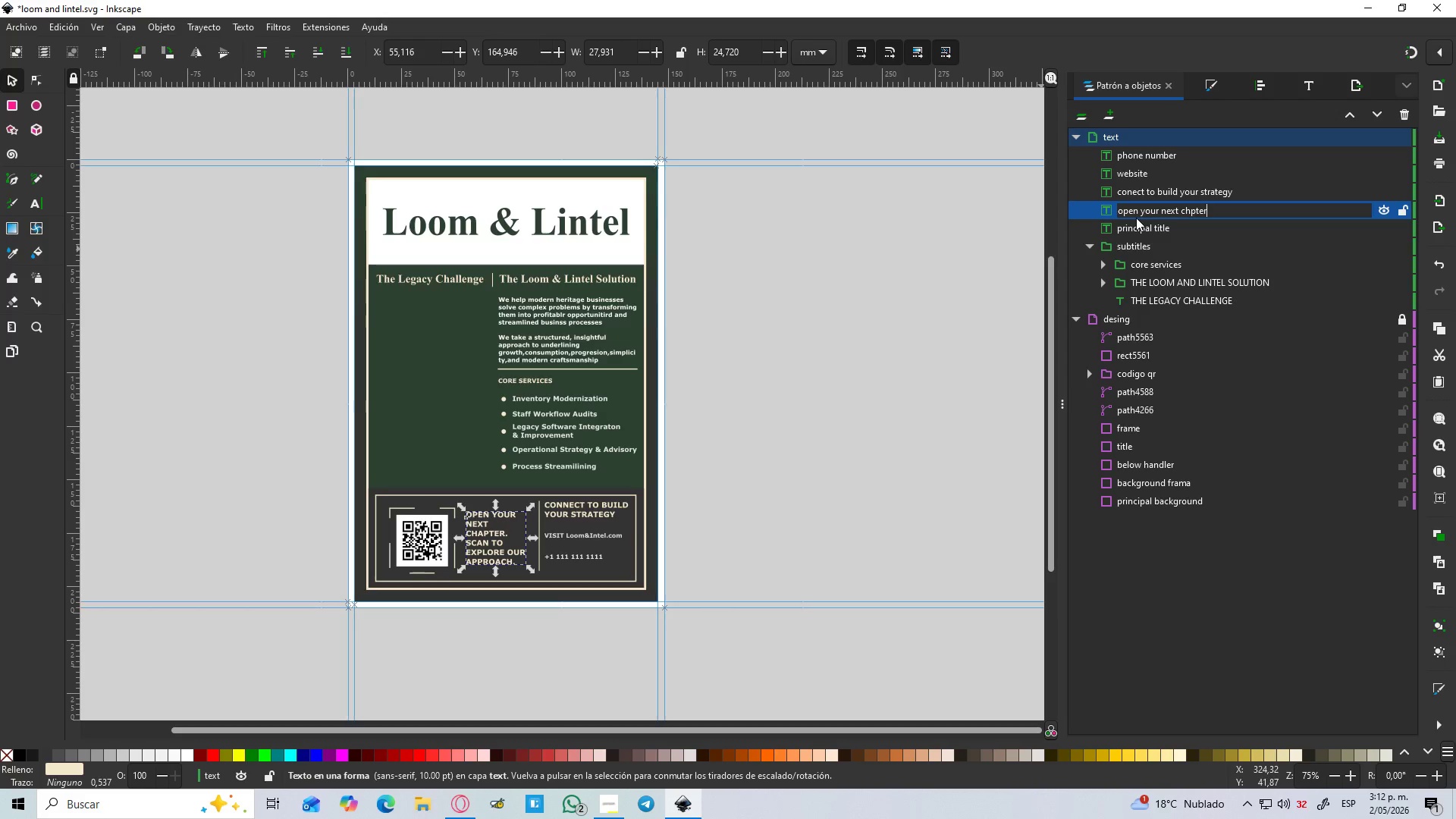 
key(Enter)
 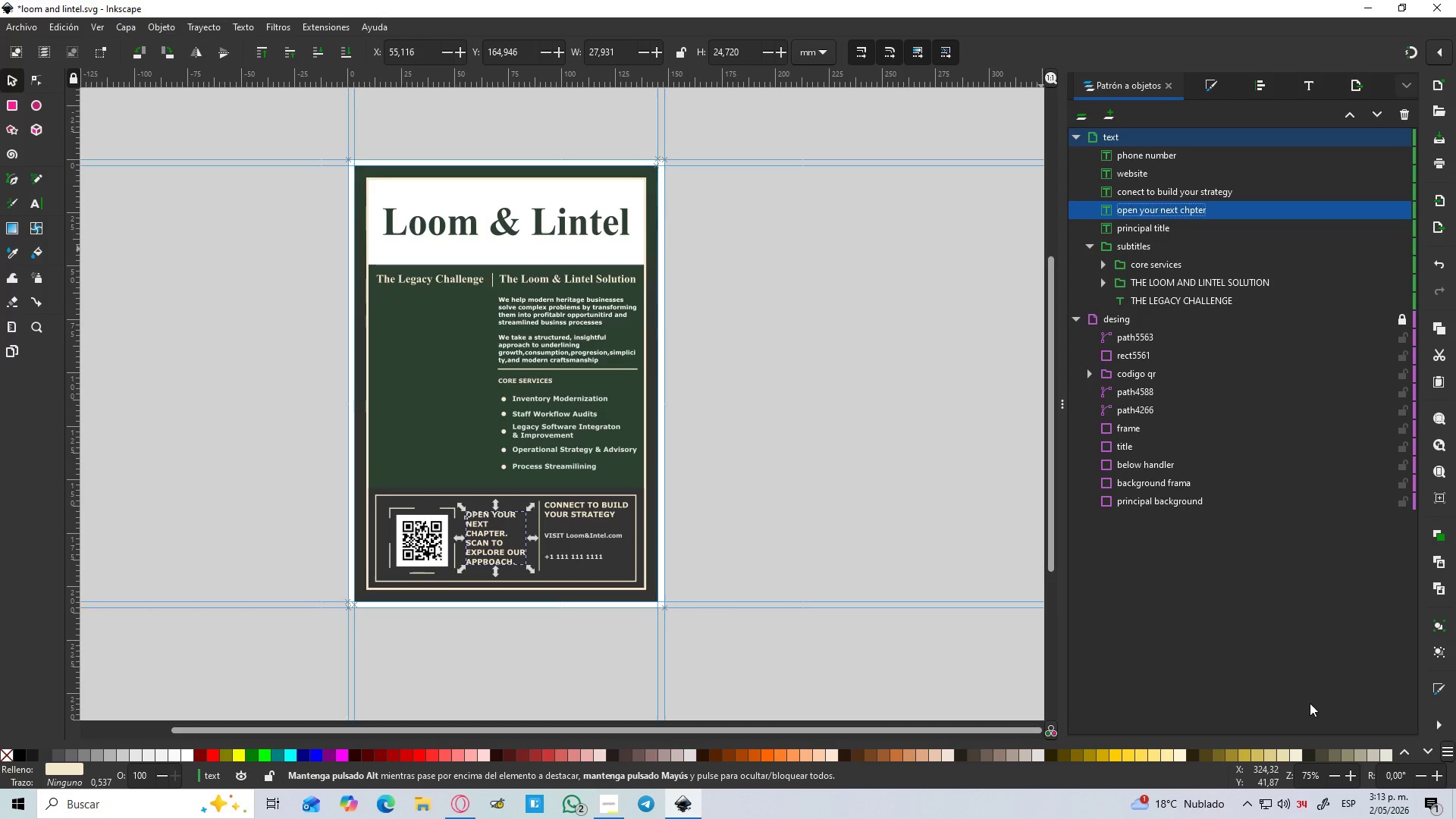 
wait(6.28)
 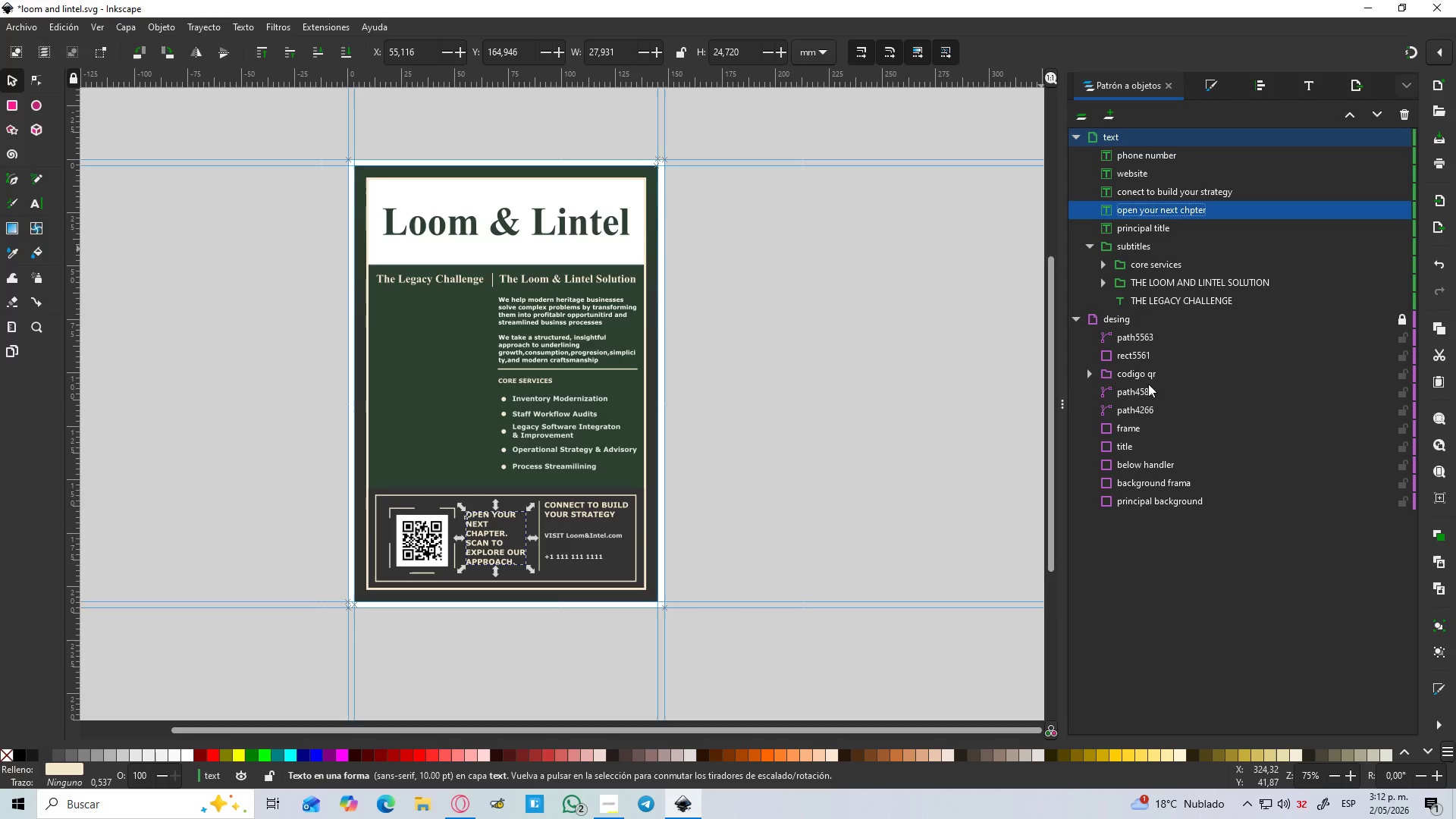 
left_click([397, 510])
 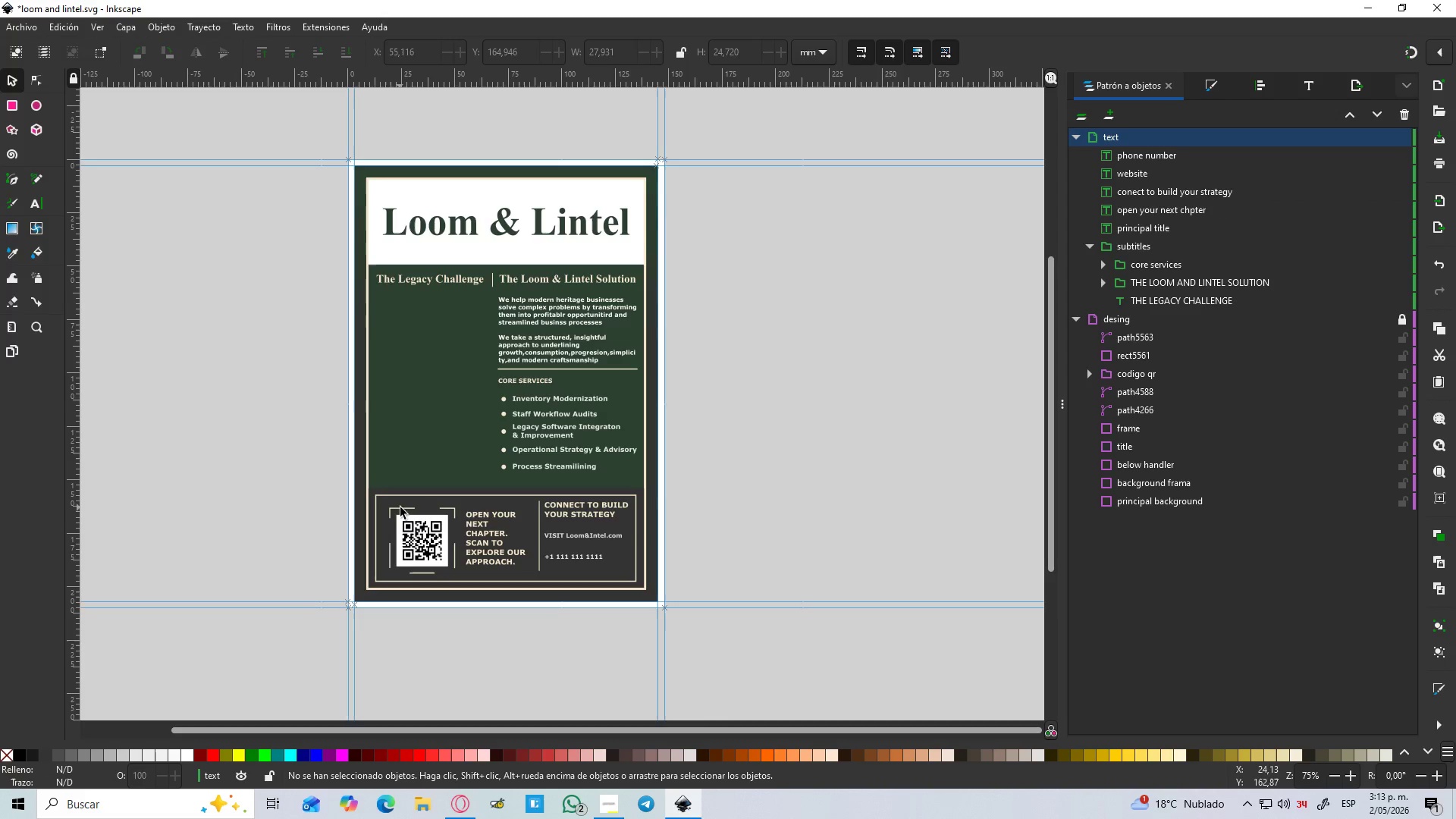 
left_click([403, 510])
 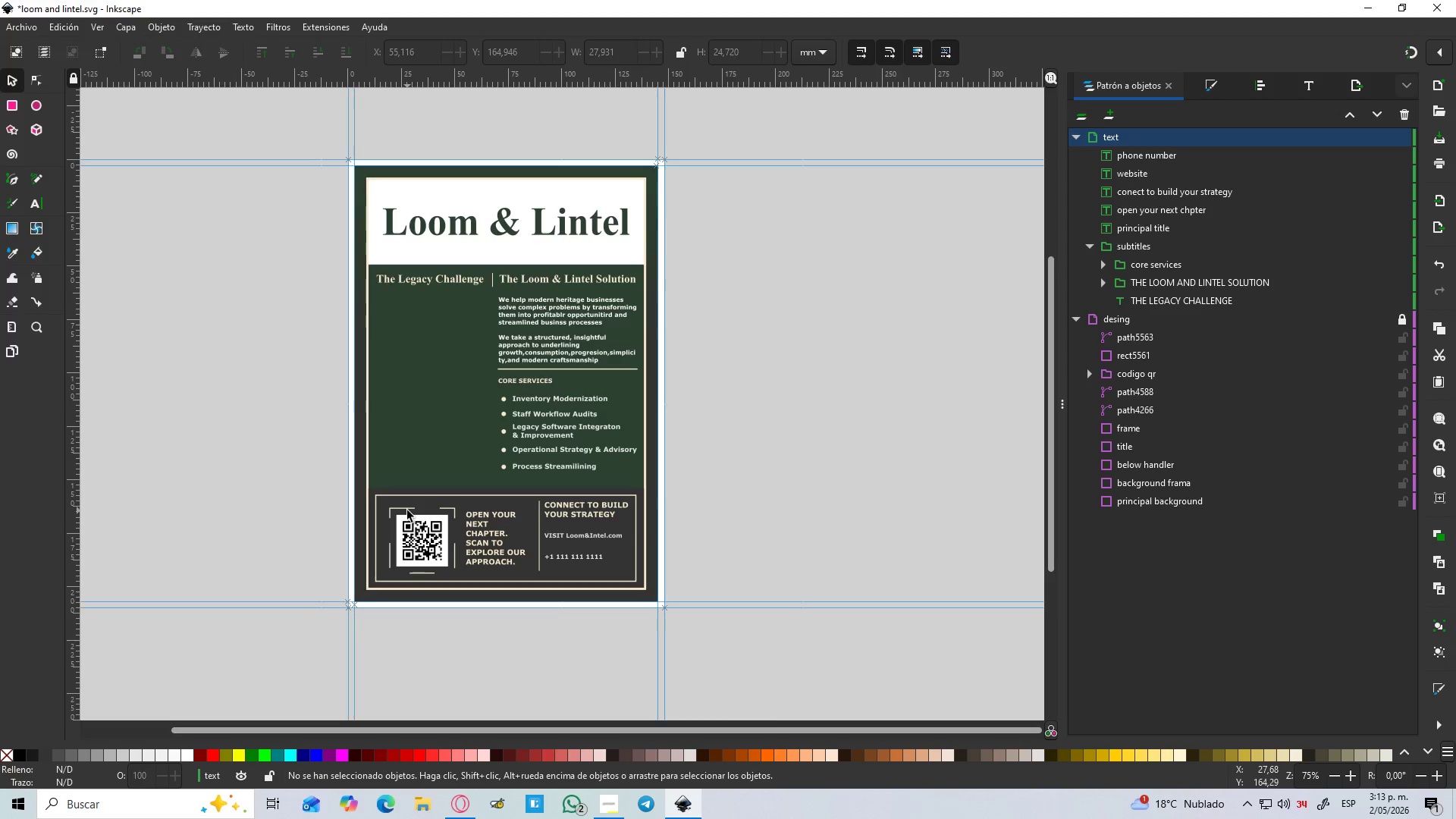 
left_click([409, 510])
 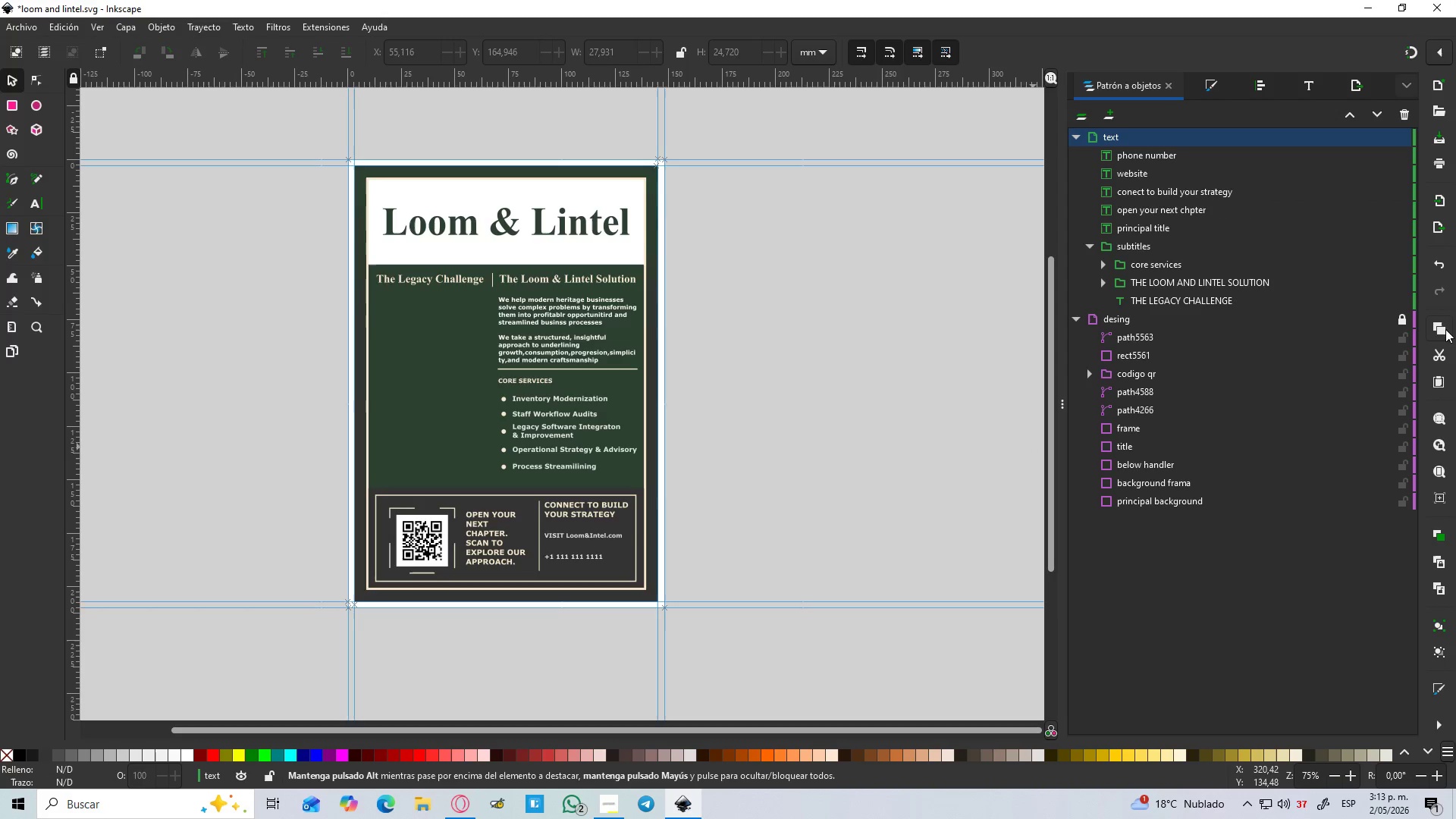 
left_click([1408, 316])
 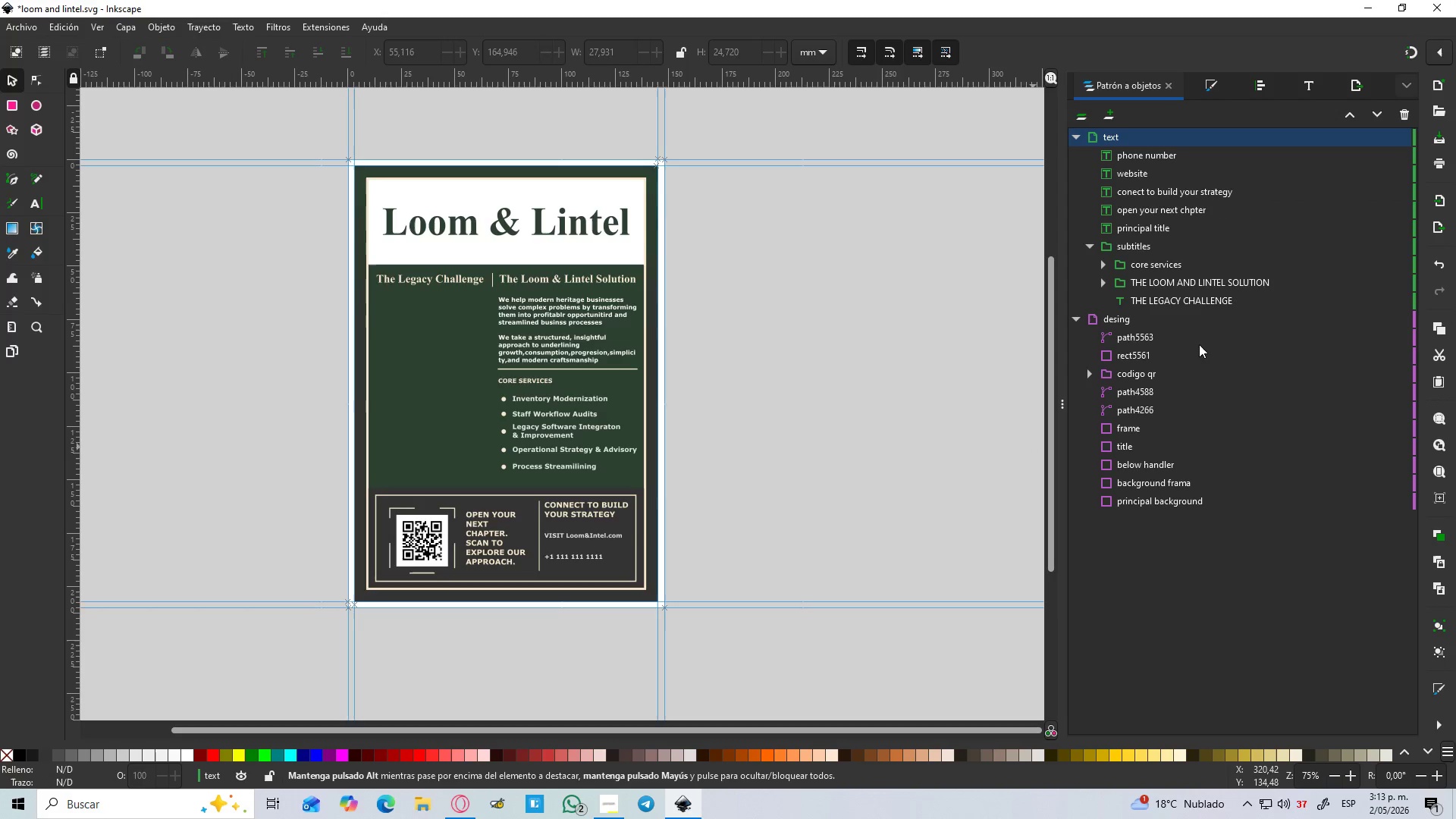 
left_click([1175, 338])
 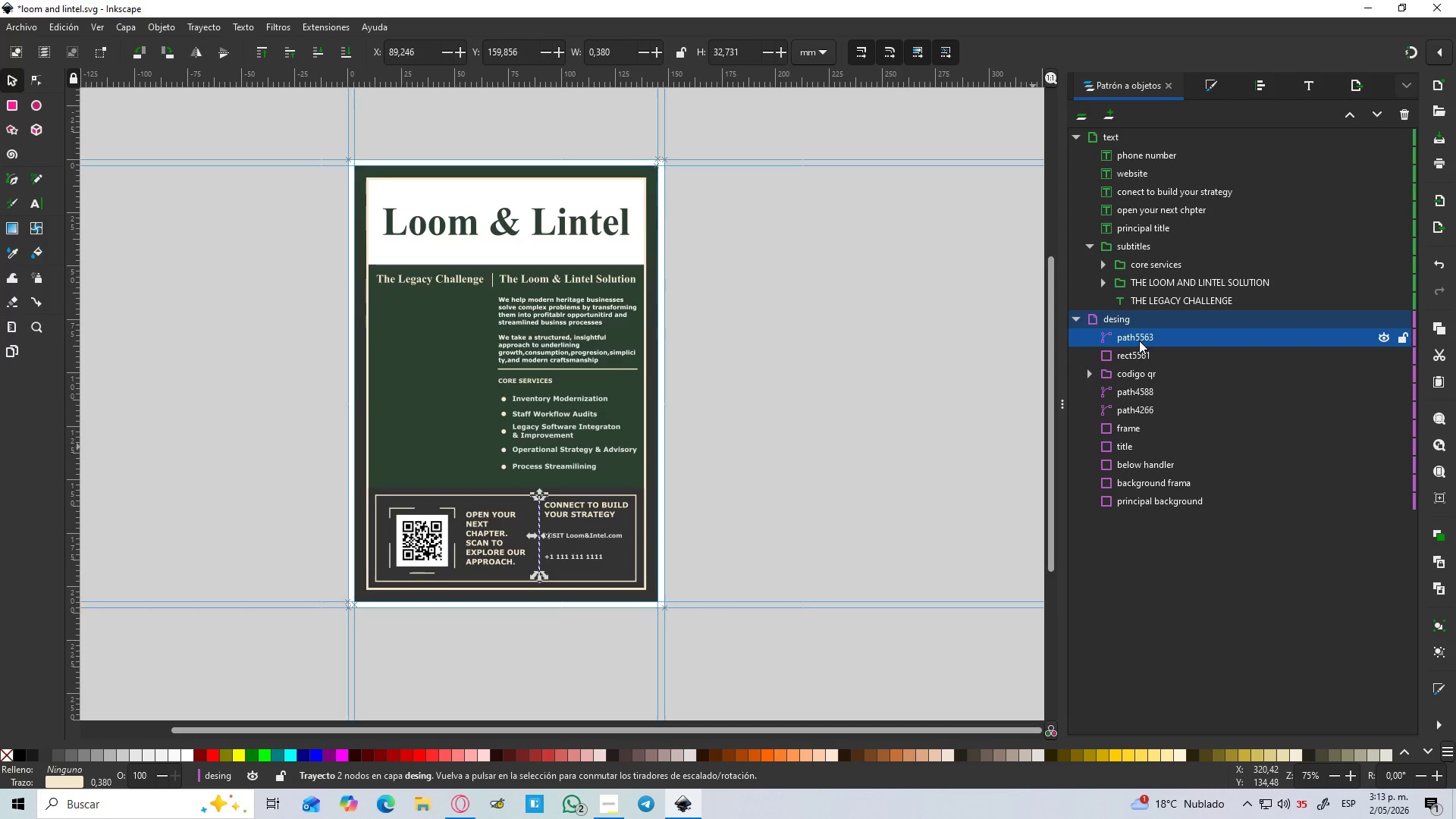 
double_click([1139, 340])
 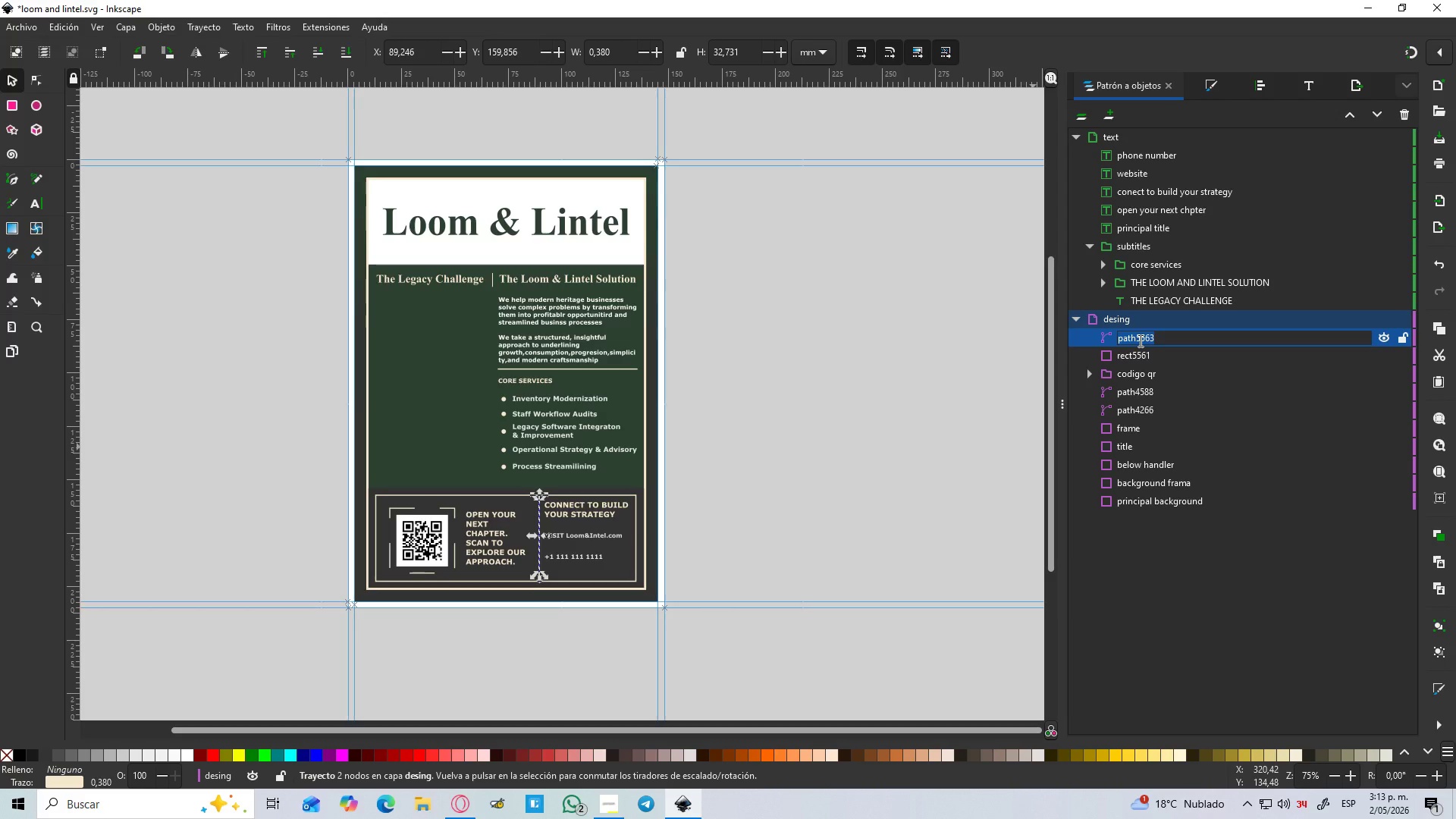 
type(bewl)
key(Backspace)
key(Backspace)
type(low divisor)
 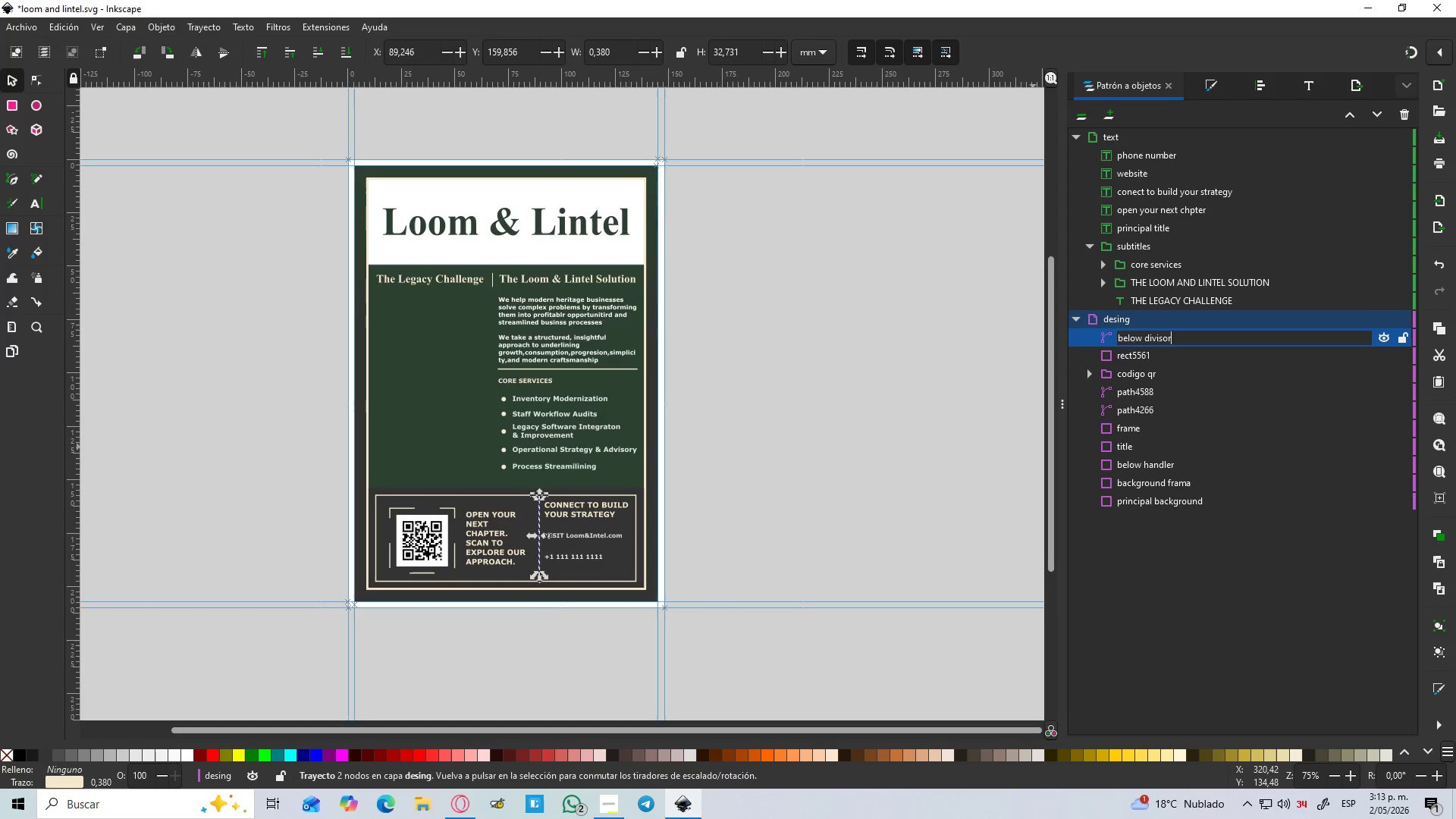 
key(Enter)
 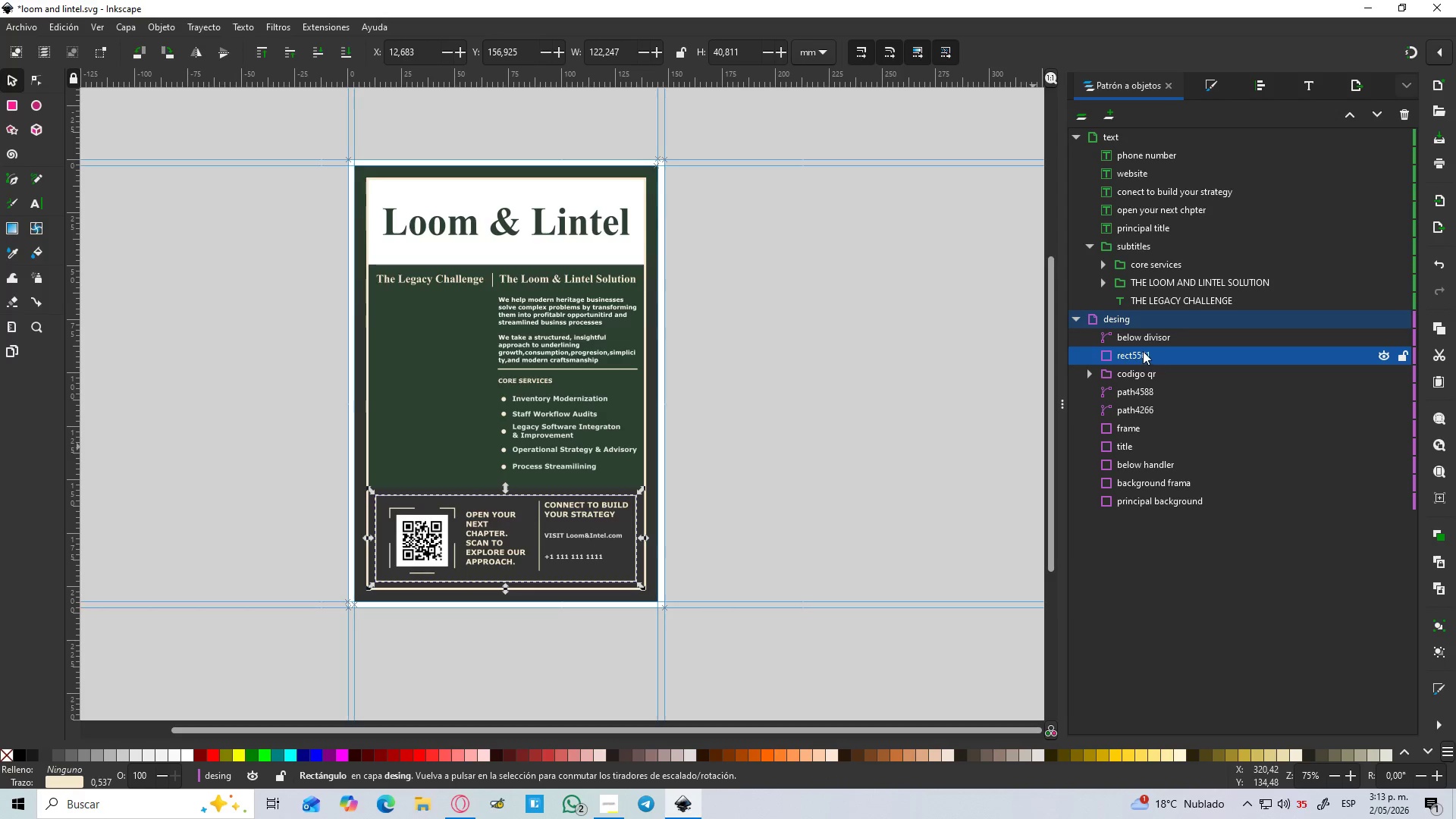 
double_click([1141, 351])
 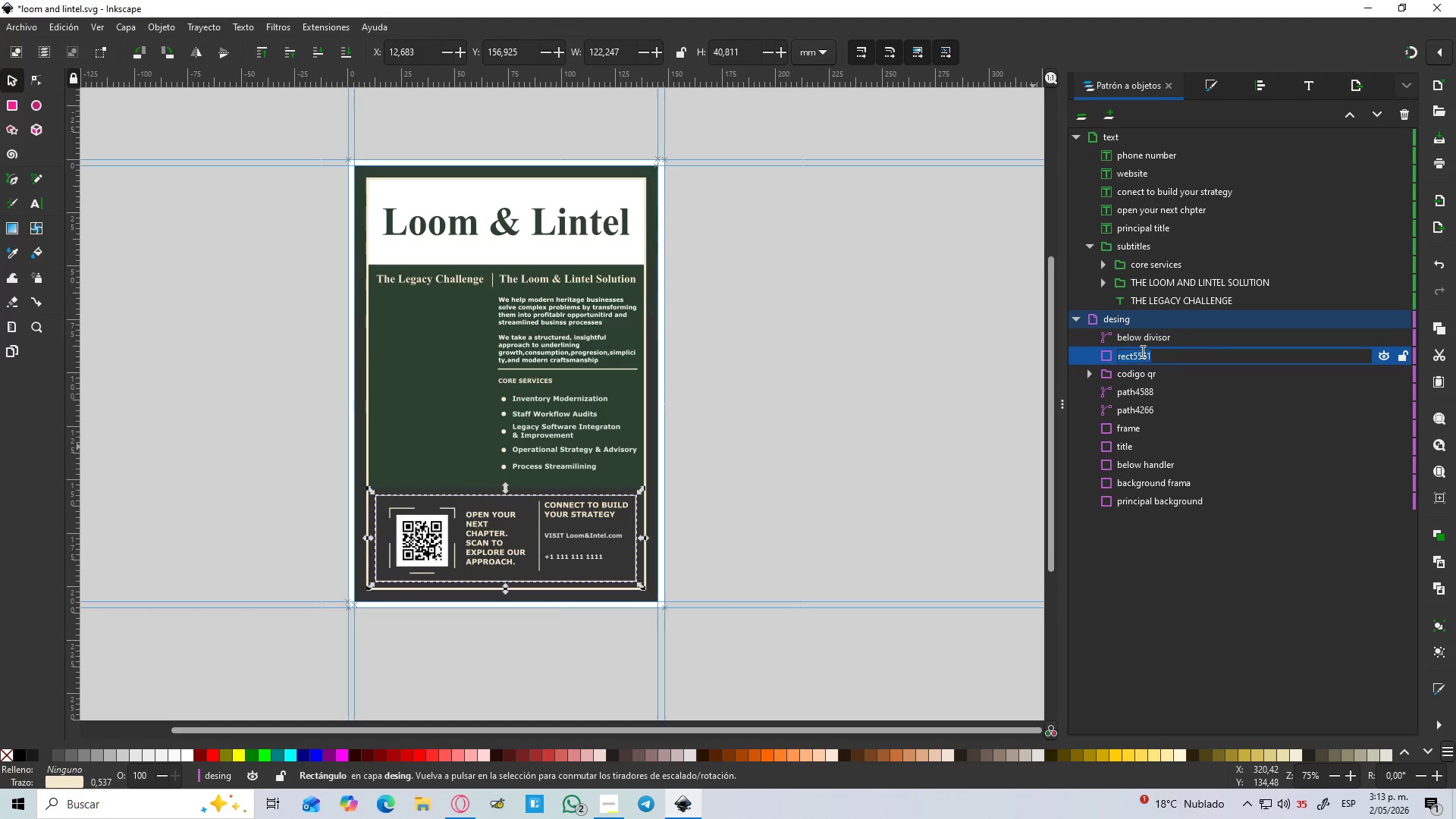 
type(below tex)
key(Backspace)
key(Backspace)
key(Backspace)
type(content handler)
 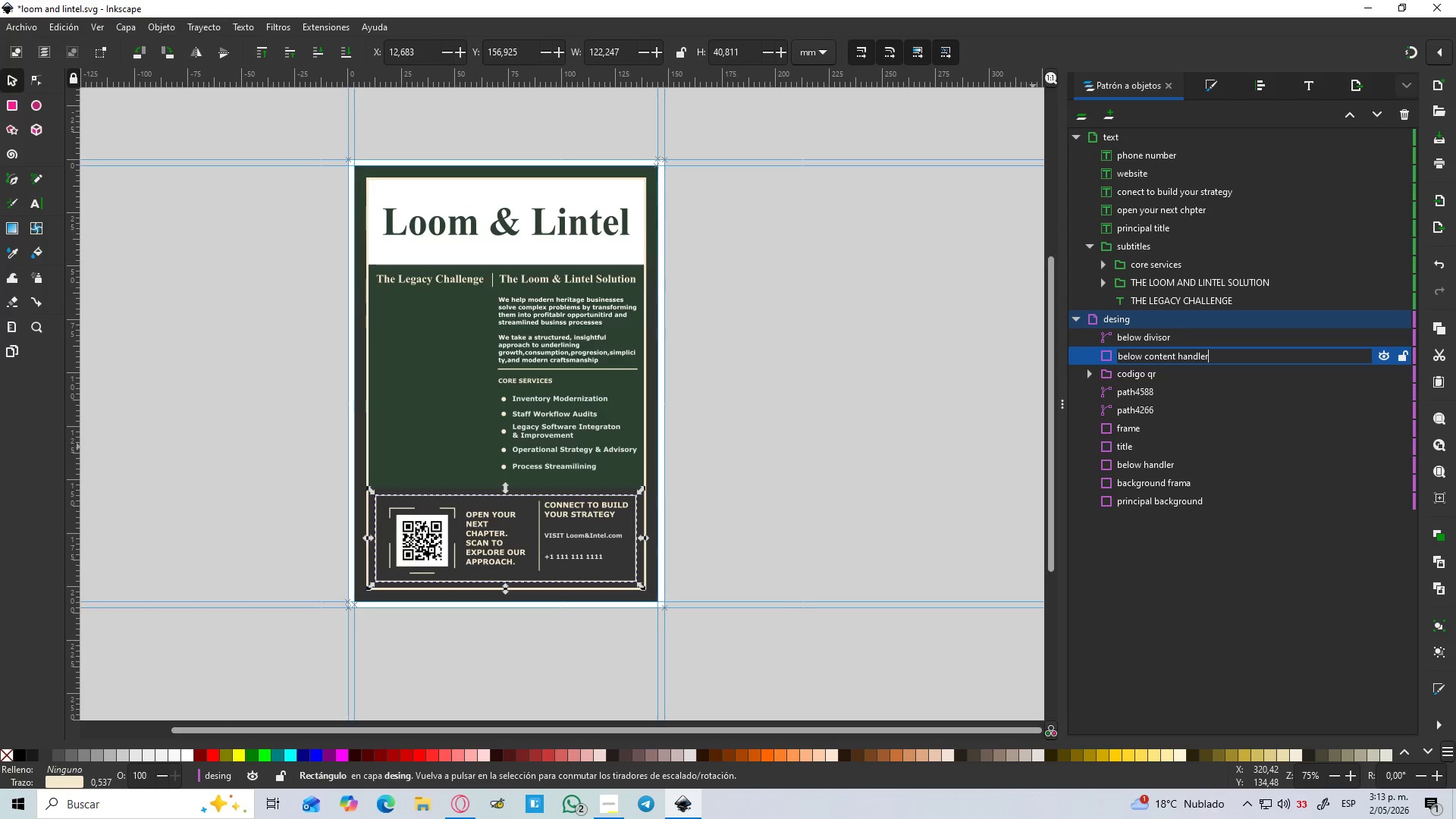 
key(Enter)
 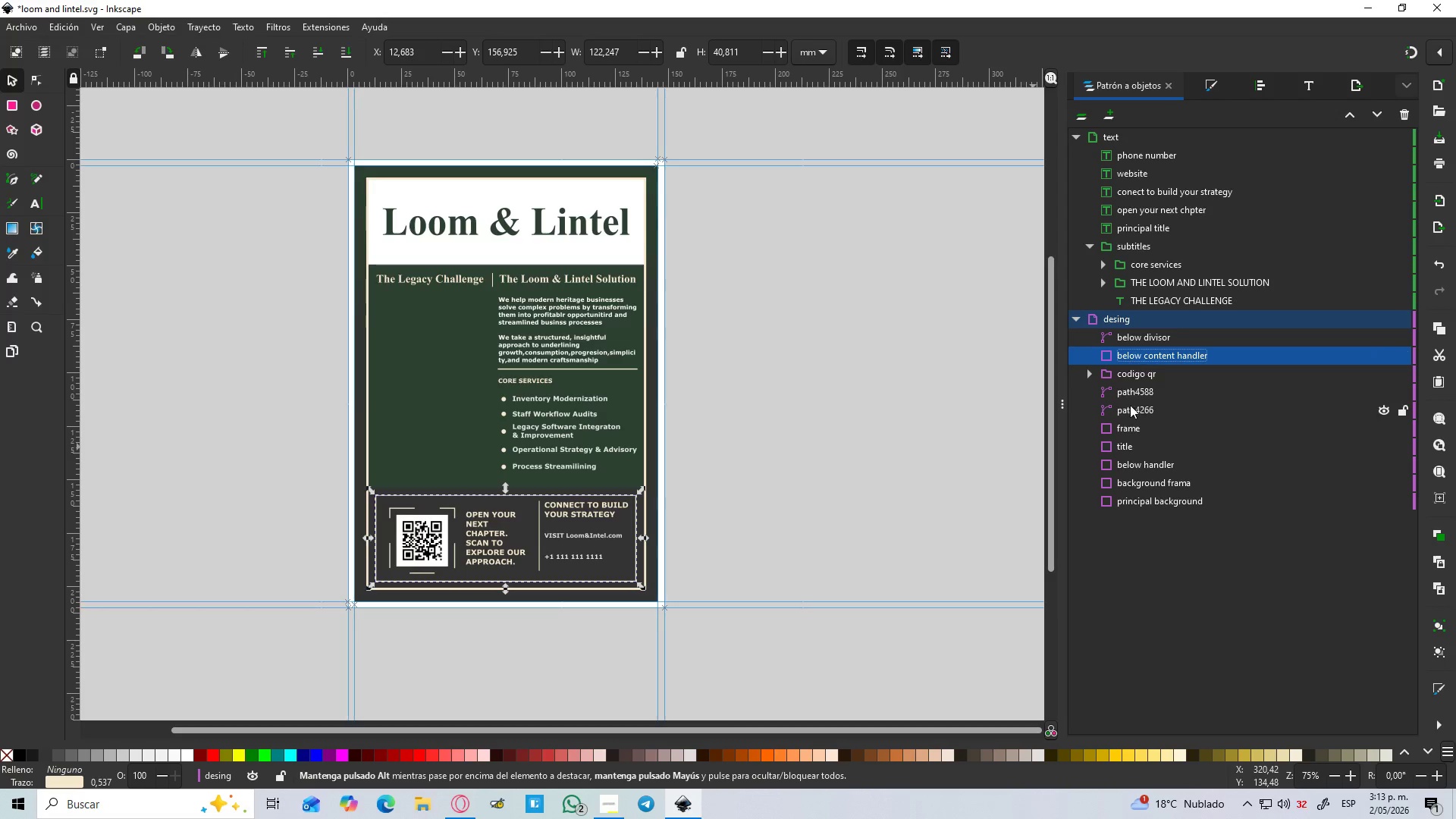 
left_click([1087, 375])
 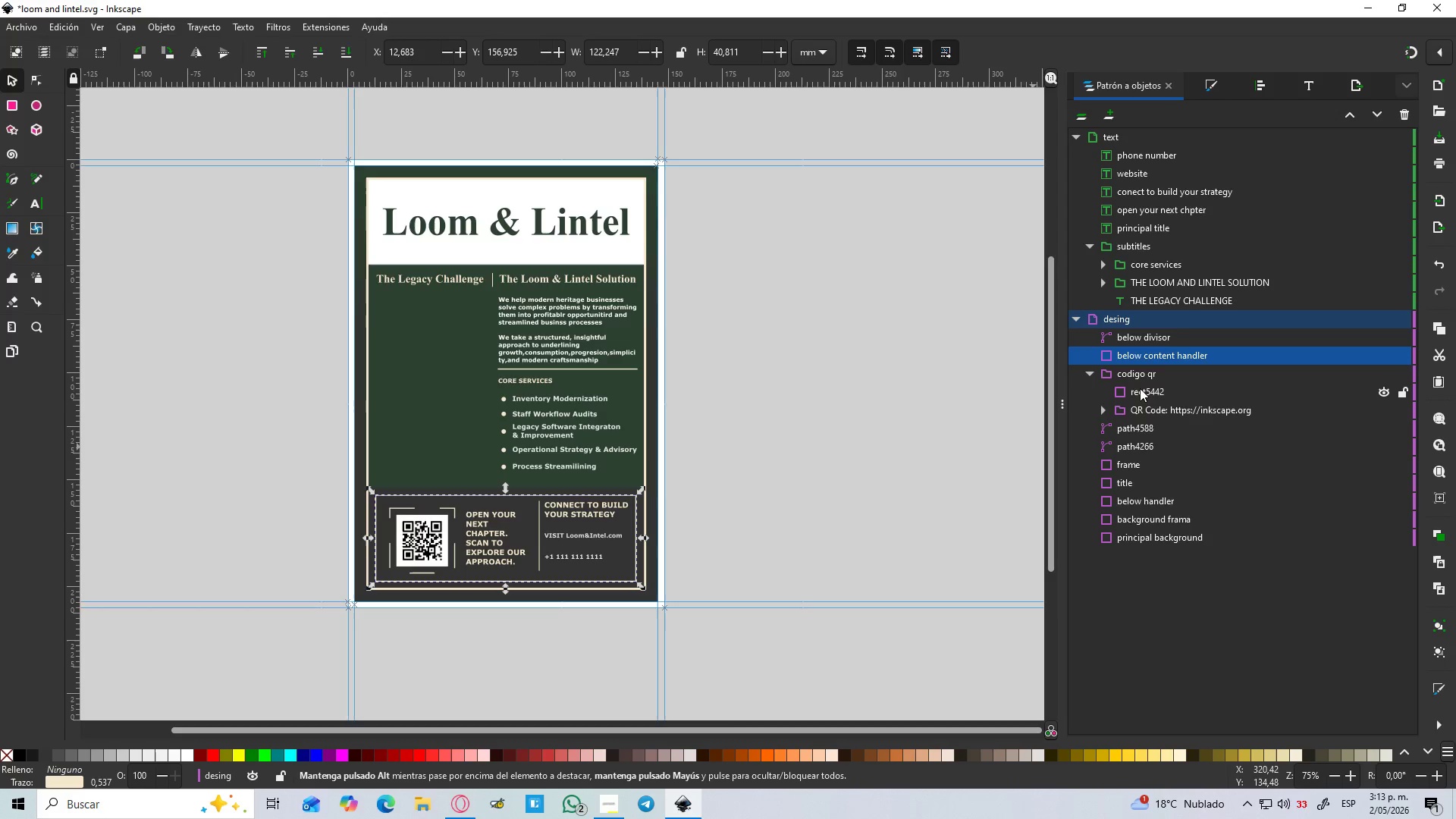 
double_click([1142, 390])
 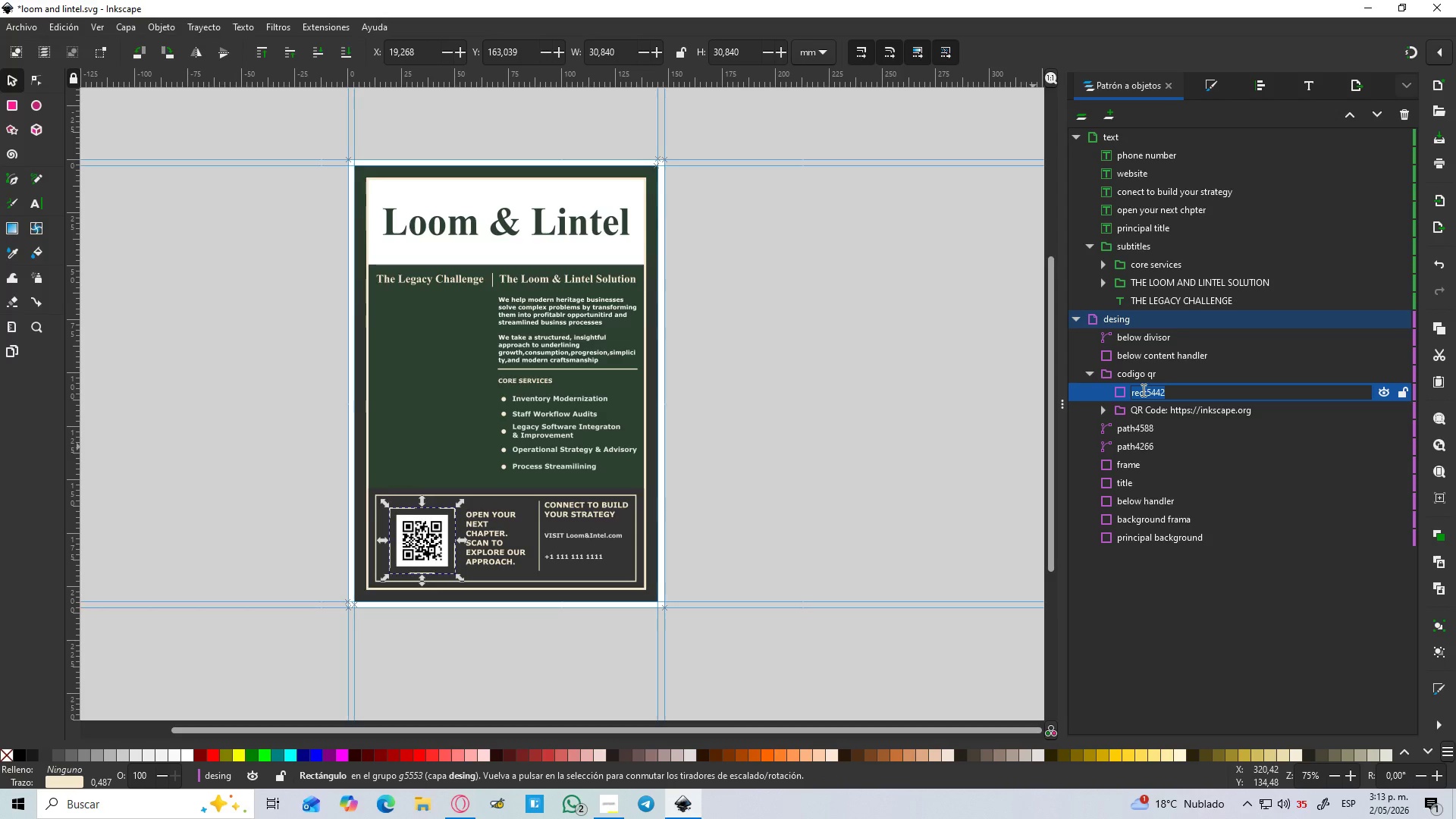 
type(qr handler)
 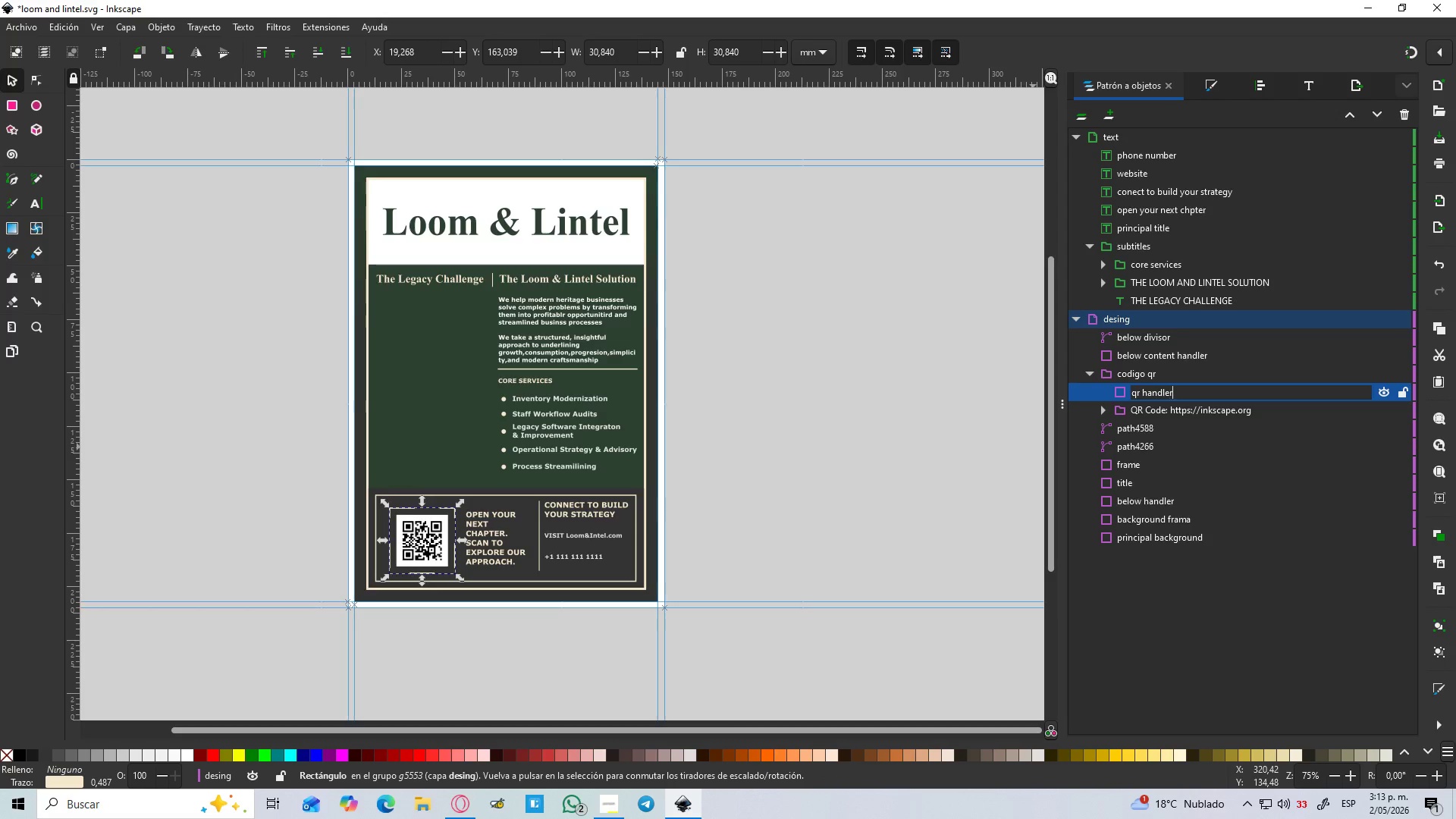 
key(Enter)
 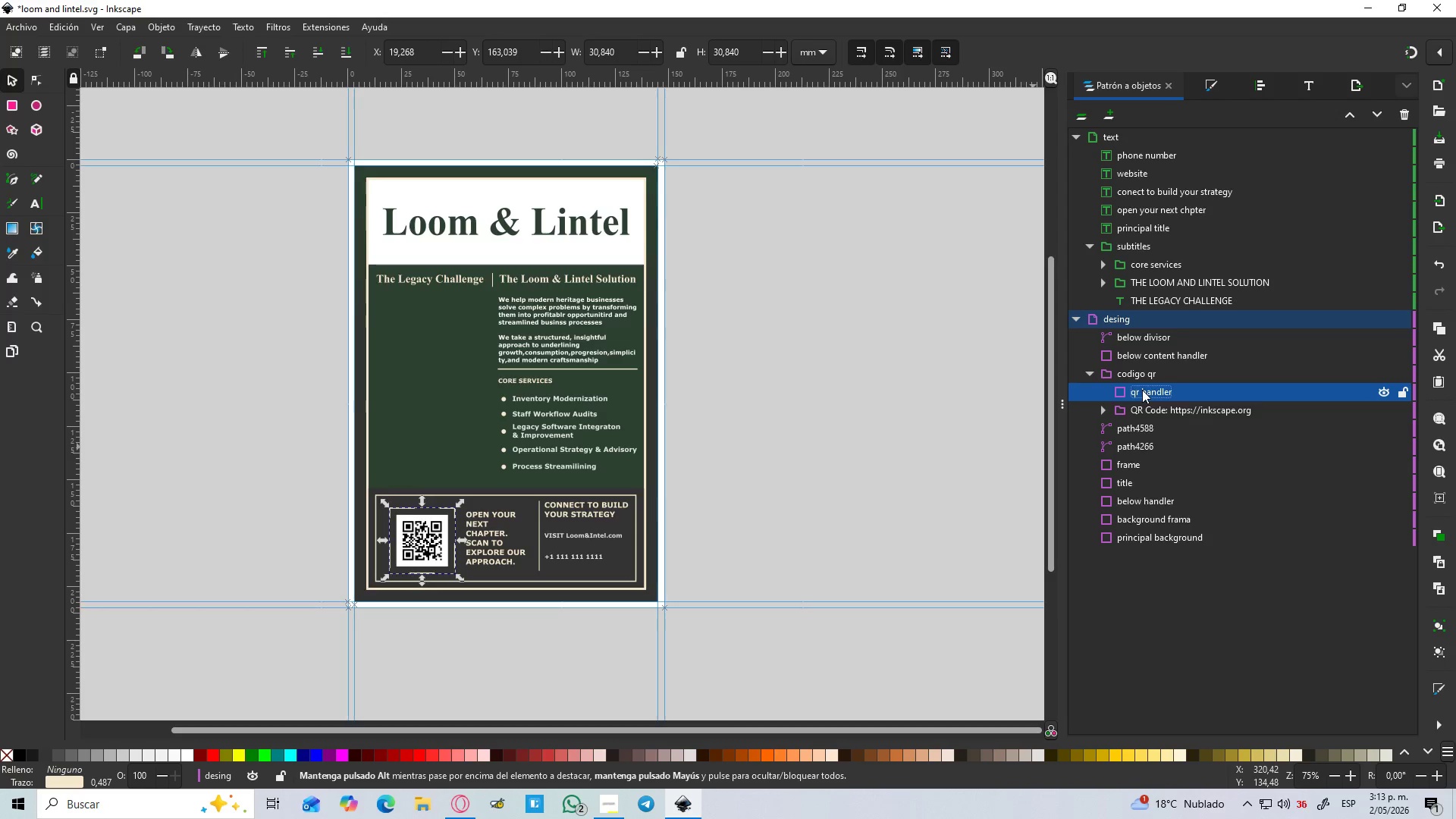 
key(NumpadEnter)
 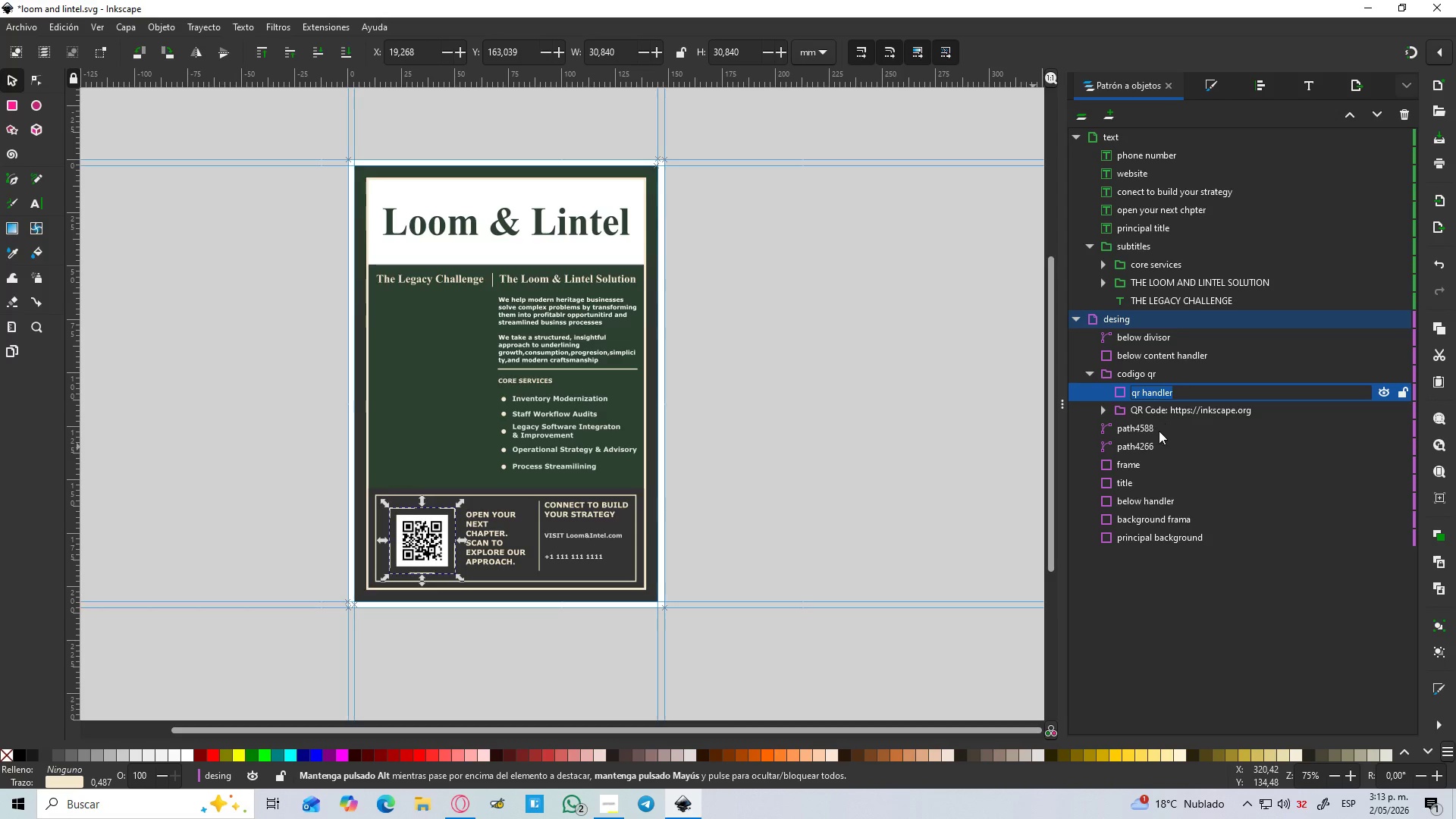 
left_click([1147, 429])
 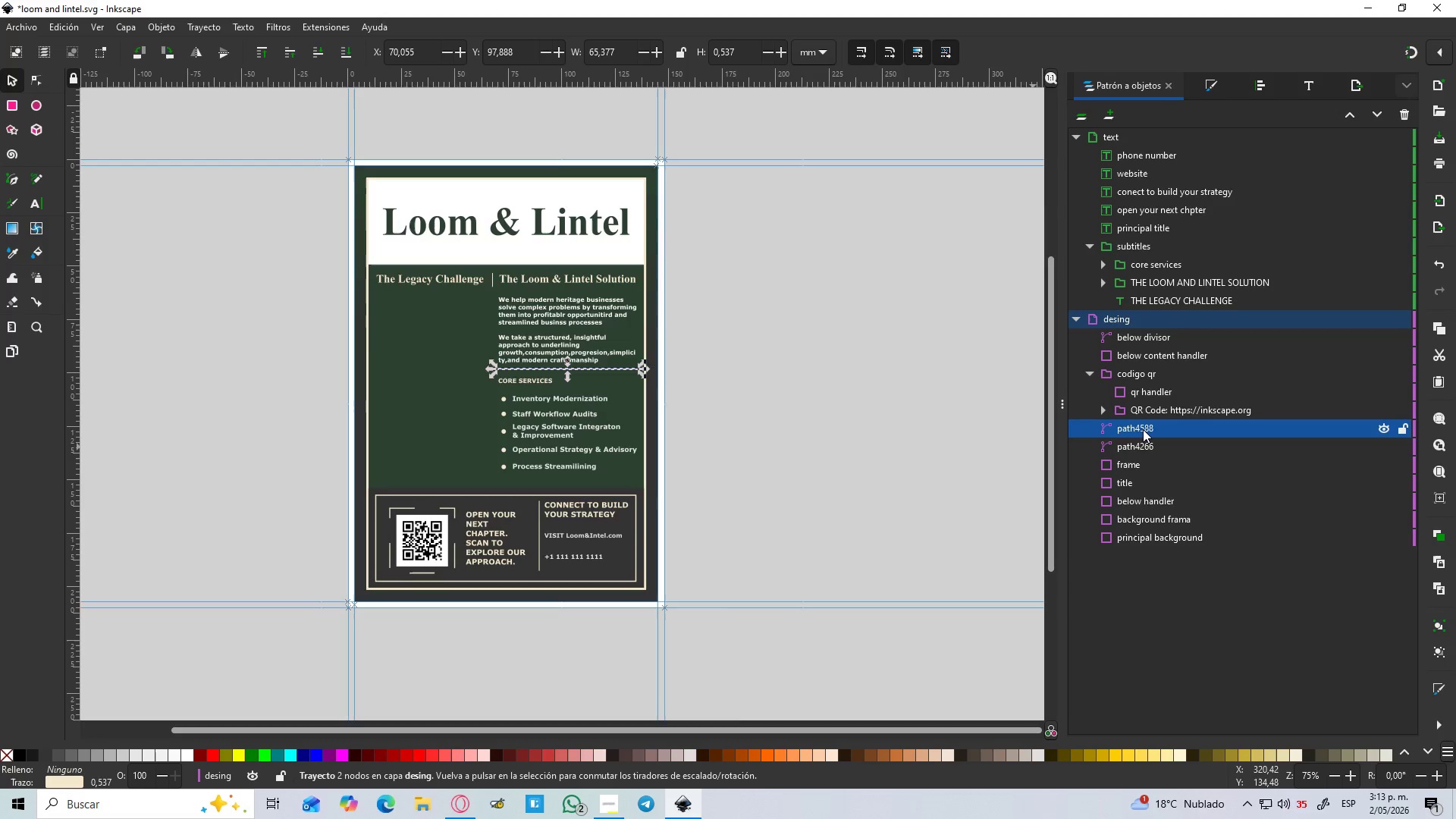 
double_click([1143, 429])
 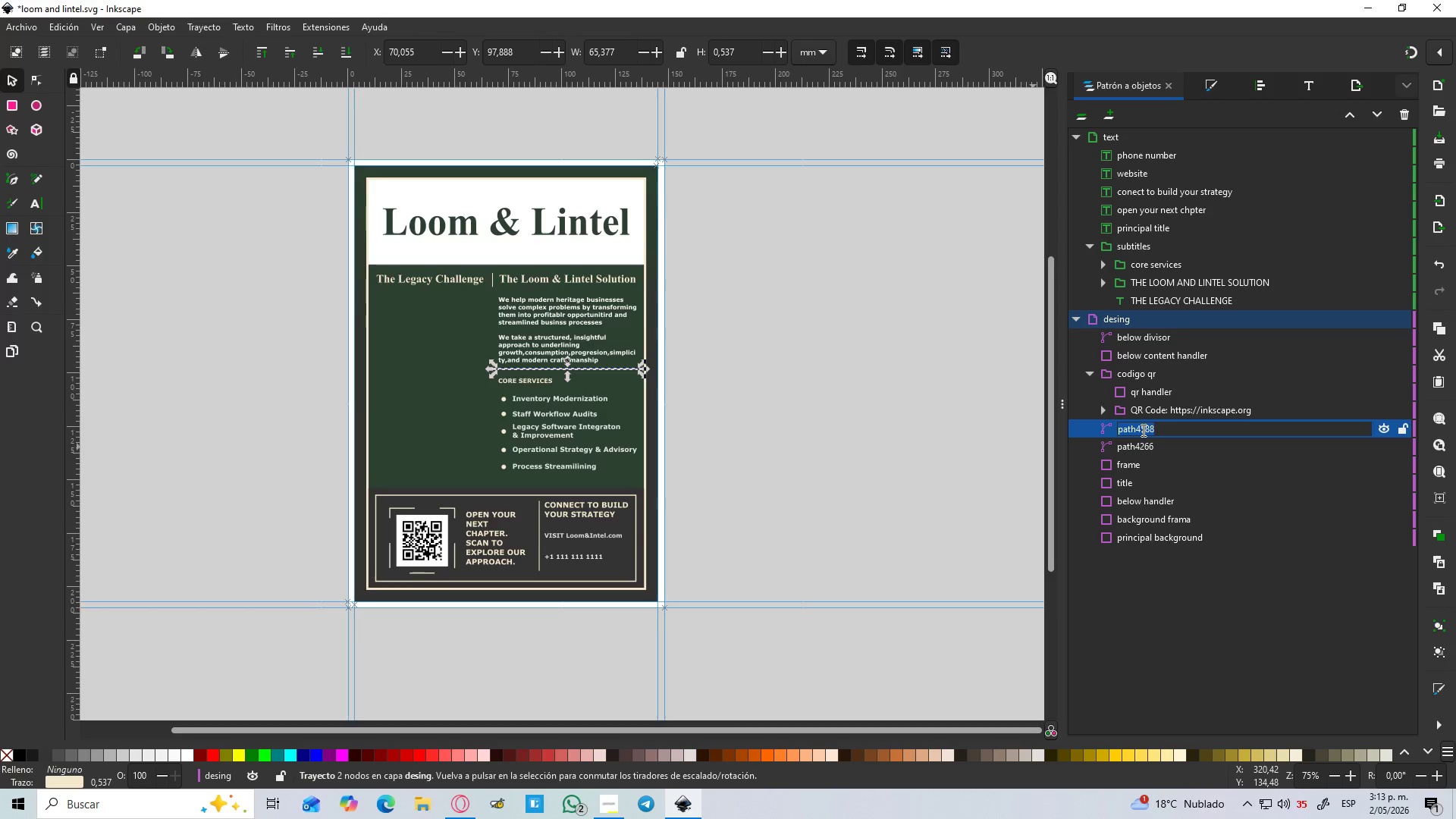 
type(midle se)
key(Backspace)
key(Backspace)
type(divisor)
 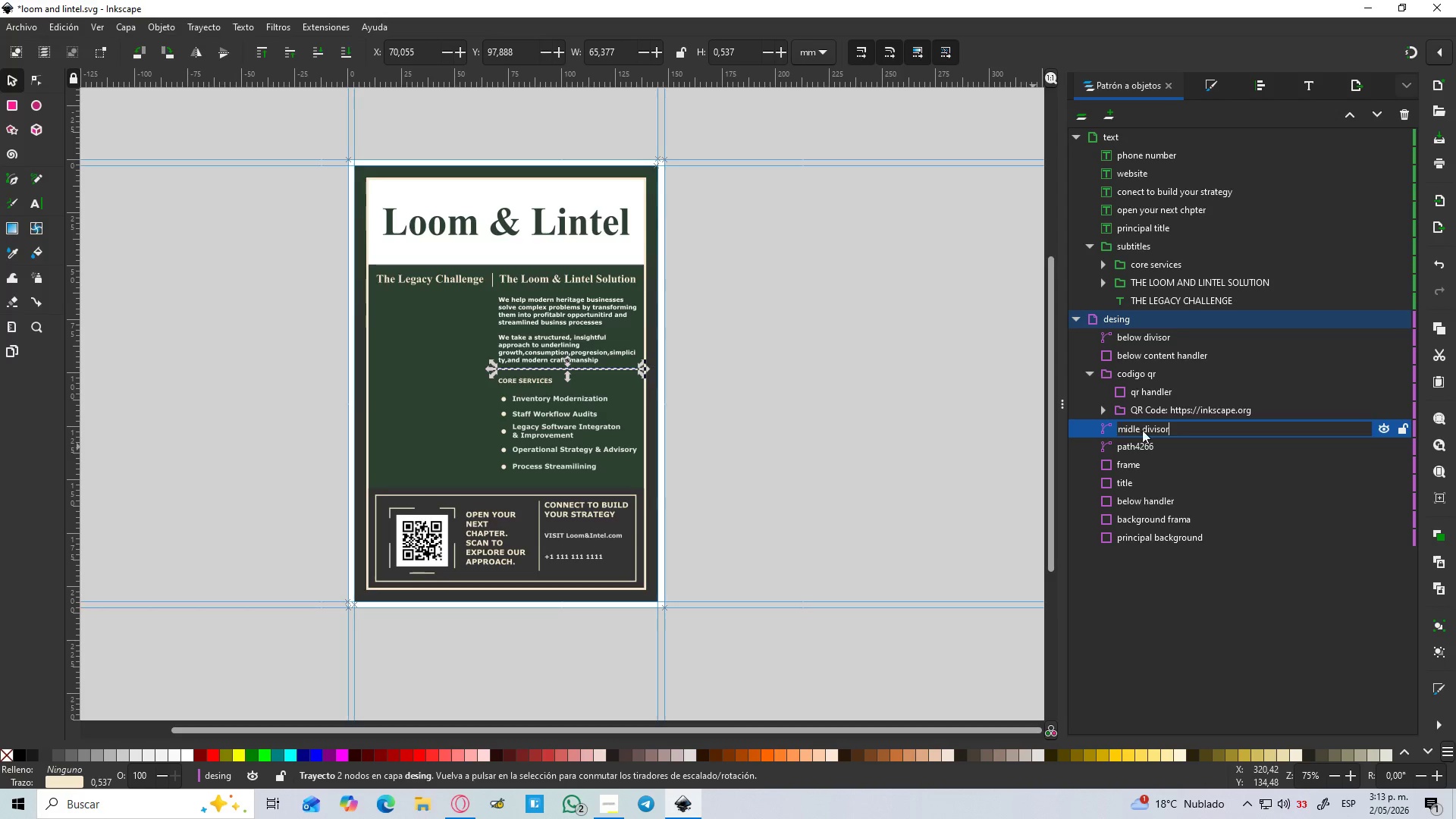 
key(Enter)
 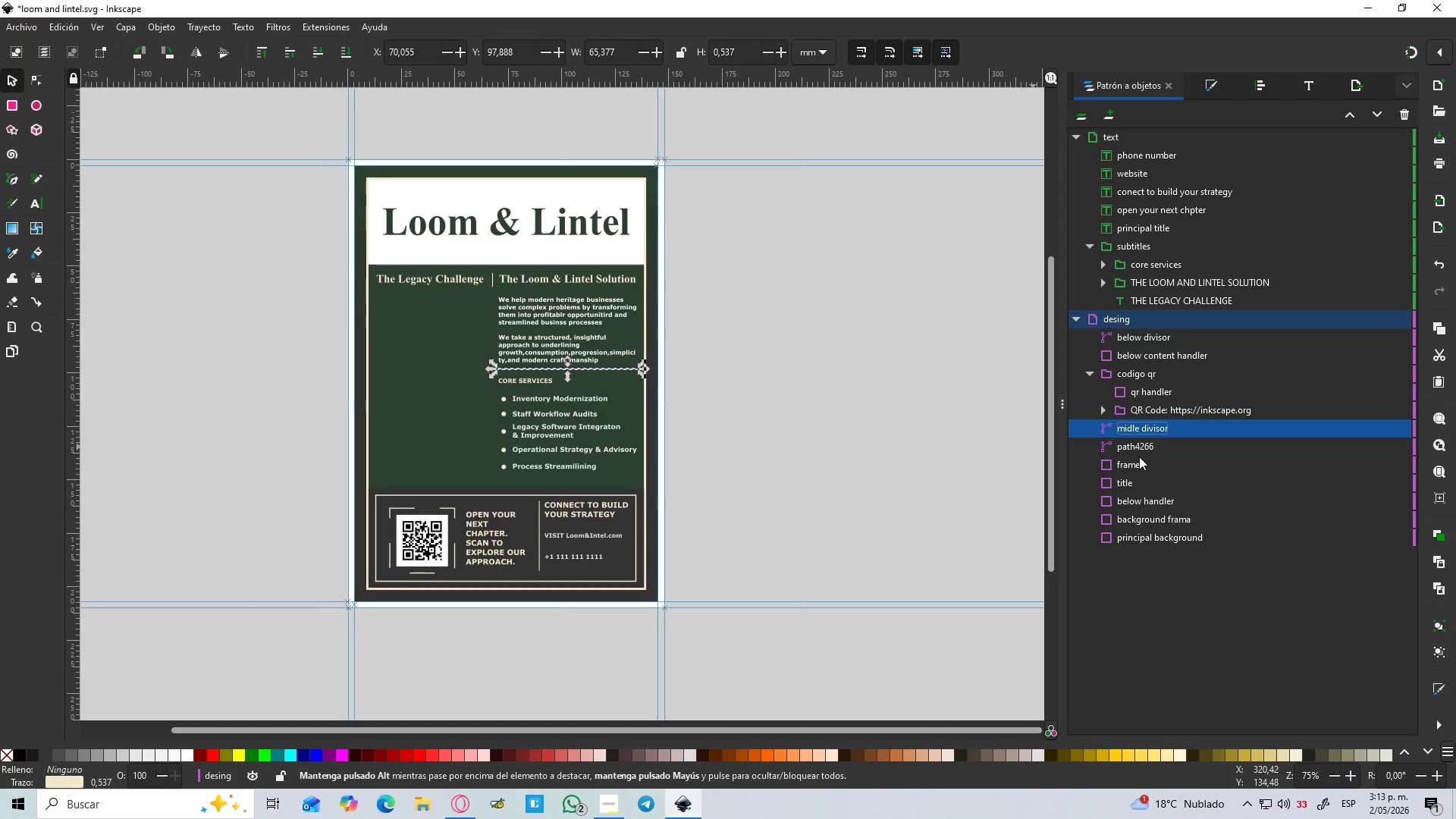 
left_click([1135, 446])
 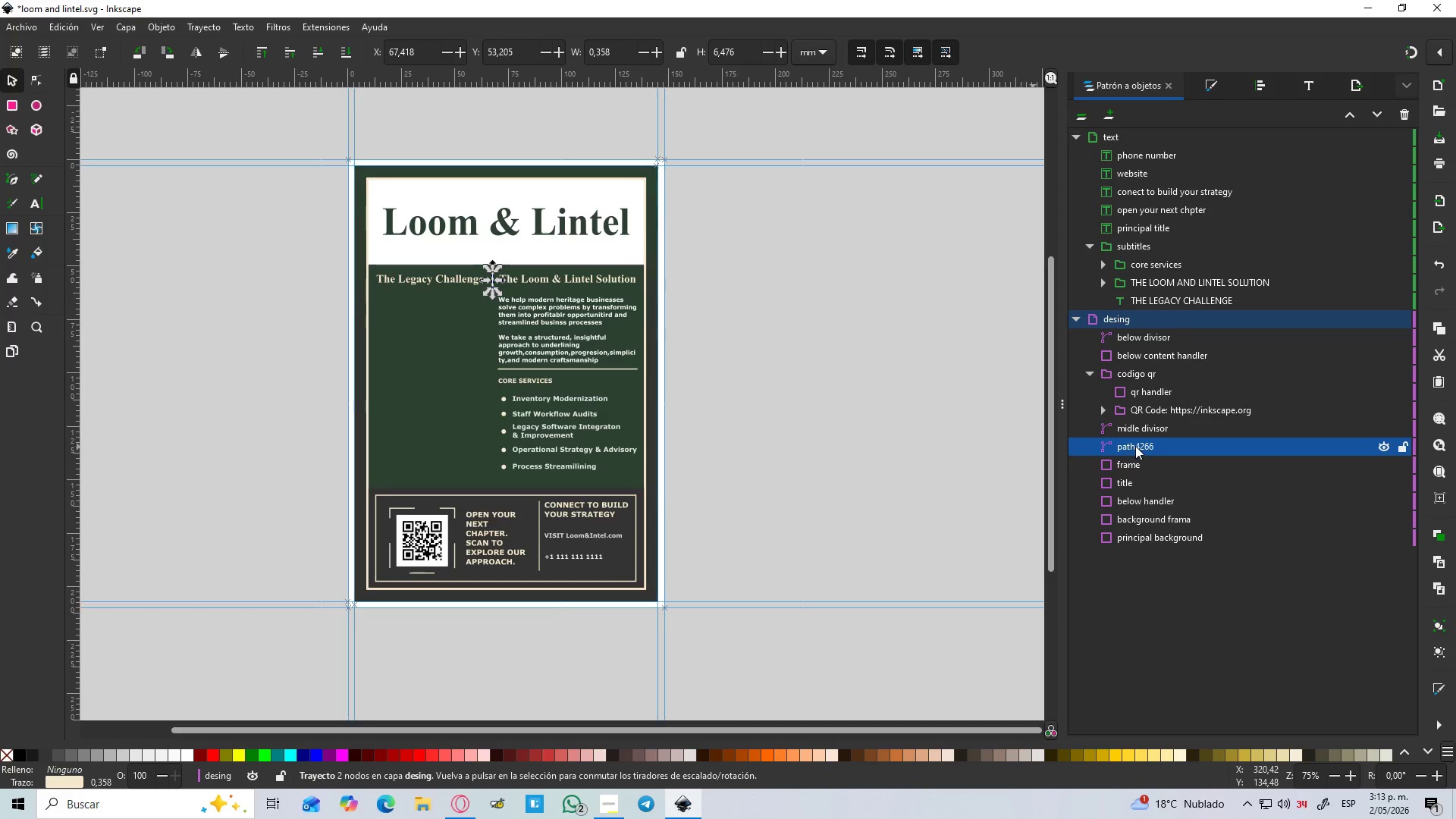 
double_click([1135, 446])
 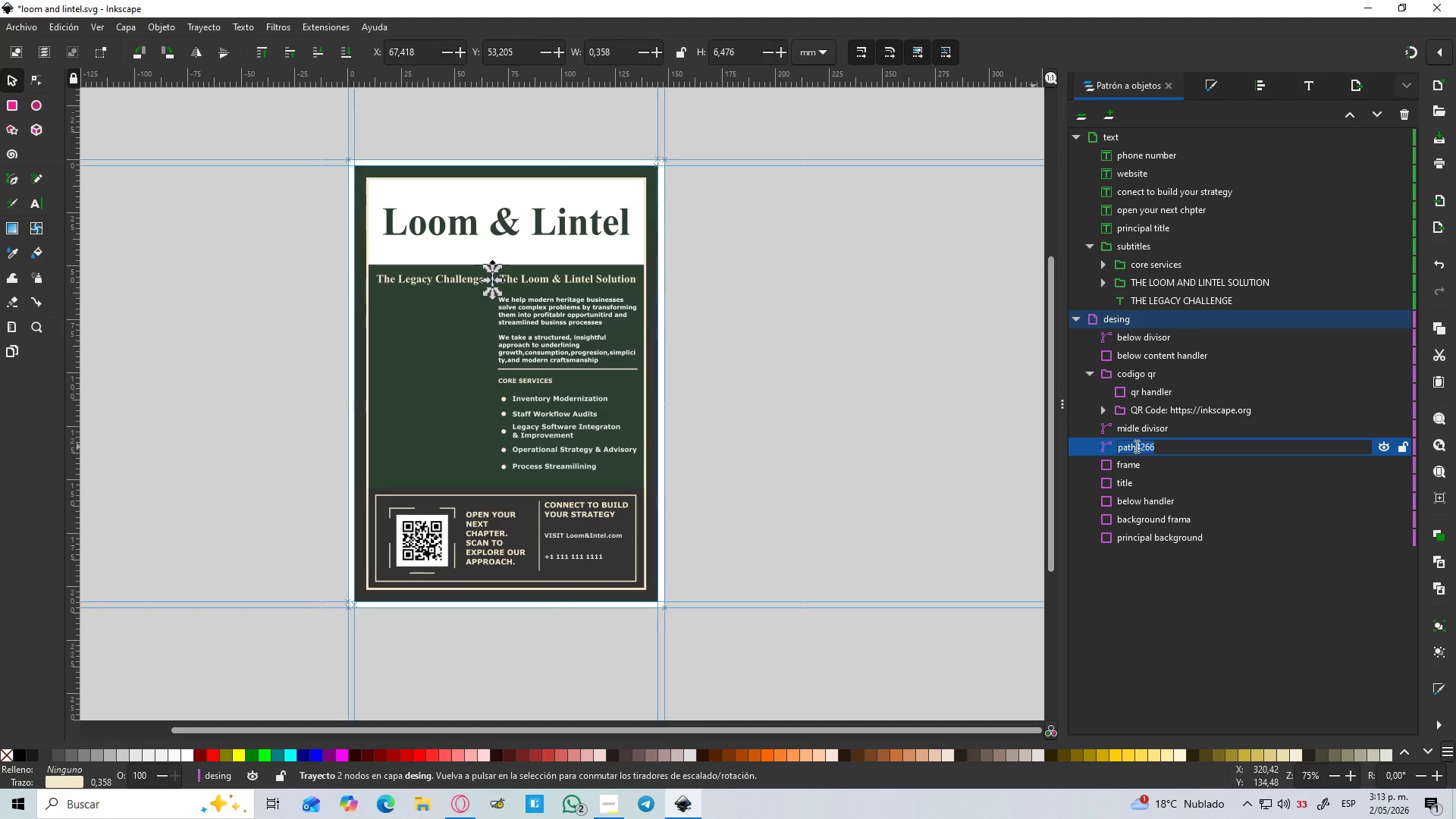 
type(top divisor)
 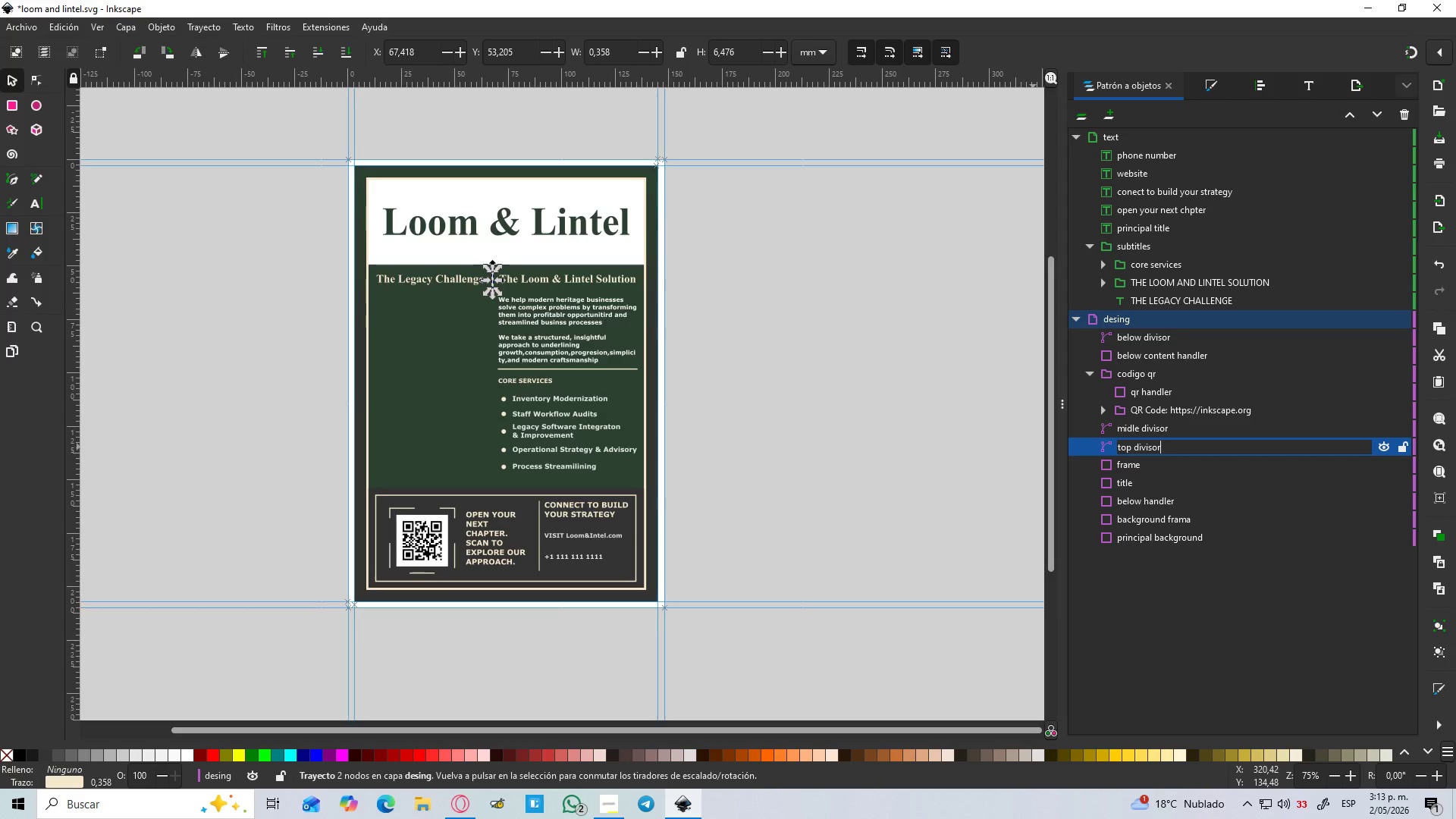 
key(Enter)
 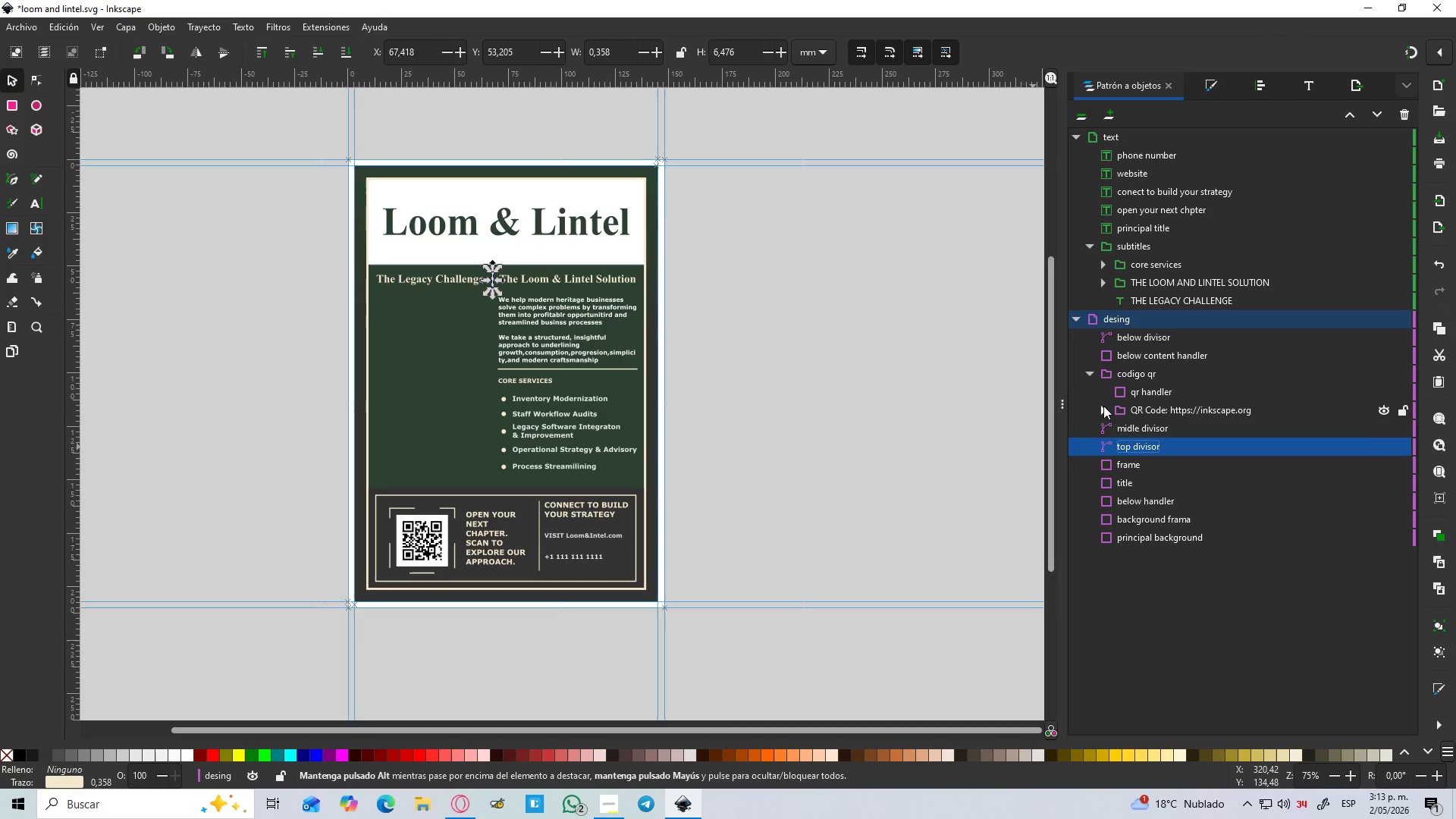 
left_click([1098, 413])
 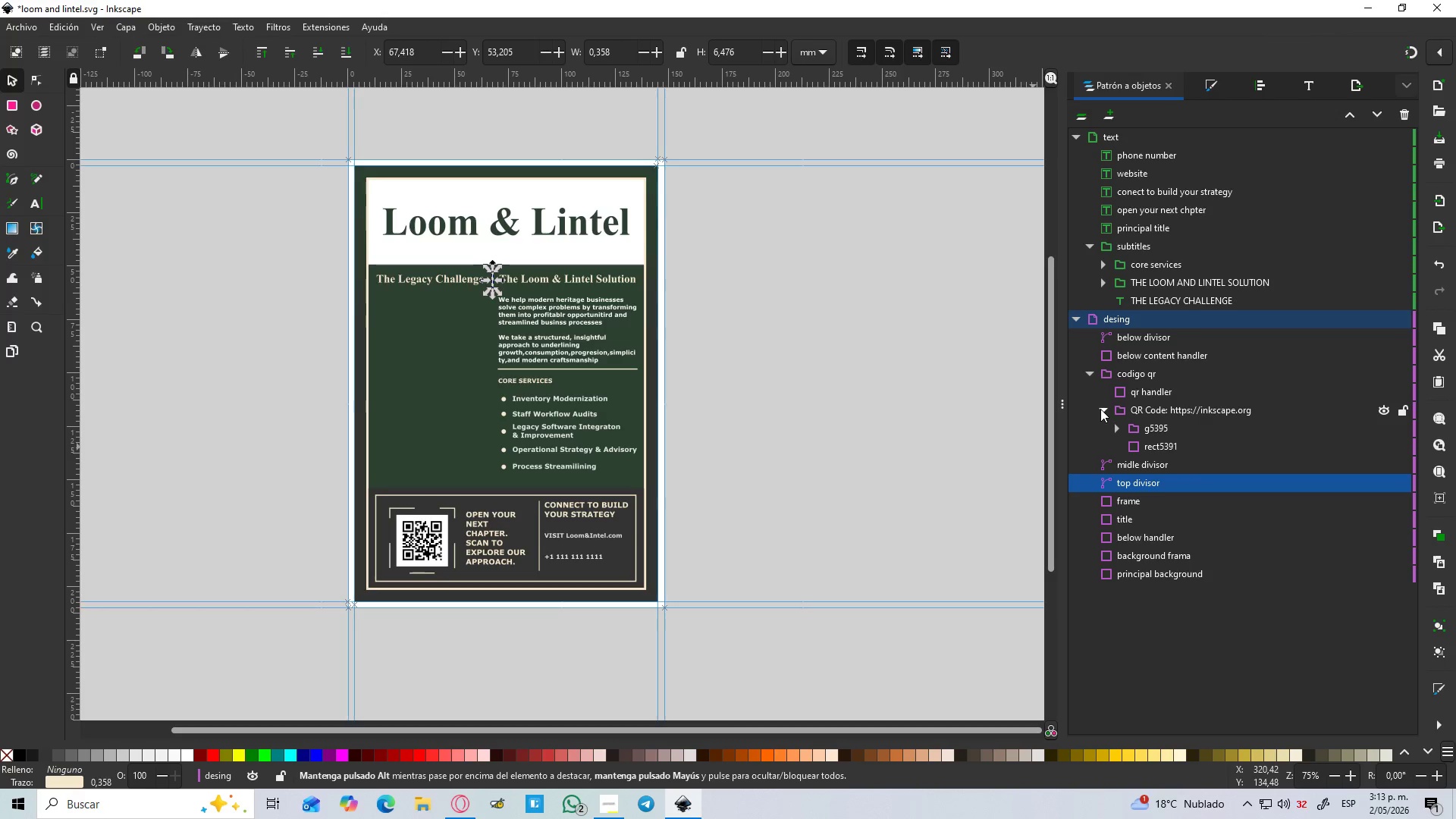 
left_click([1152, 445])
 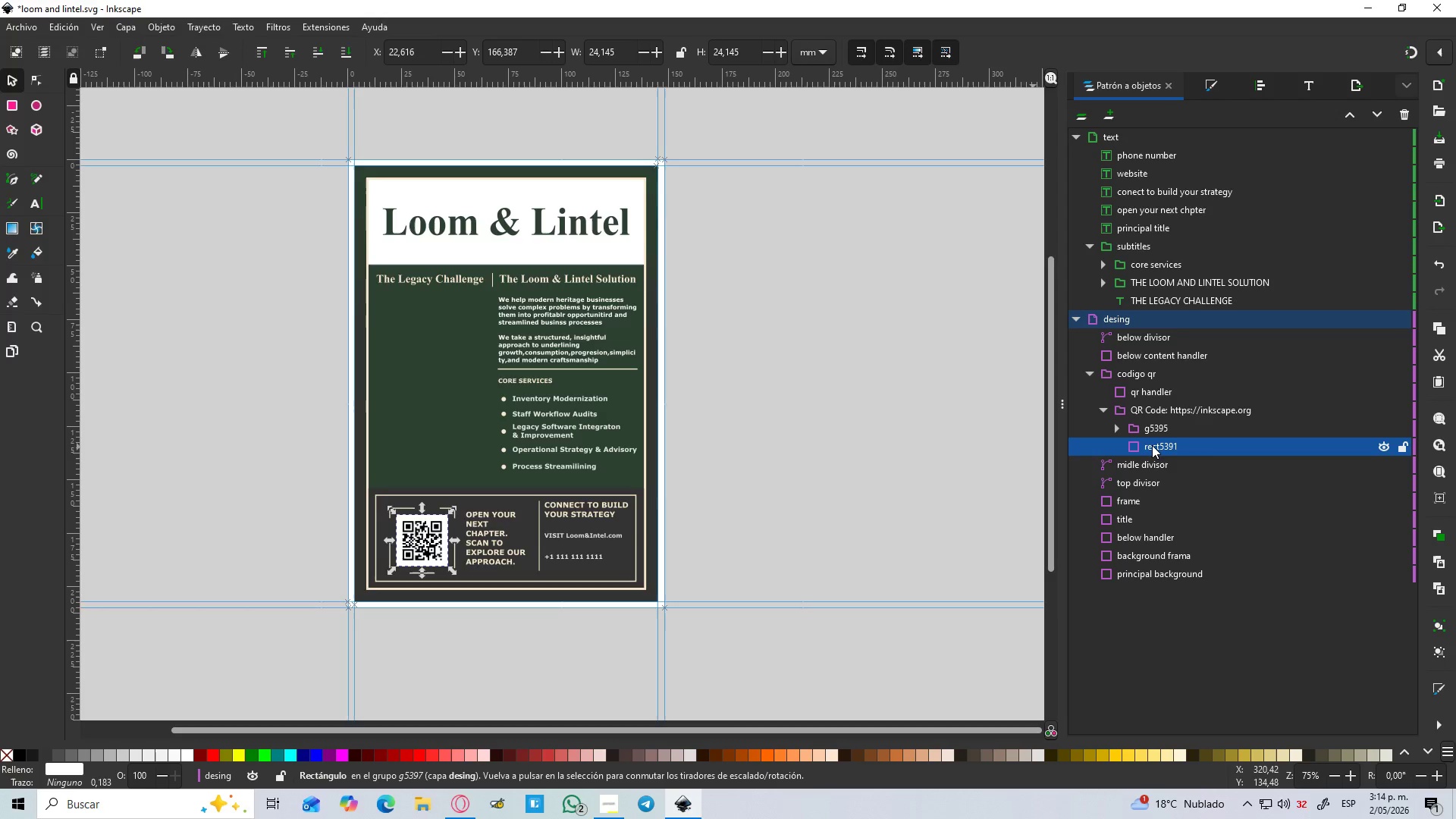 
left_click([1148, 428])
 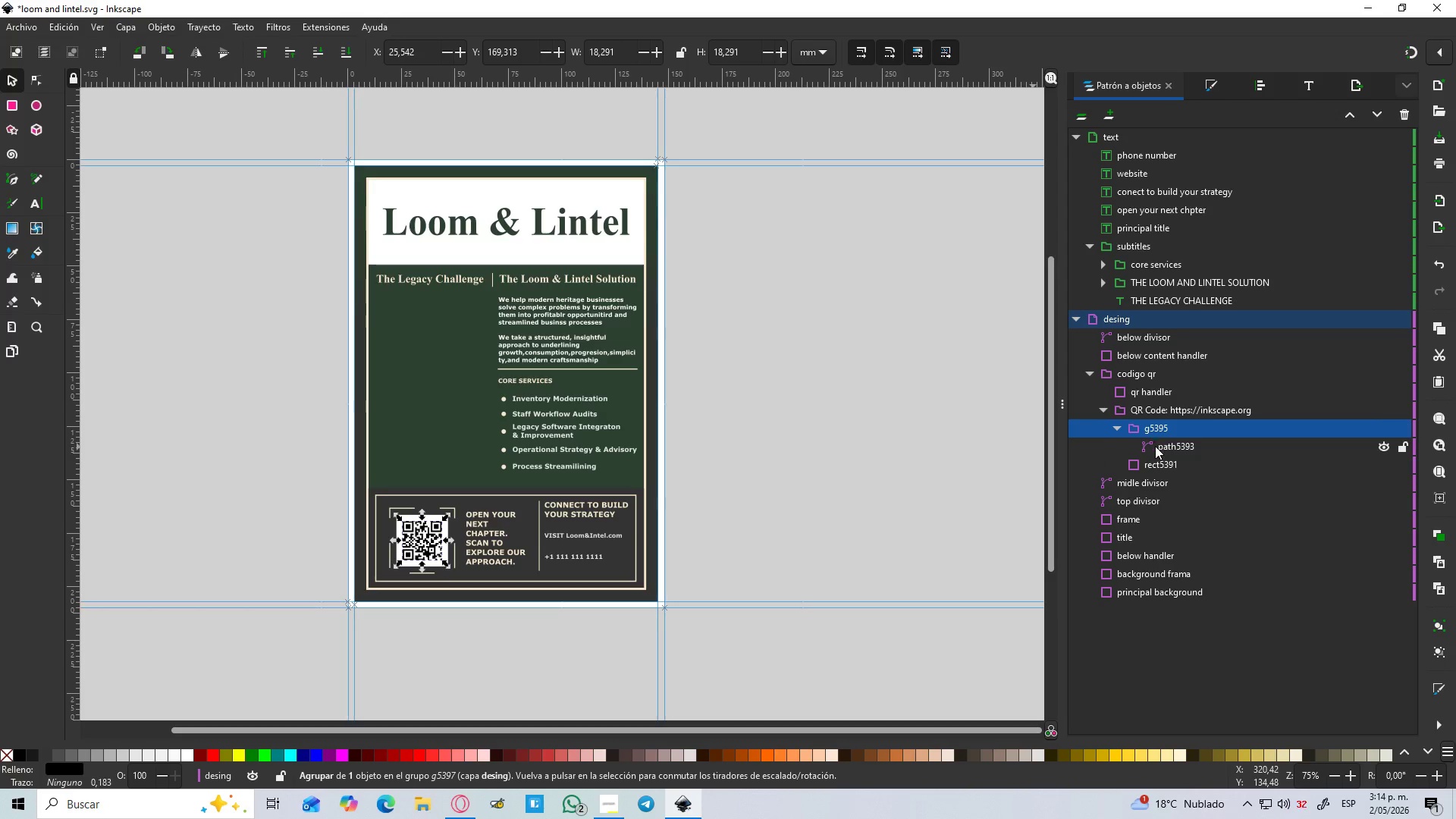 
left_click([1155, 460])
 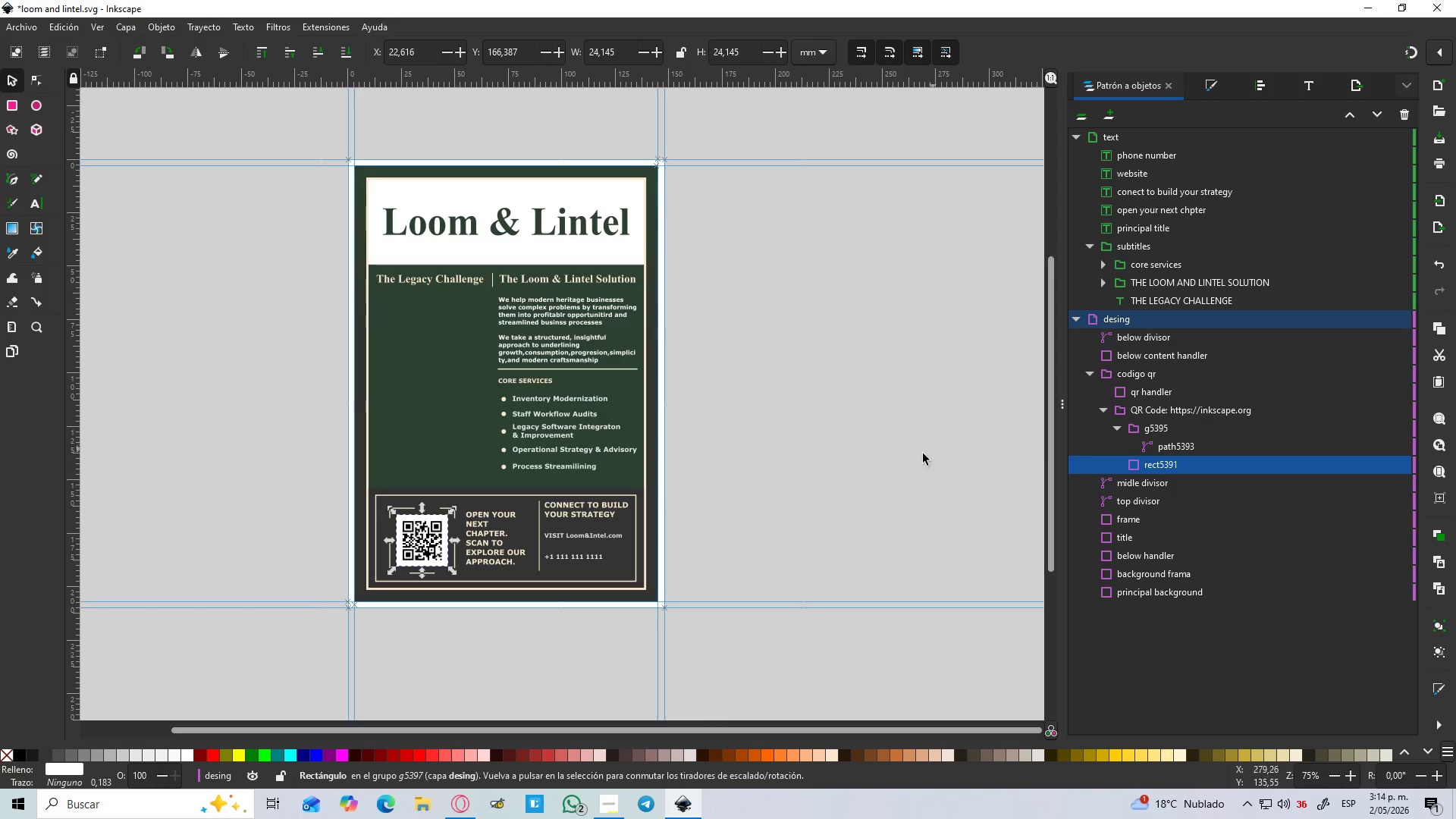 
left_click([912, 461])
 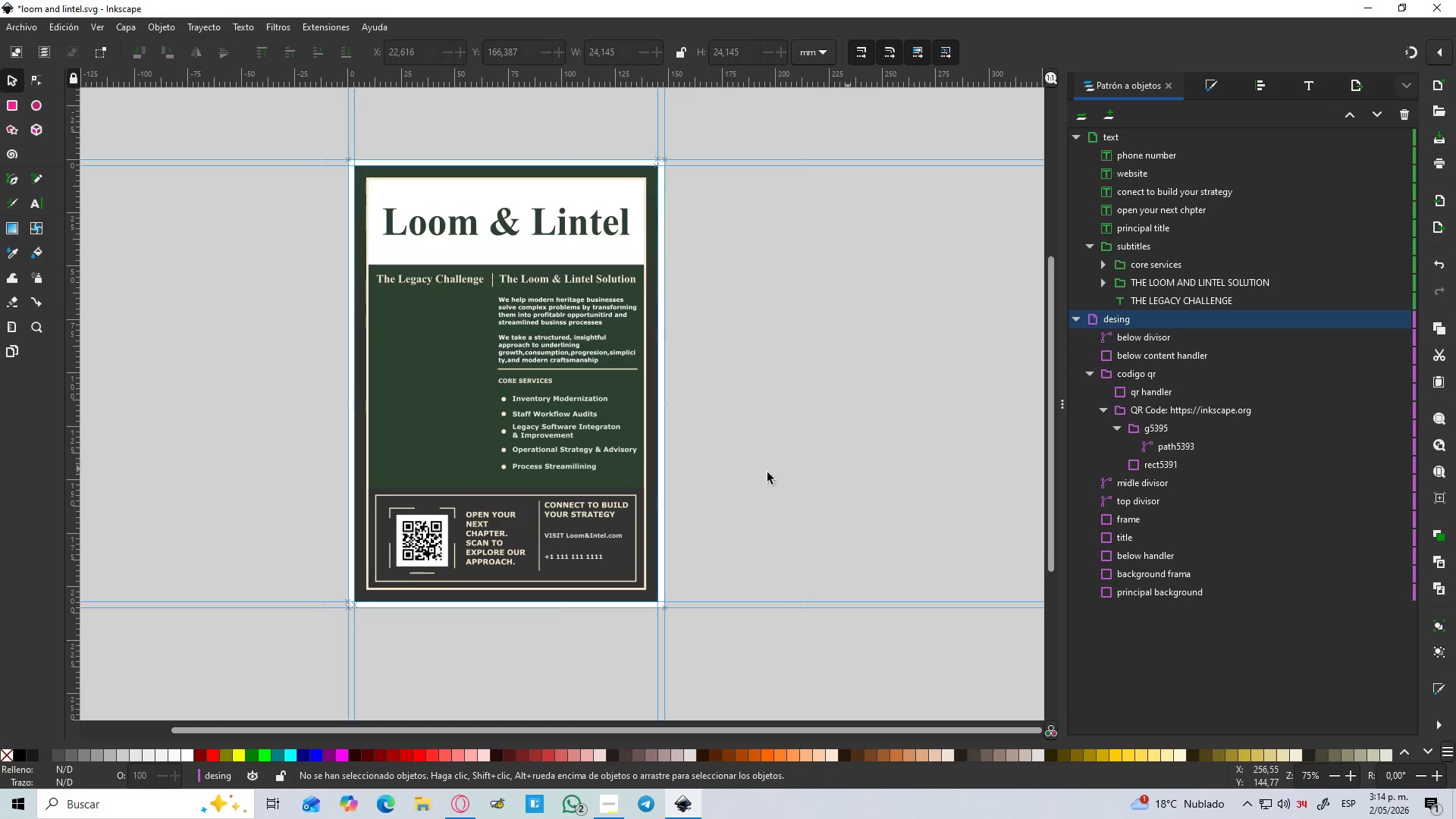 
hold_key(key=ControlLeft, duration=1.51)
scroll: coordinate [770, 514], scroll_direction: down, amount: 2.0
 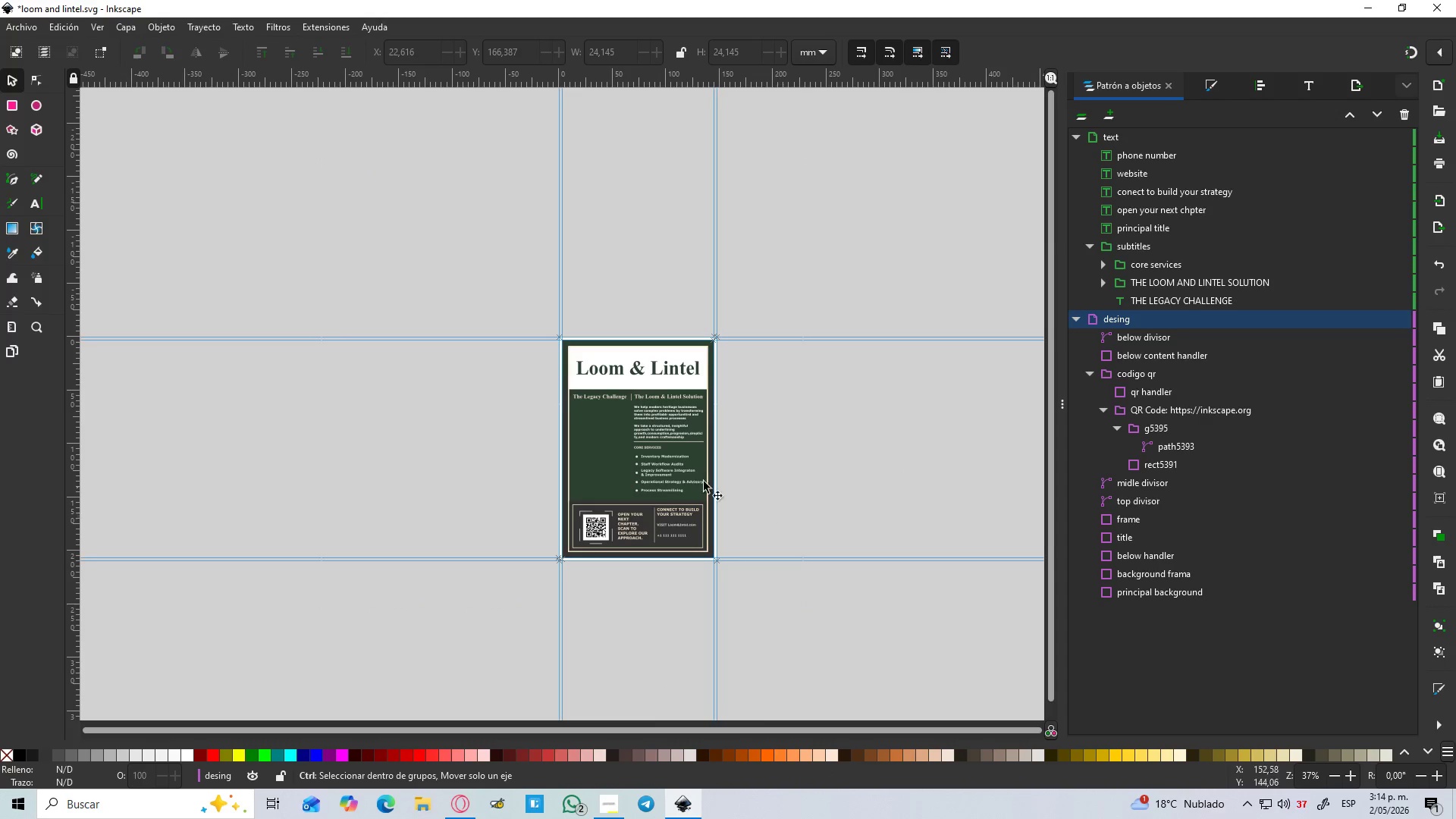 
hold_key(key=ControlLeft, duration=20.06)
 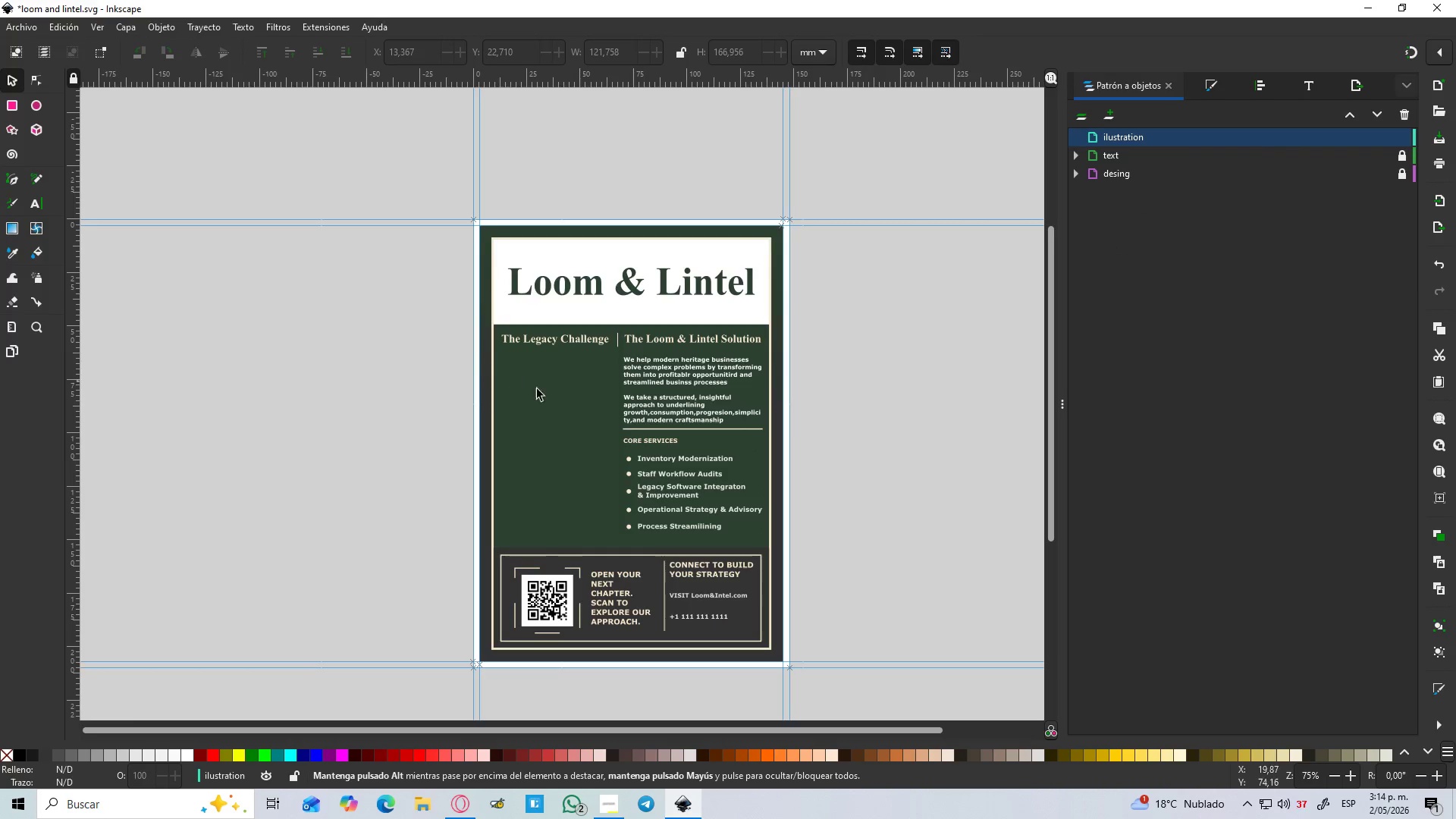 
scroll: coordinate [600, 434], scroll_direction: up, amount: 2.0
 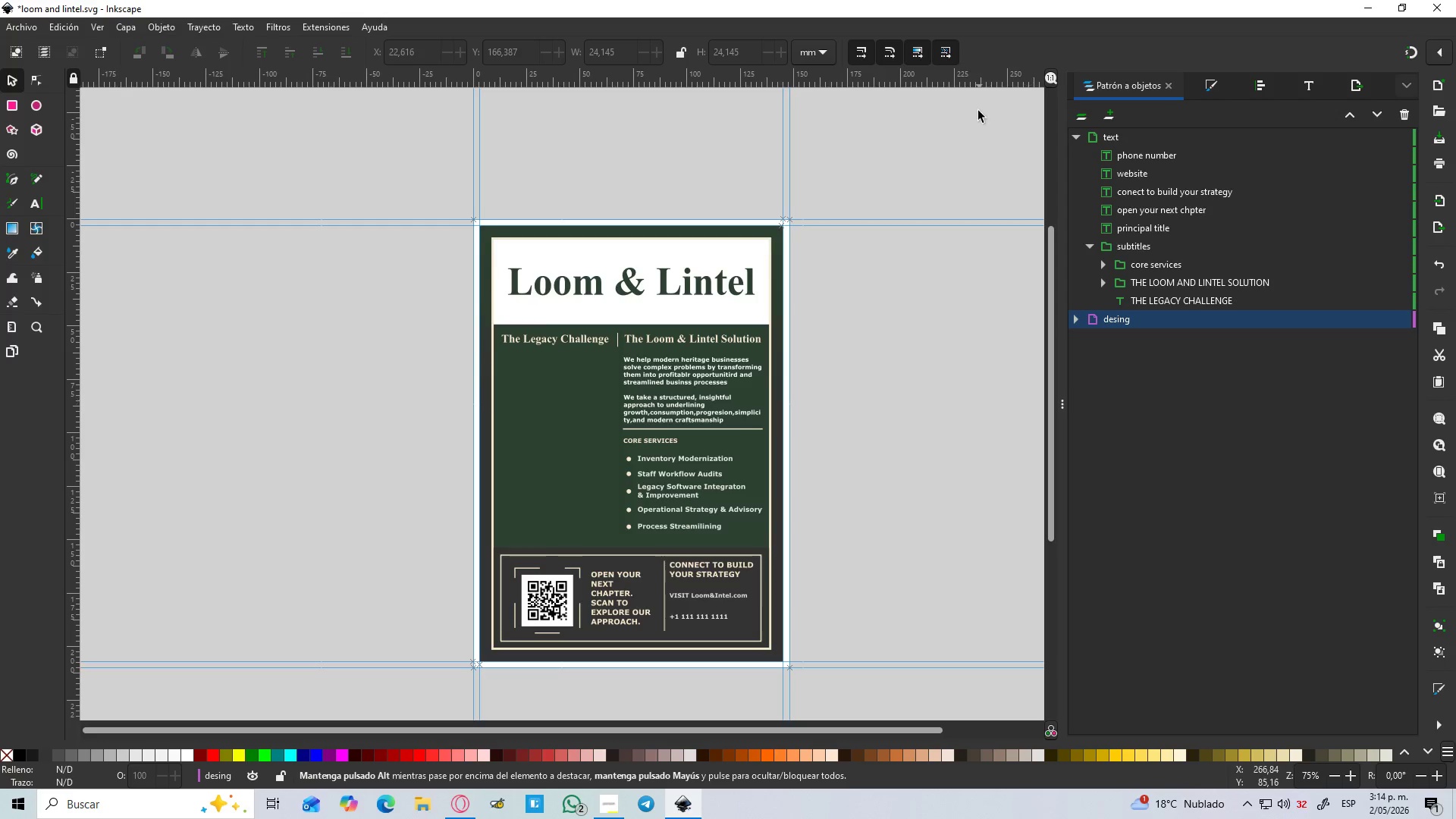 
left_click([1074, 138])
 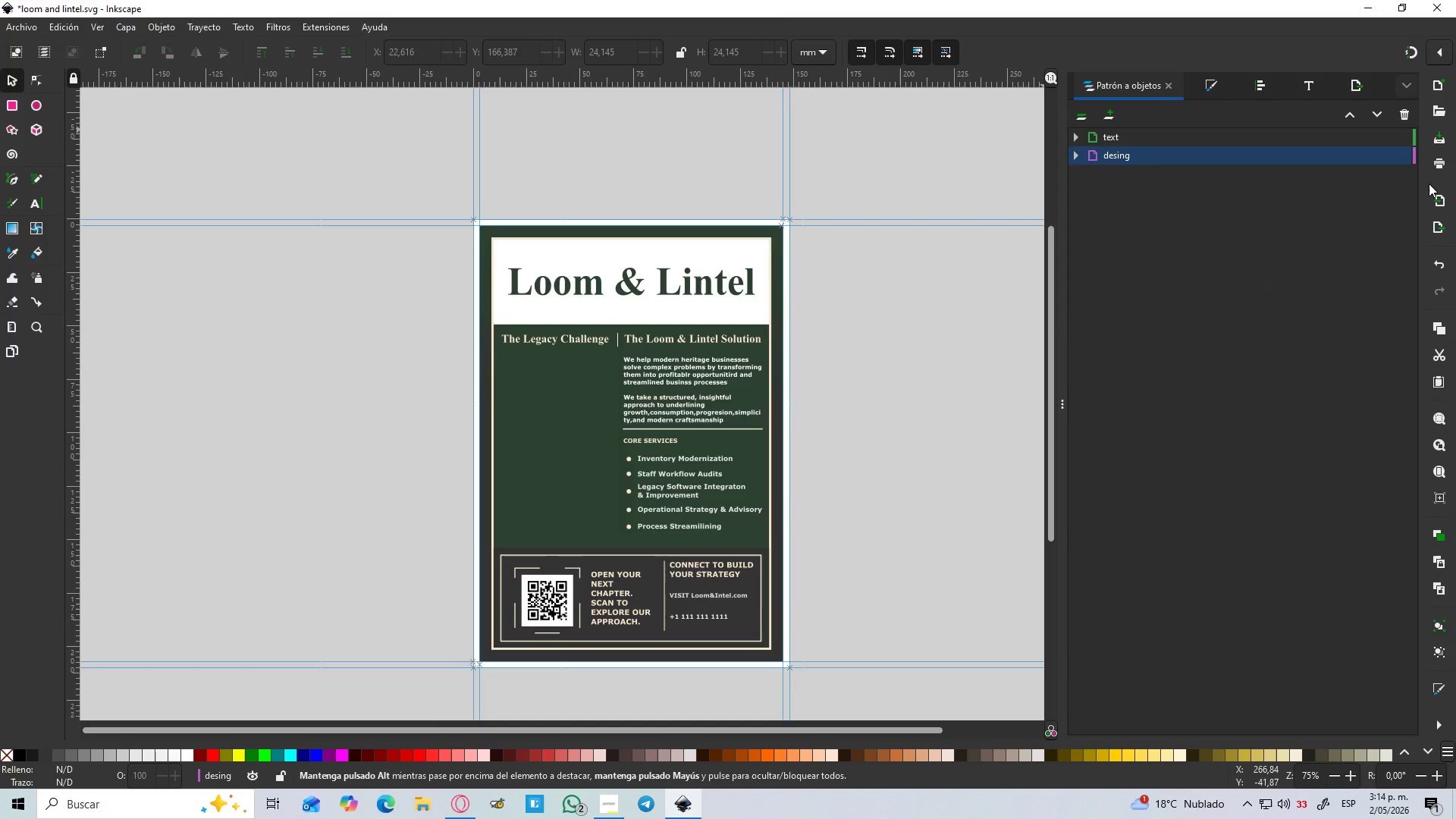 
double_click([1402, 132])
 